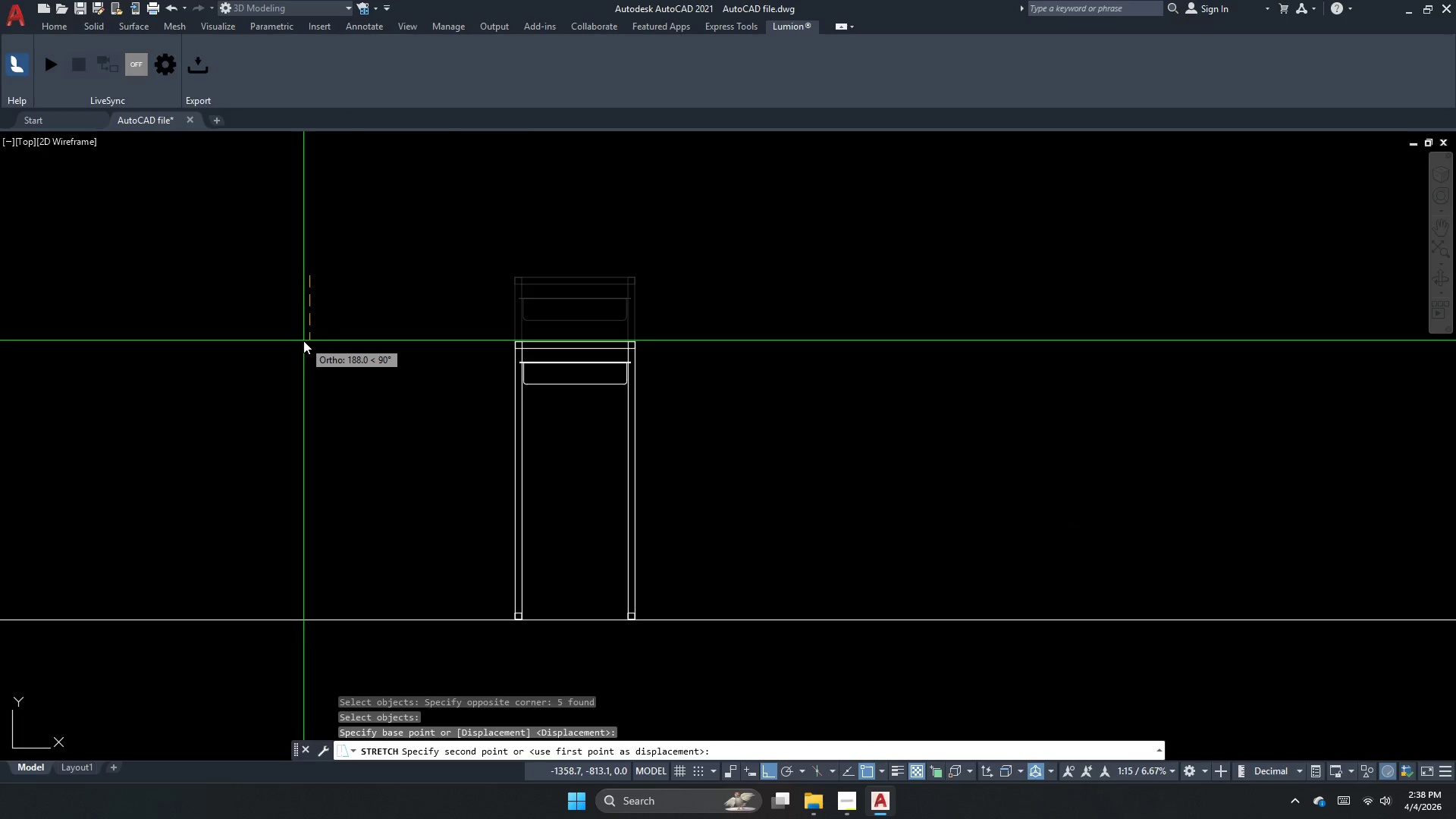 
key(Numpad2)
 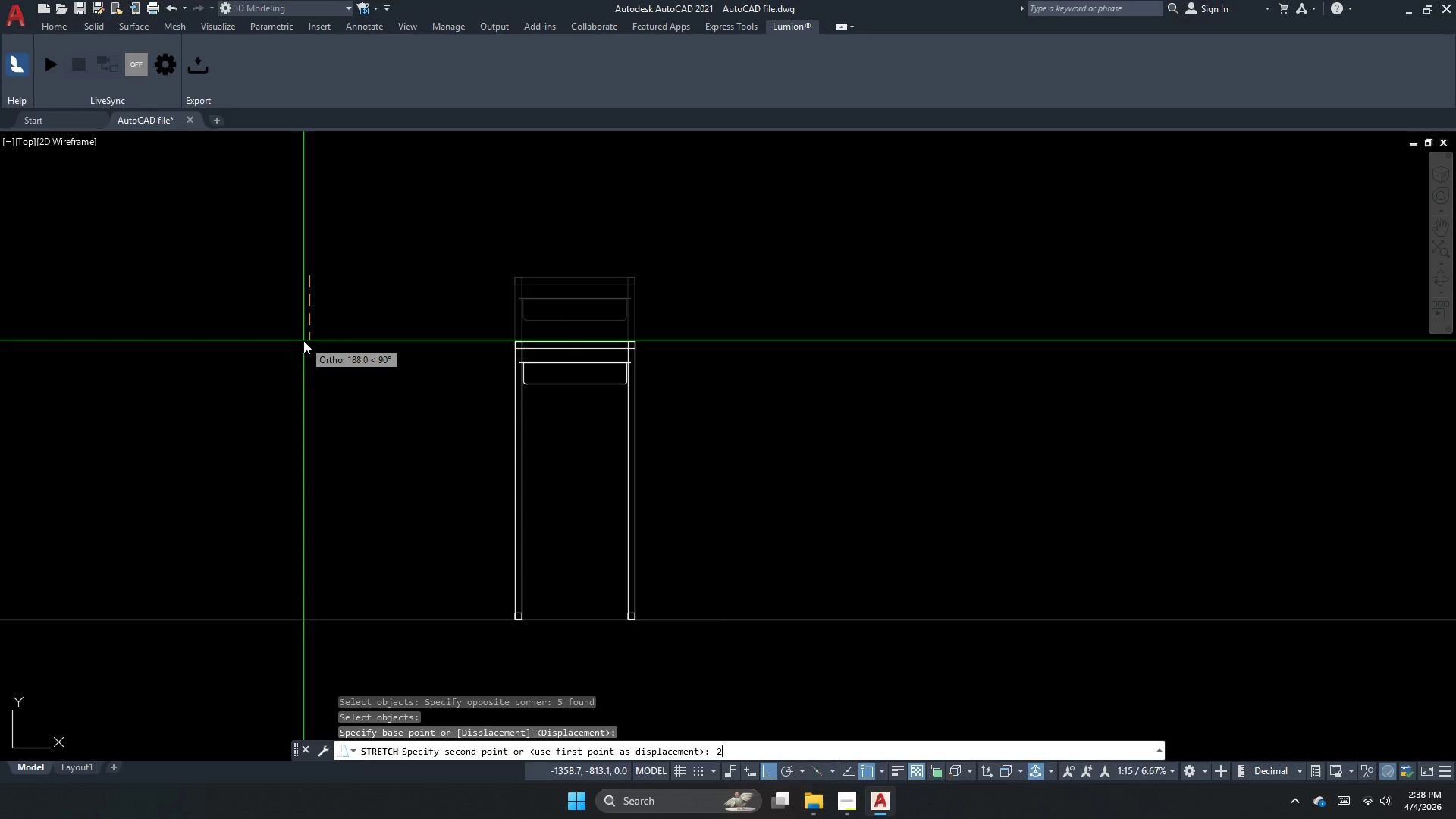 
key(Numpad0)
 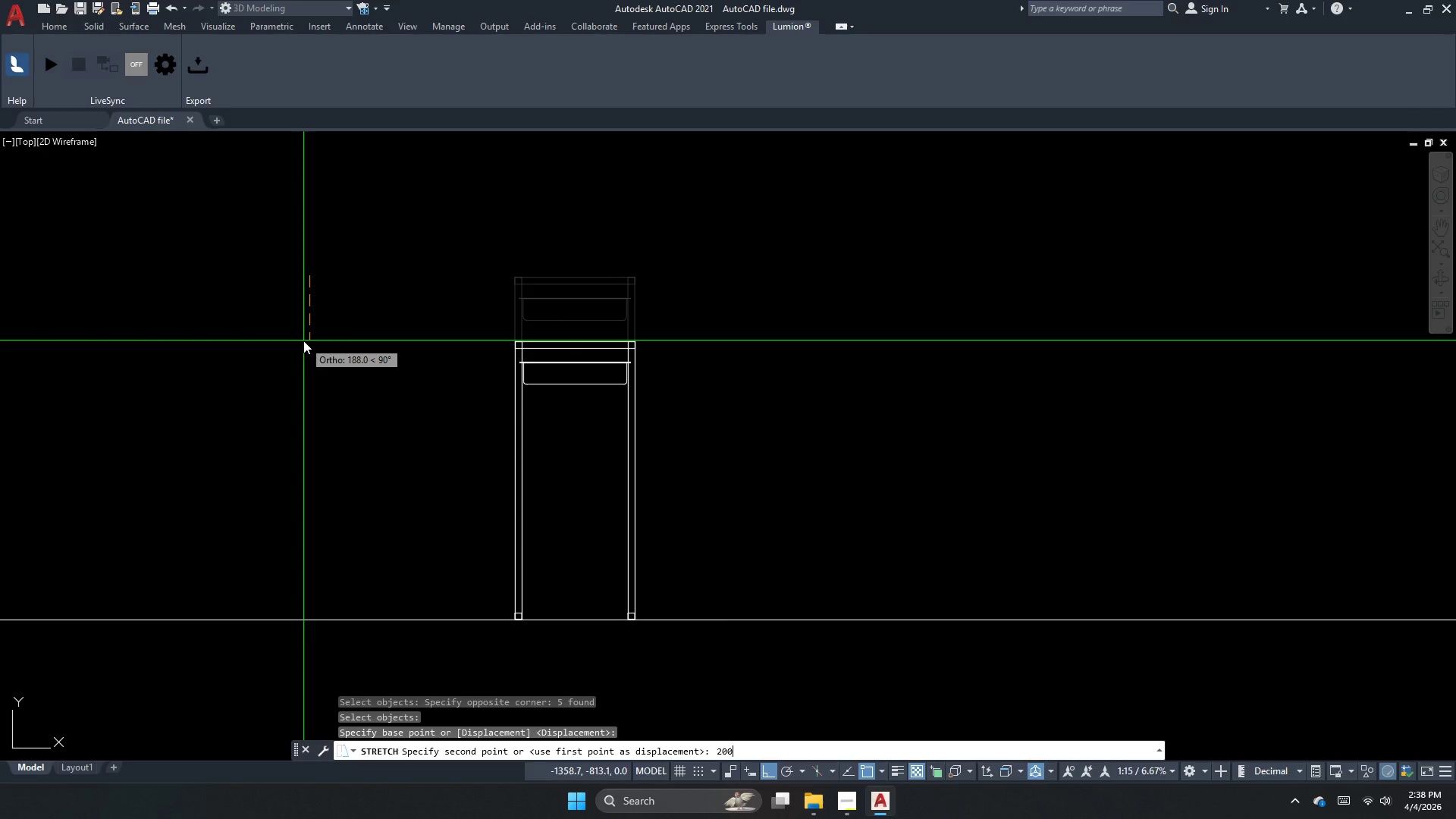 
key(Numpad0)
 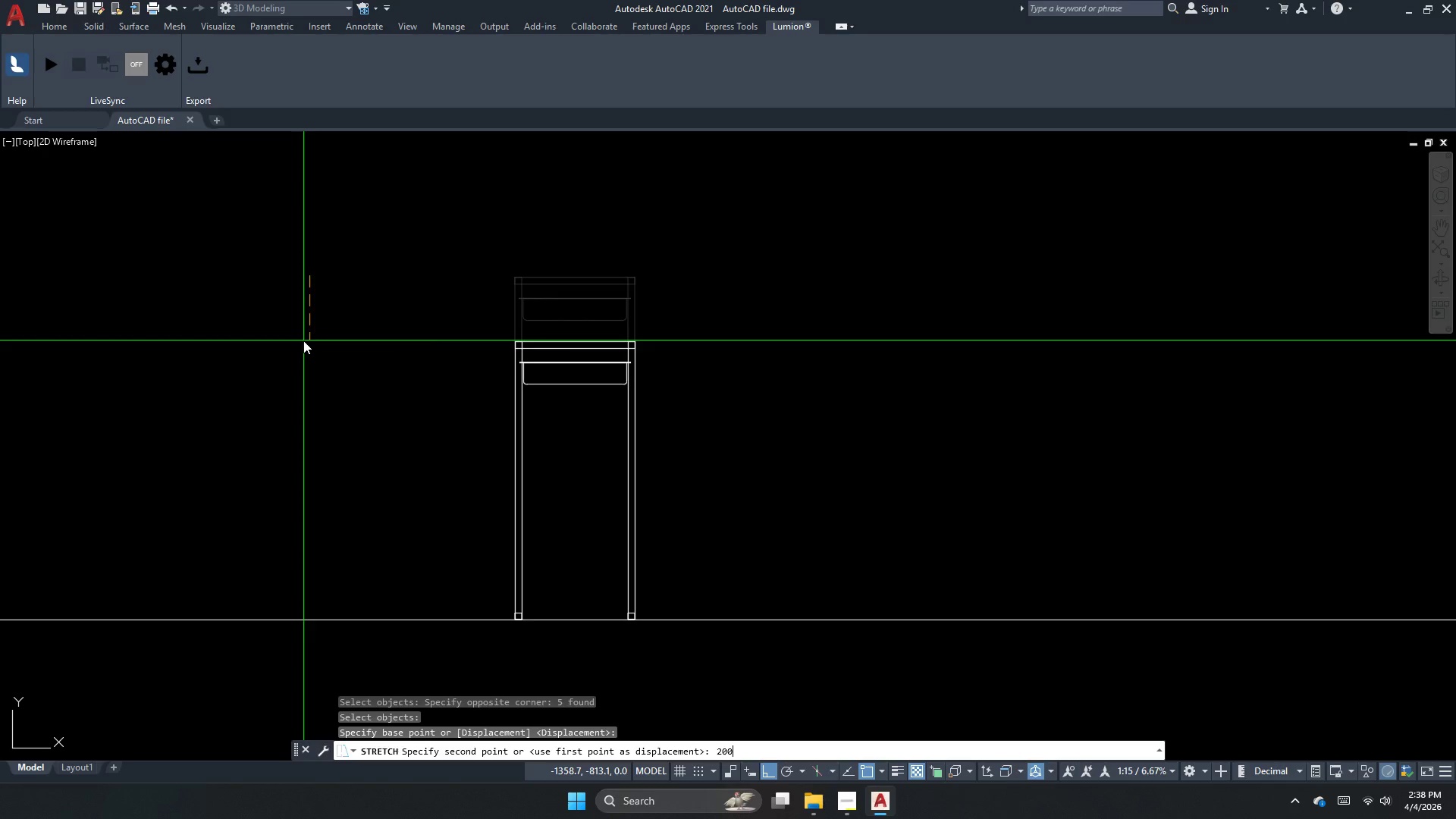 
key(NumpadEnter)
 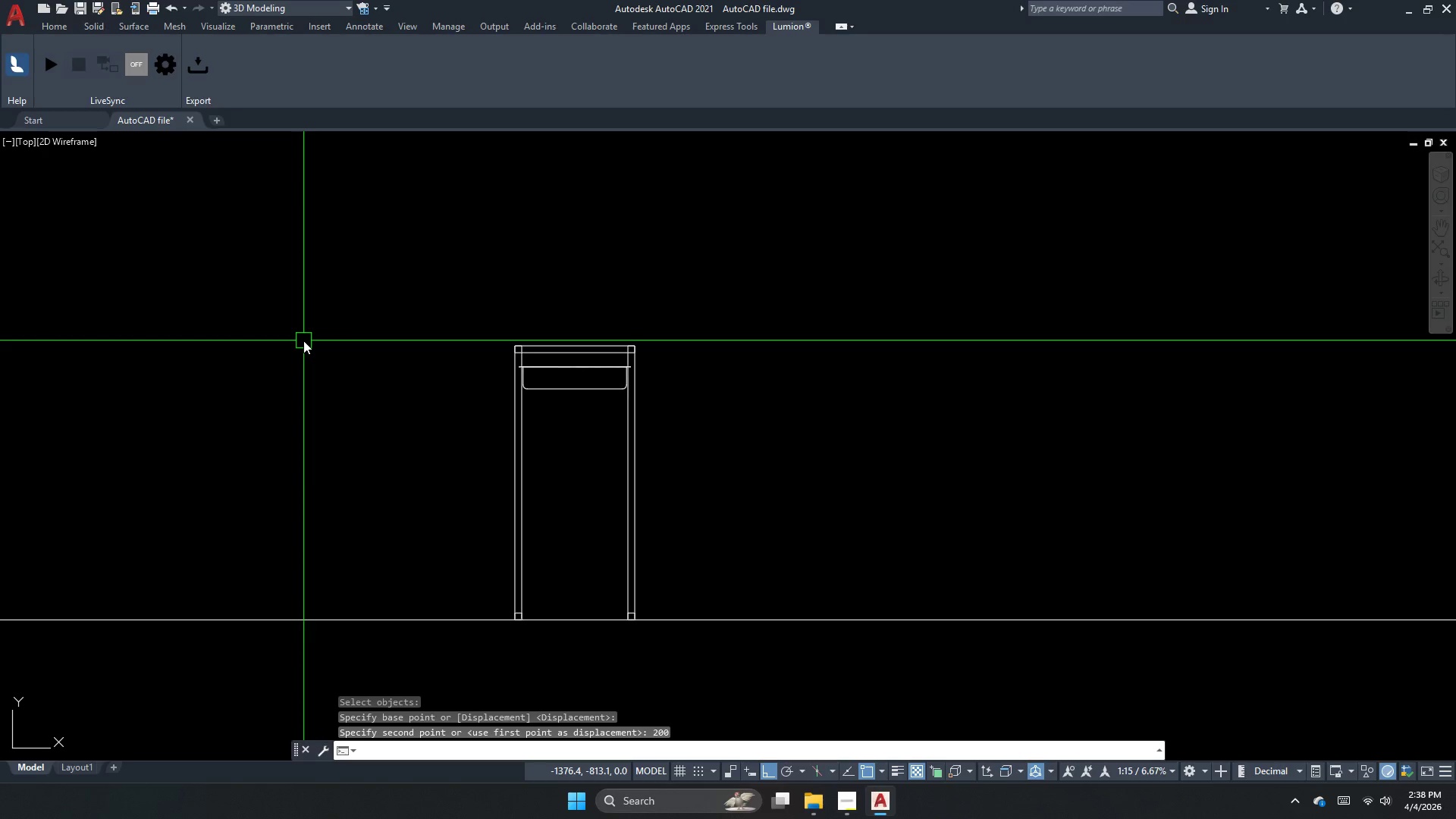 
key(Escape)
 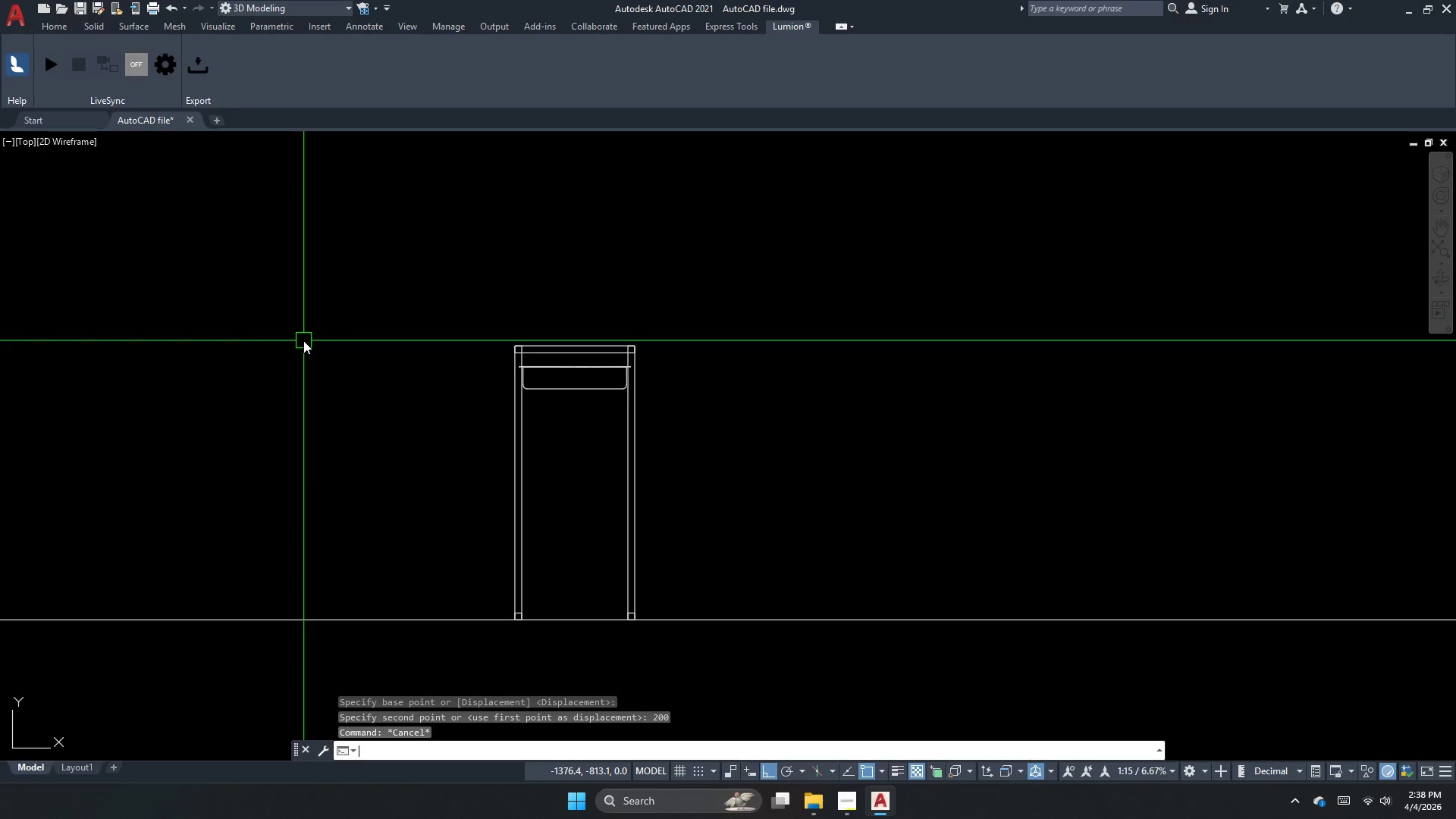 
key(D)
 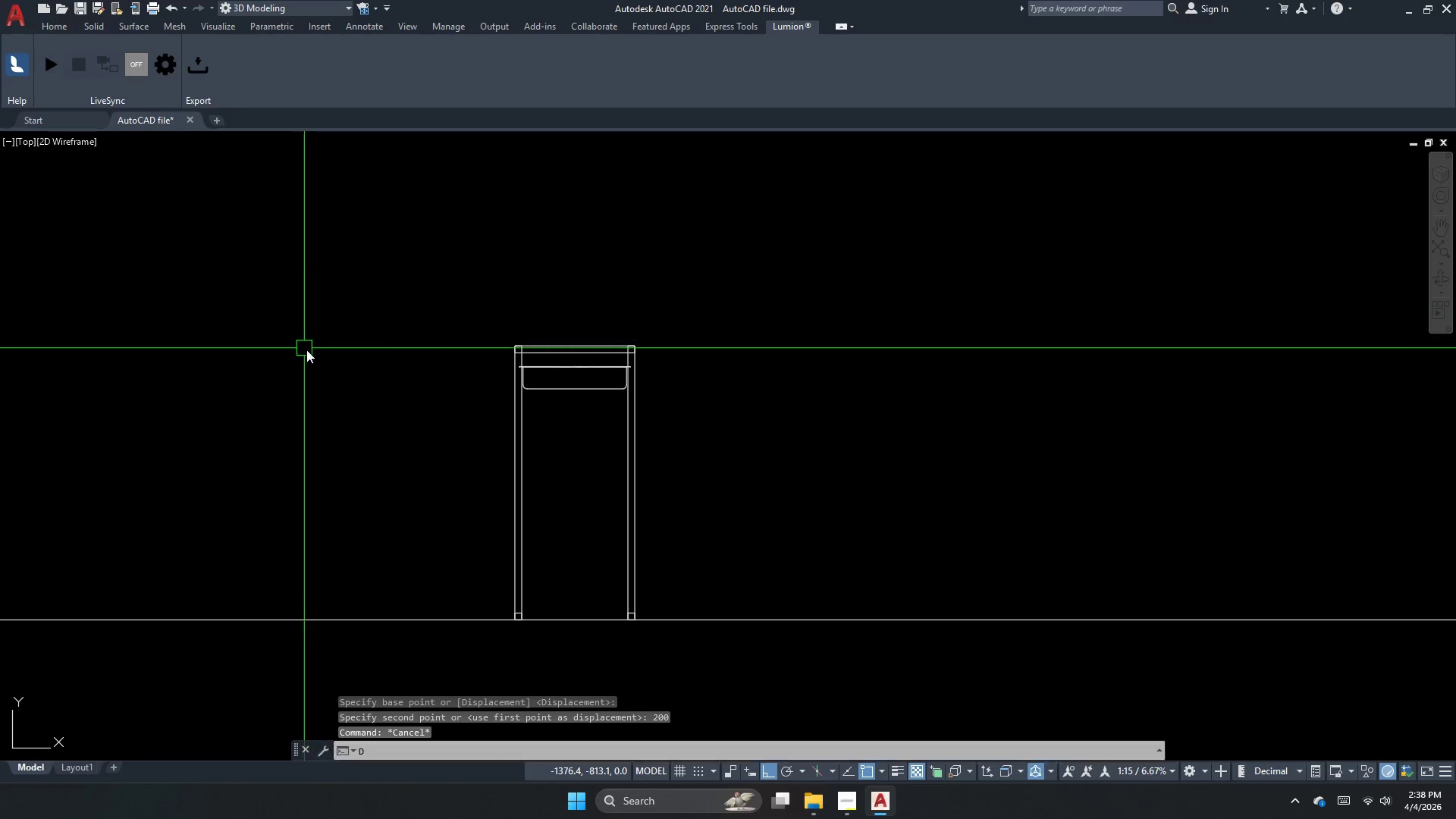 
type(li )
 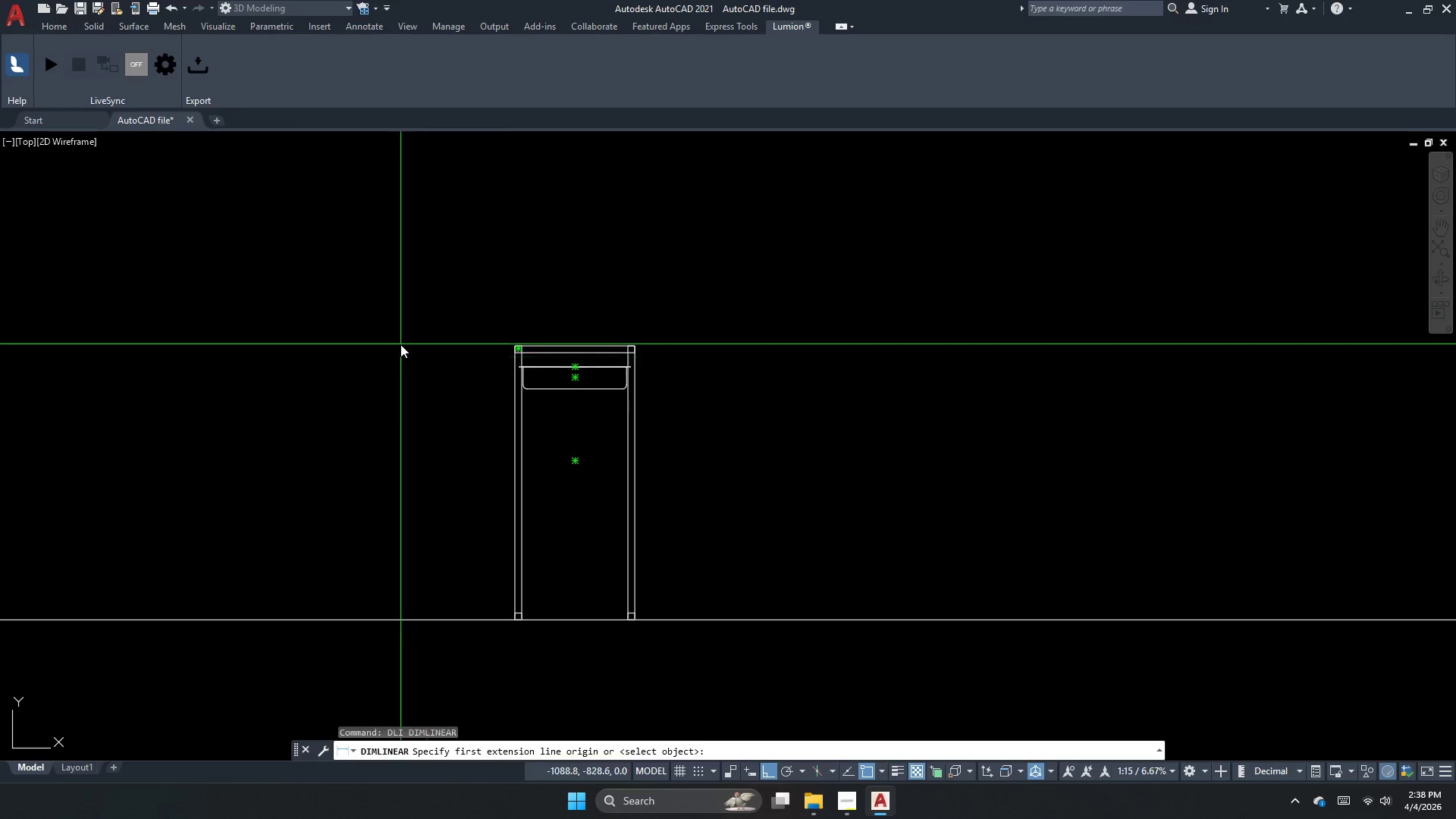 
scroll: coordinate [435, 334], scroll_direction: up, amount: 3.0
 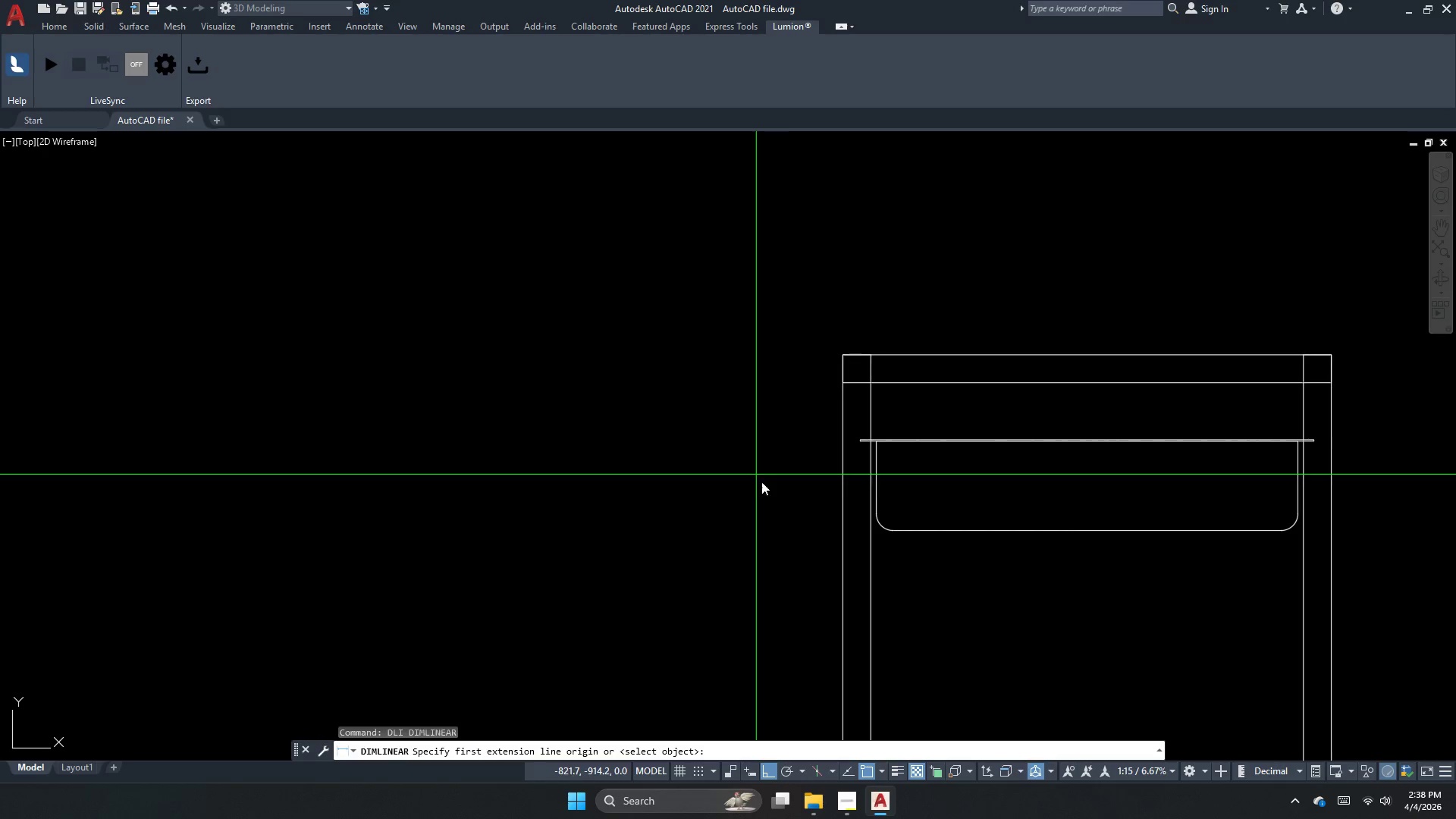 
key(Space)
 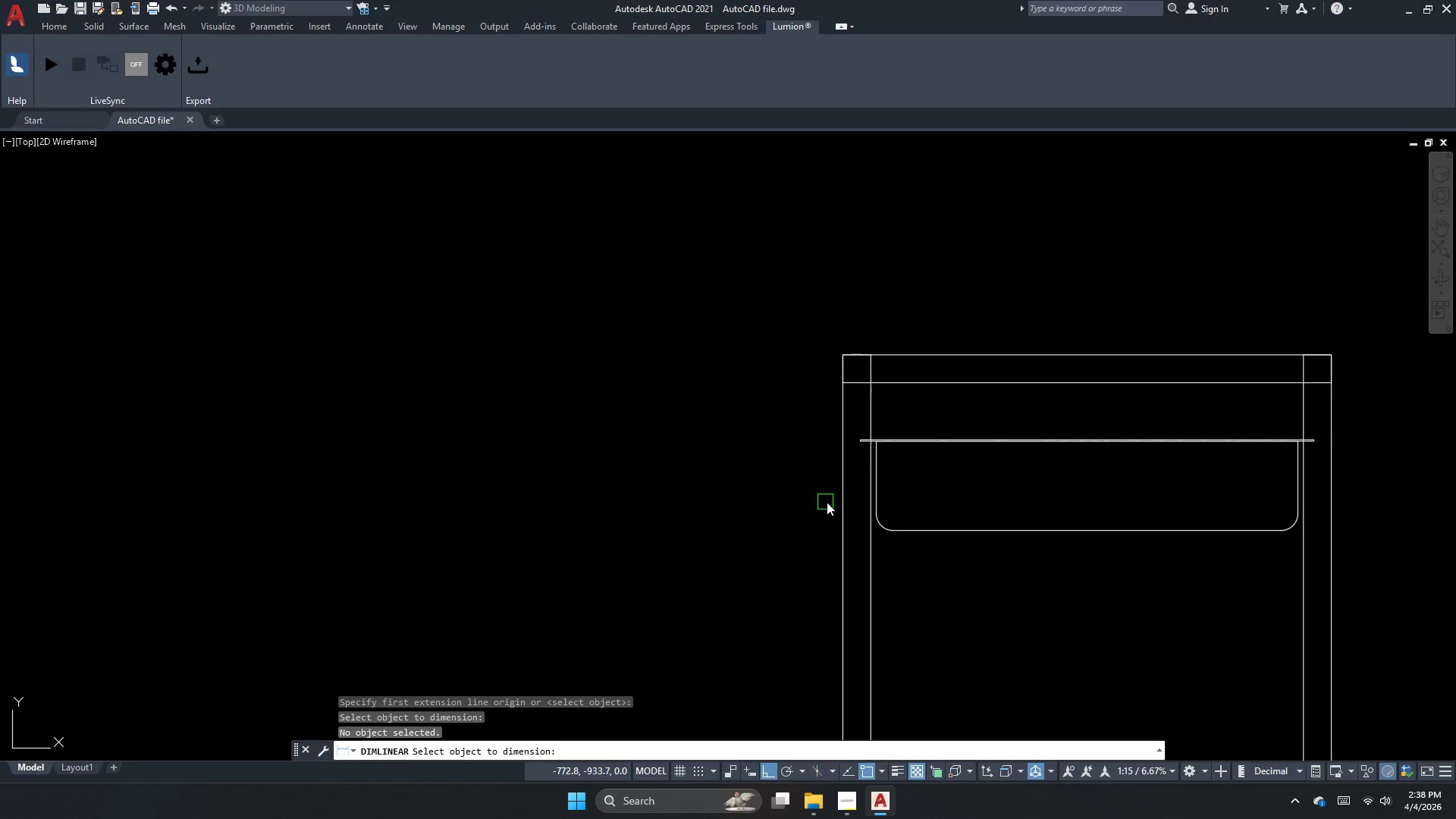 
left_click_drag(start_coordinate=[839, 496], to_coordinate=[833, 496])
 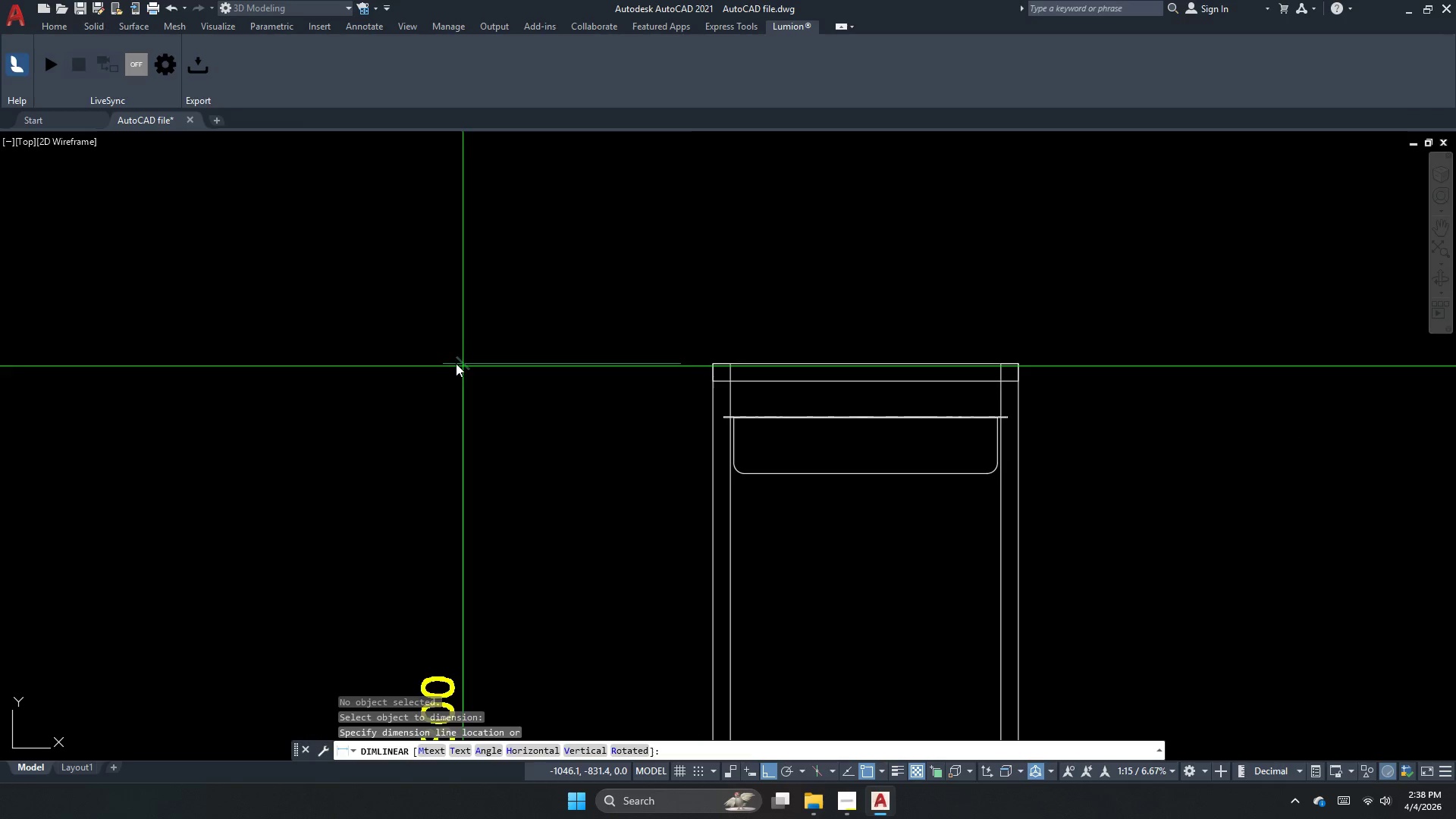 
scroll: coordinate [456, 363], scroll_direction: down, amount: 1.0
 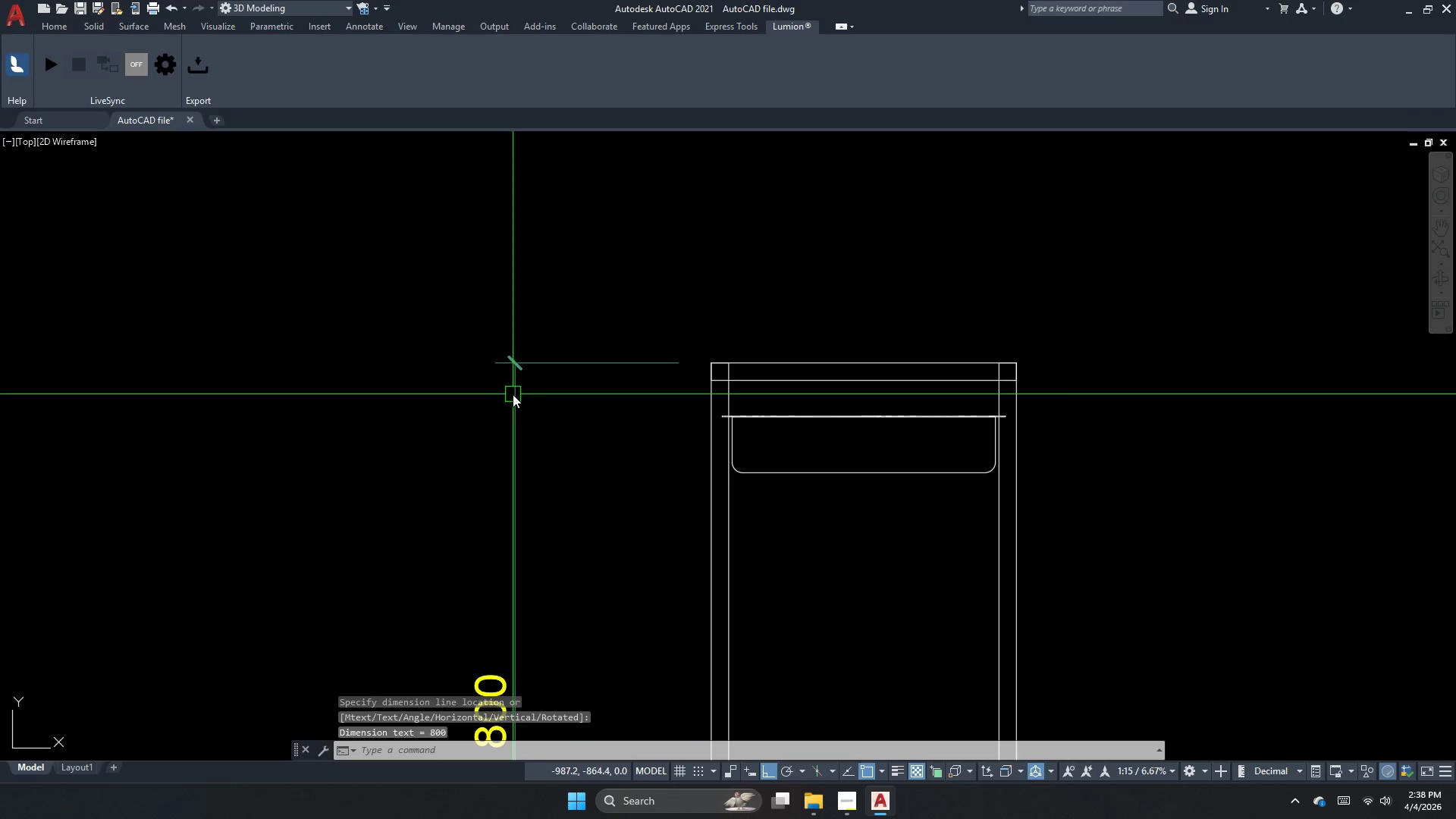 
key(Escape)
 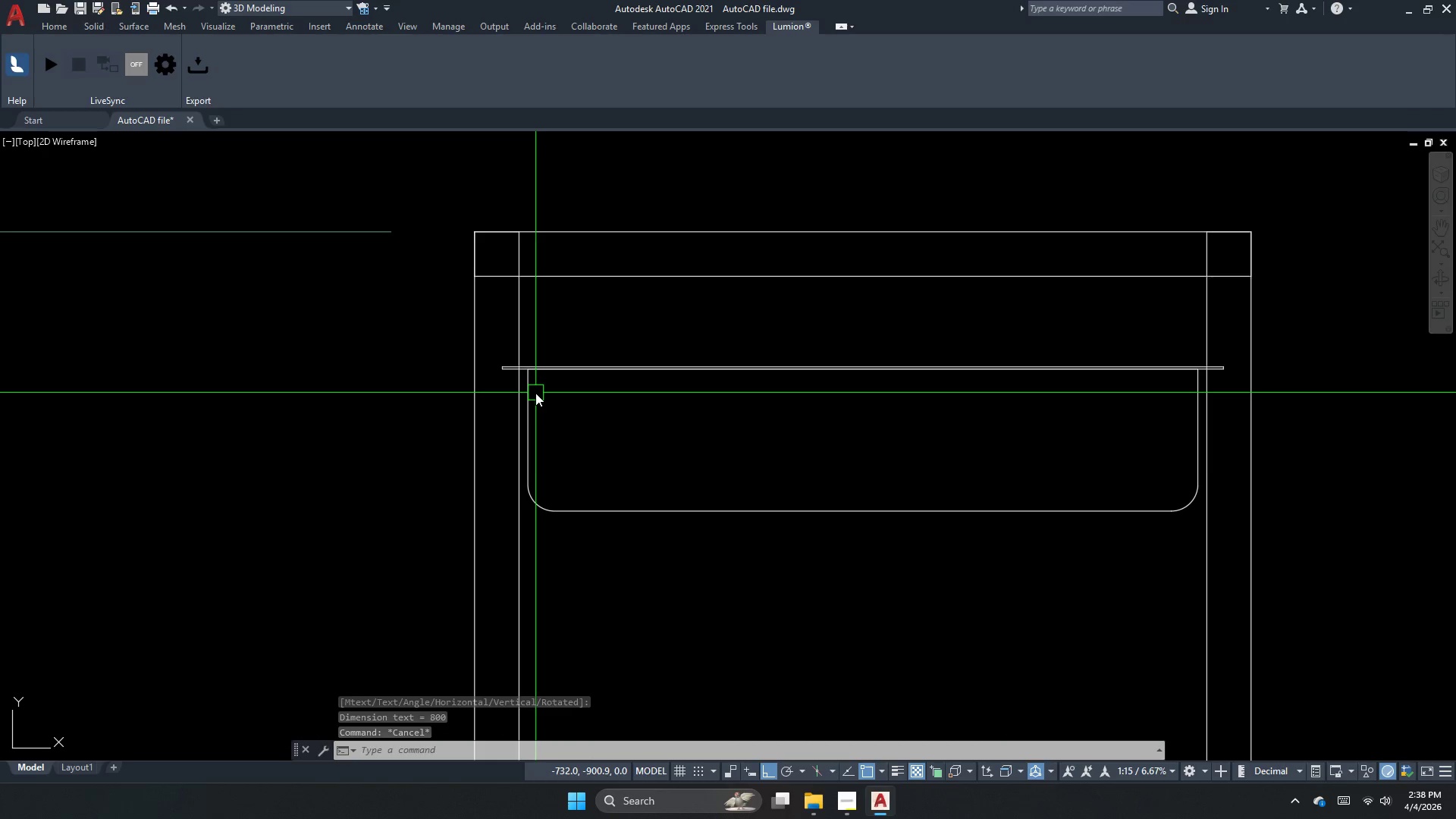 
scroll: coordinate [592, 406], scroll_direction: up, amount: 2.0
 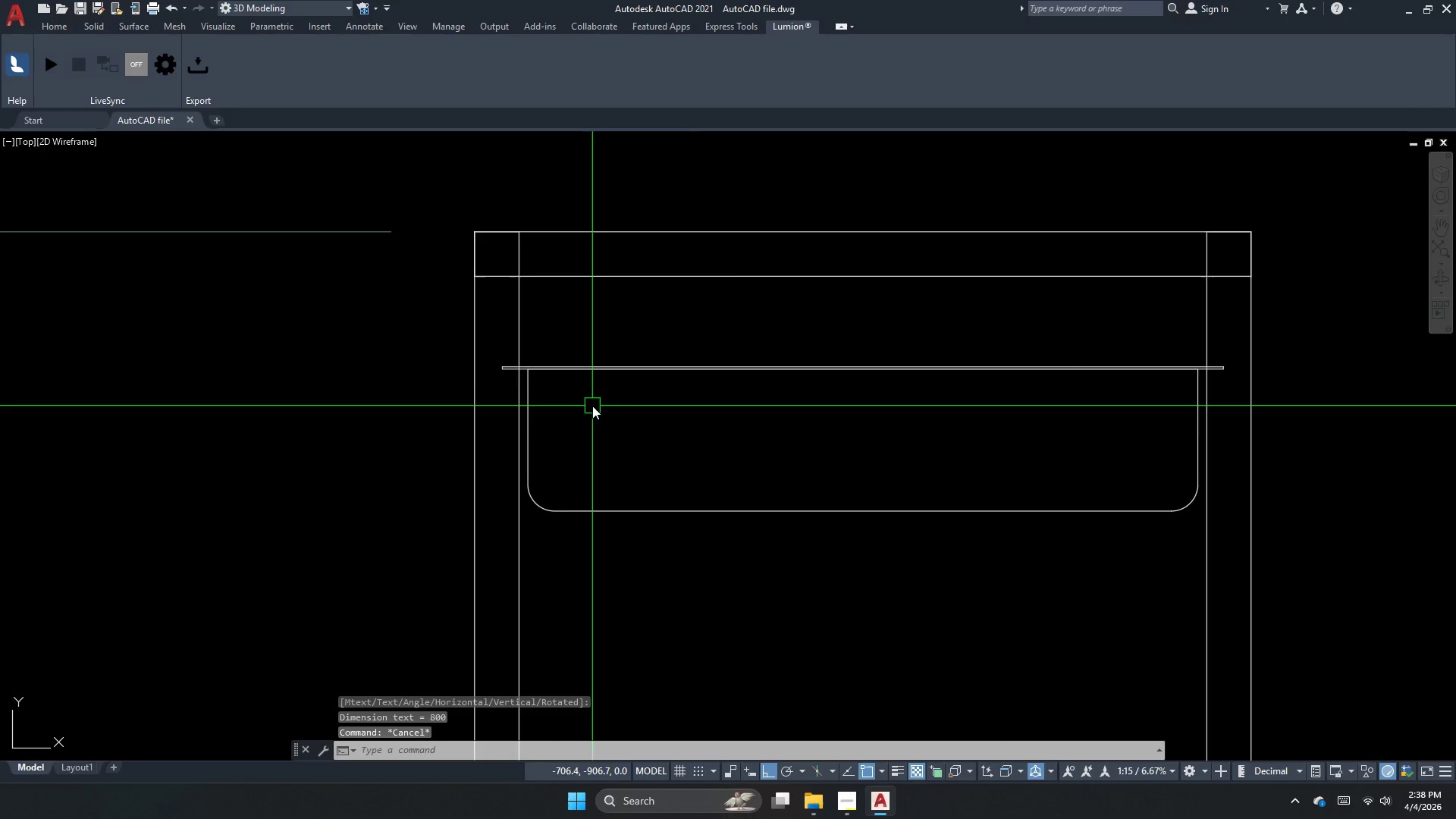 
key(Escape)
key(Escape)
key(Escape)
type(dli )
key(Escape)
key(Escape)
 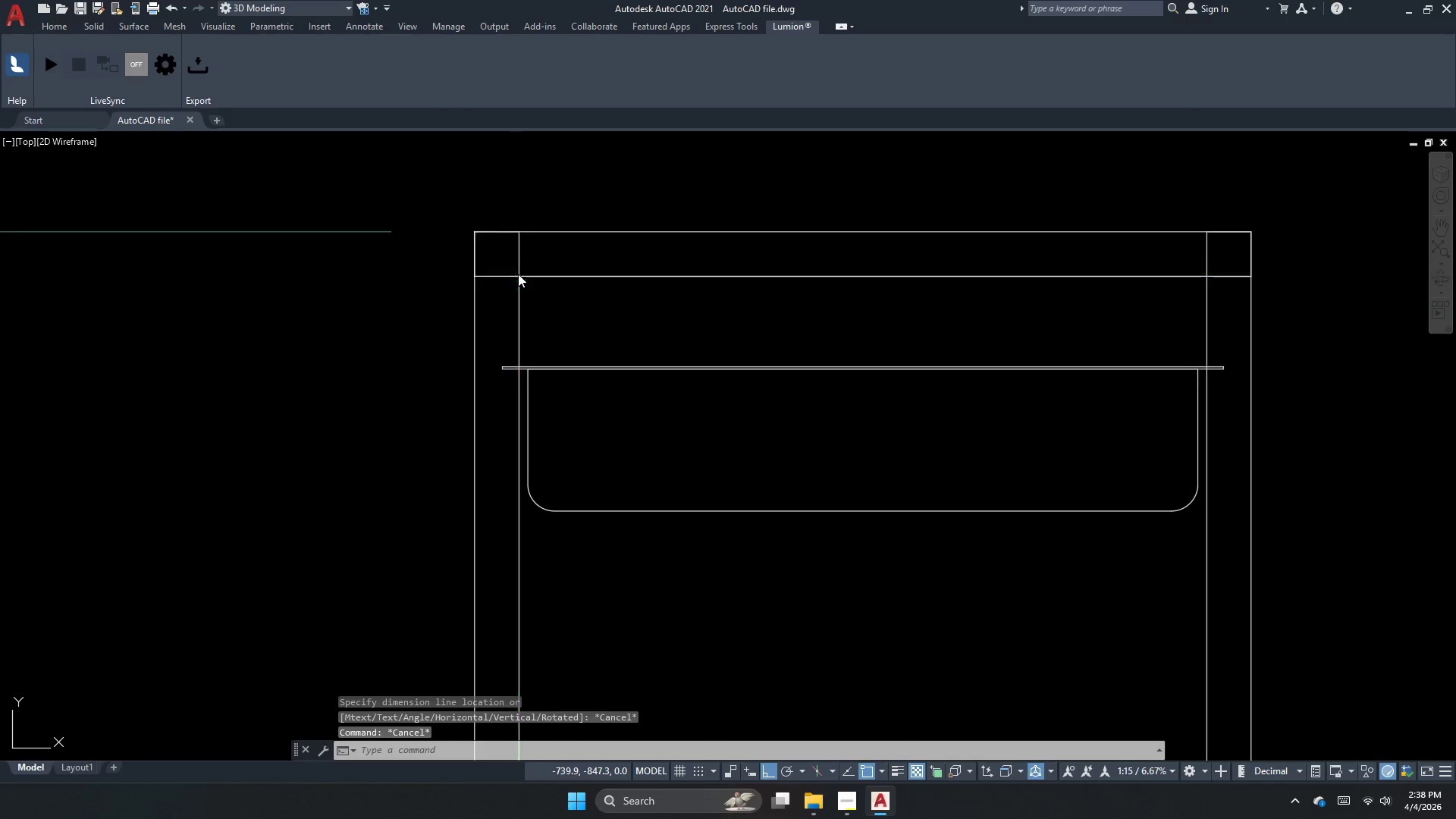 
left_click_drag(start_coordinate=[526, 320], to_coordinate=[524, 324])
 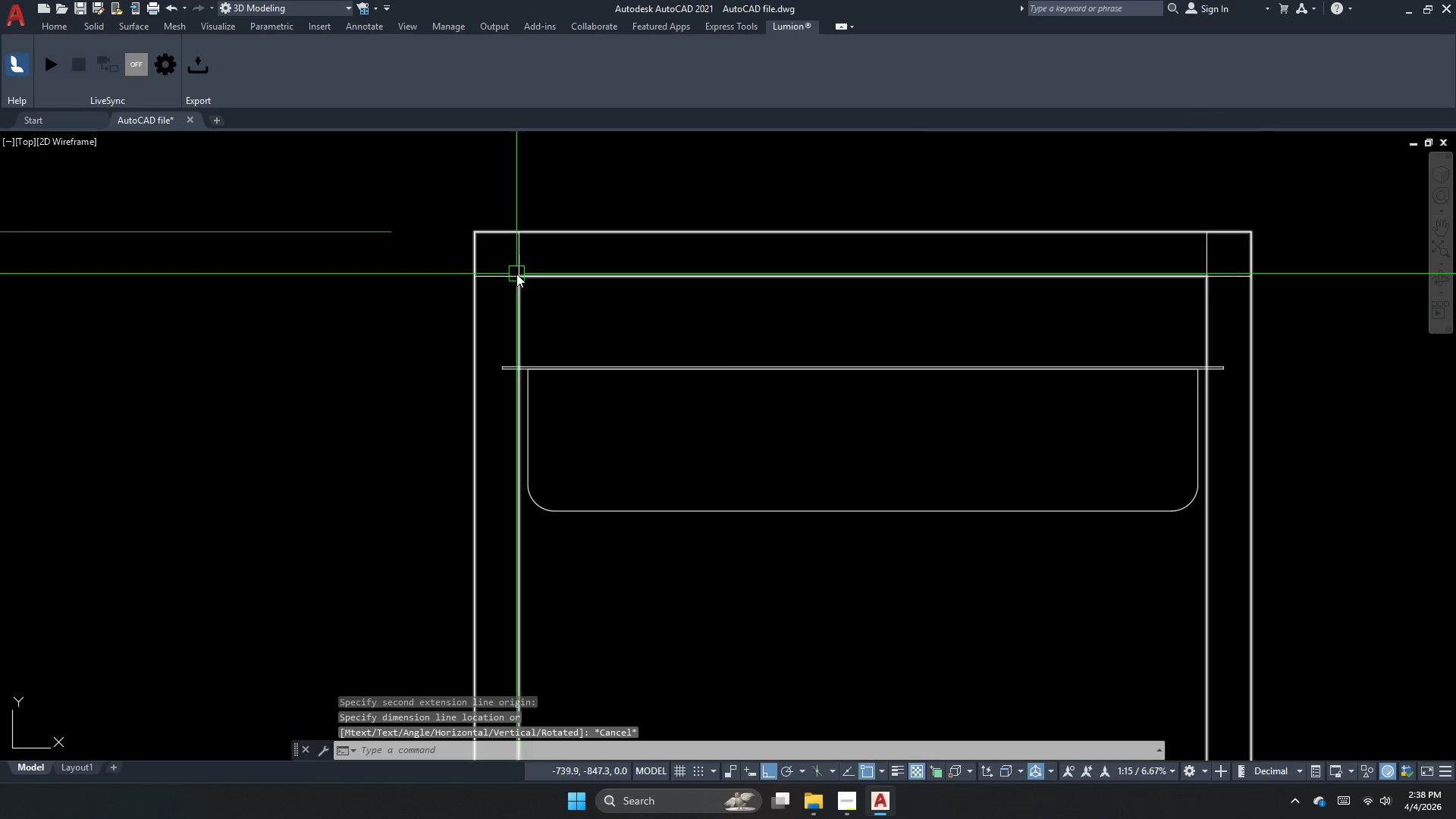 
left_click([518, 274])
 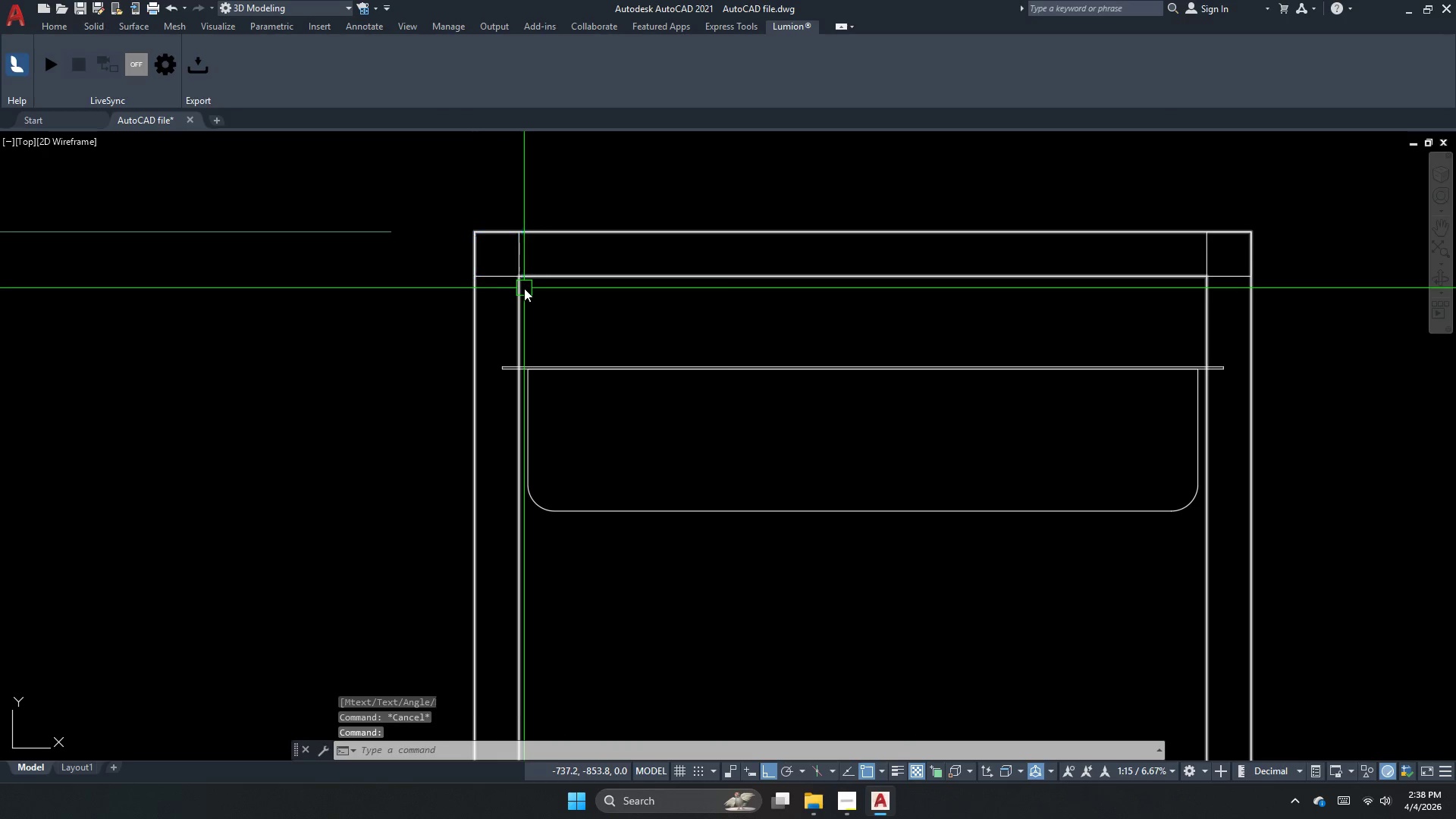 
key(Escape)
 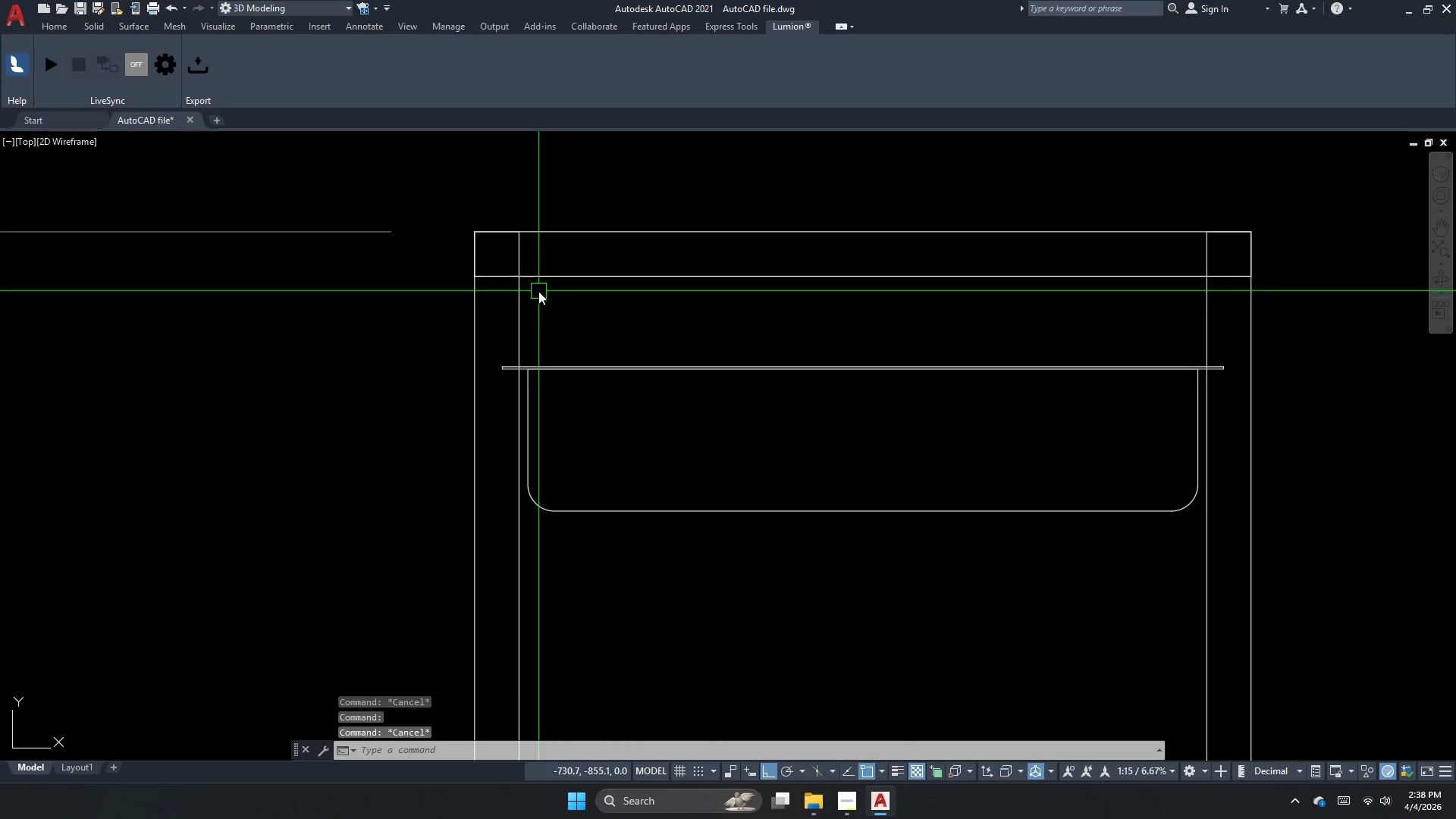 
key(Space)
 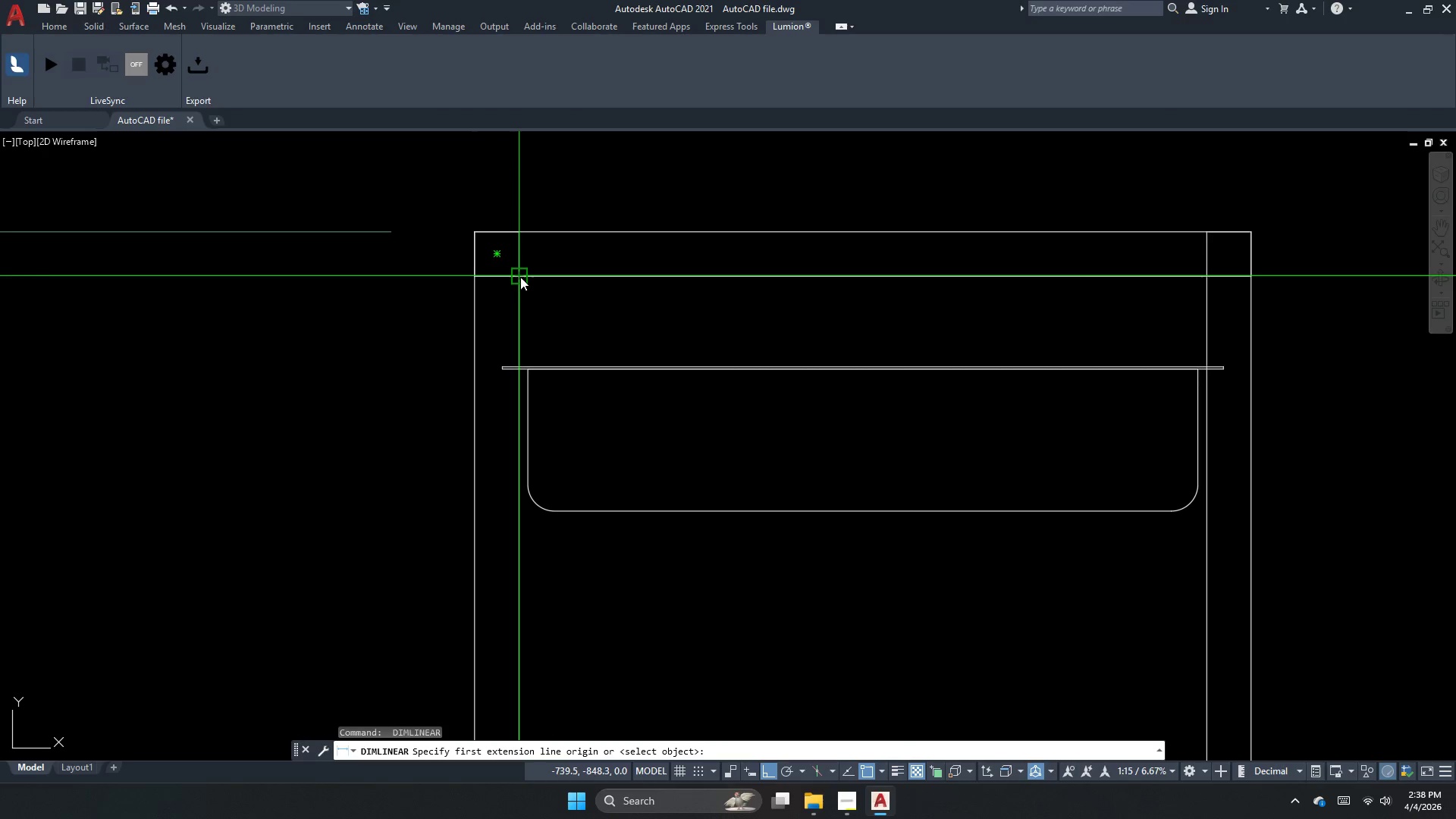 
left_click_drag(start_coordinate=[520, 277], to_coordinate=[521, 281])
 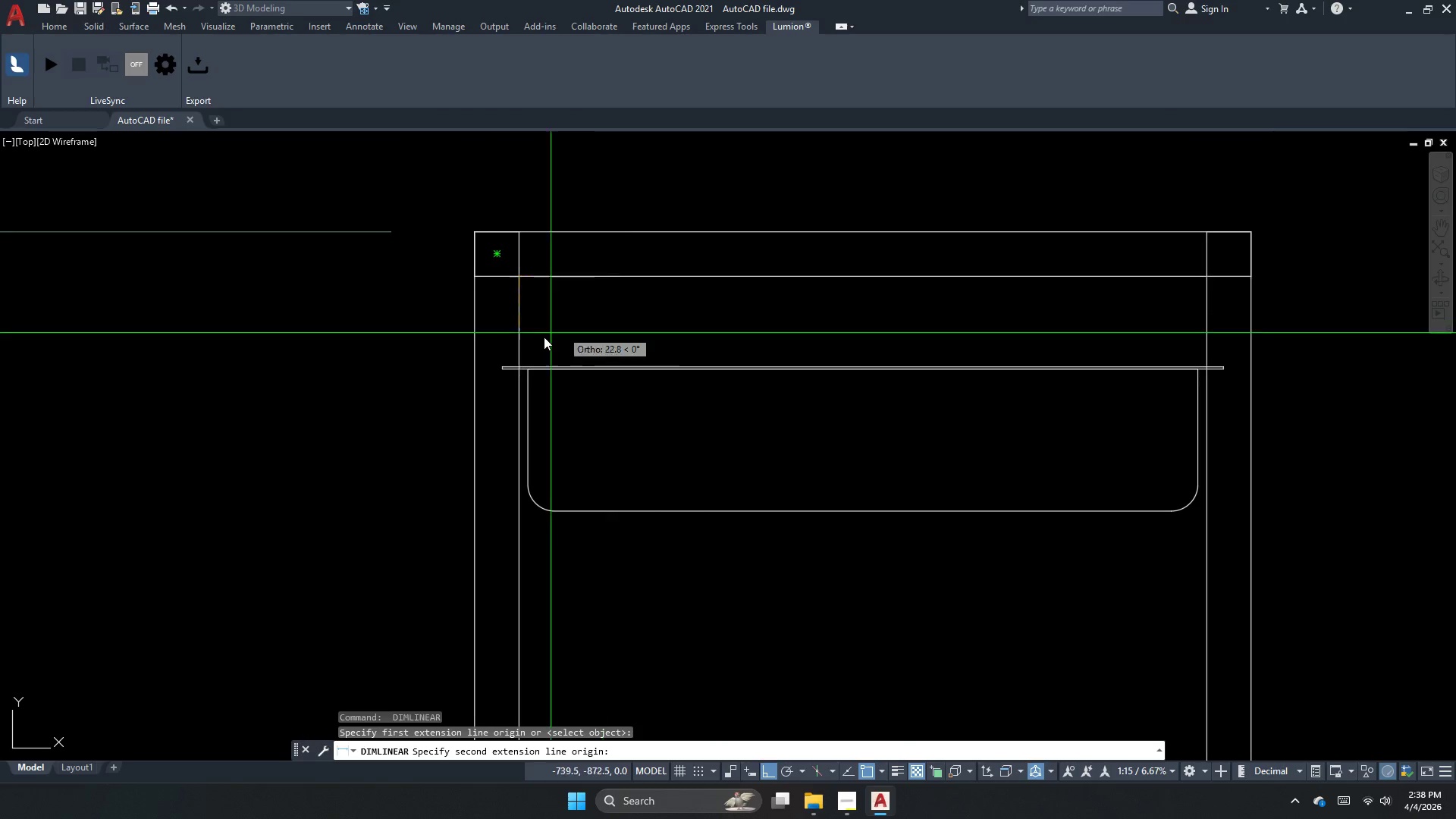 
key(Escape)
 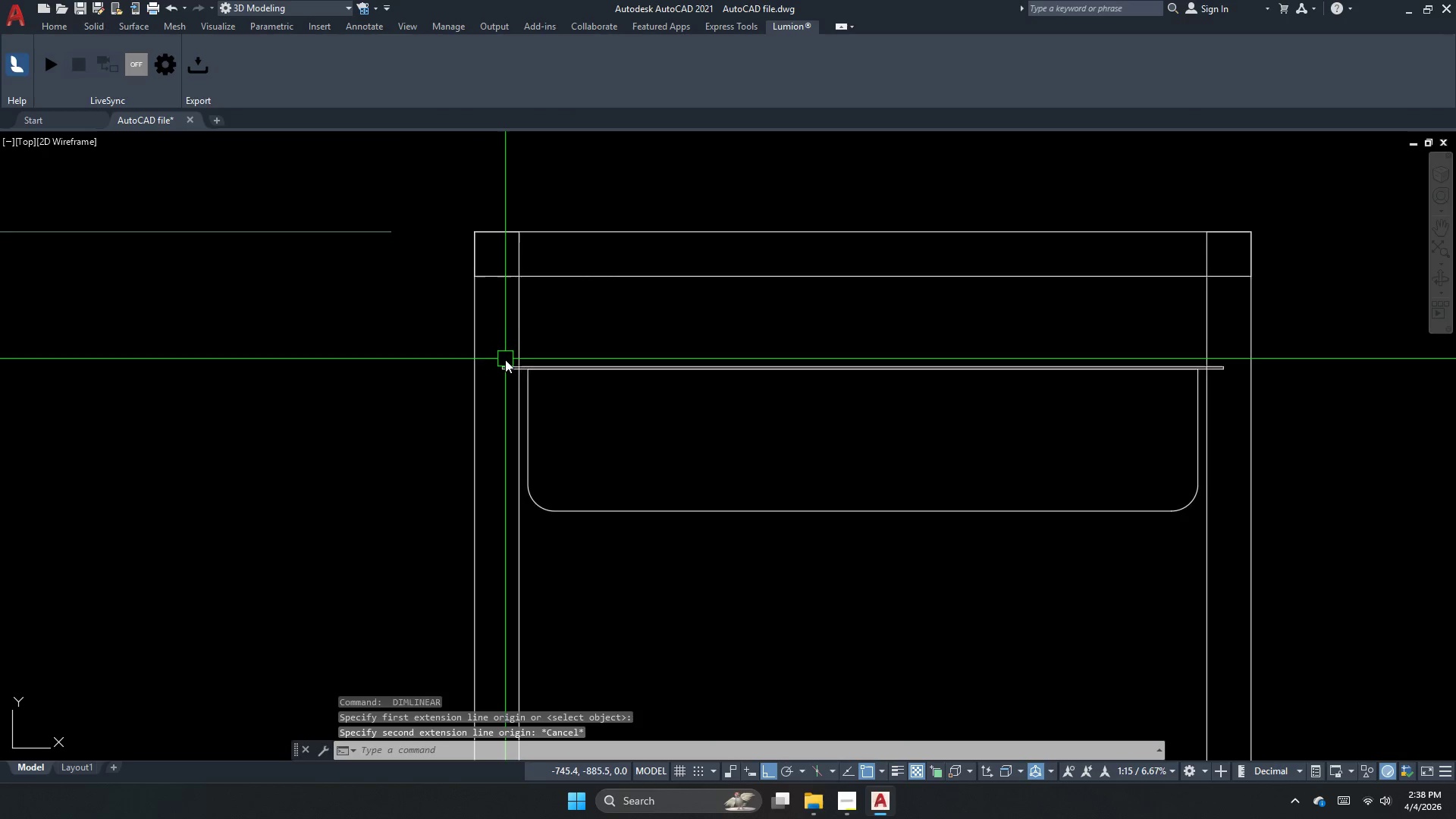 
key(Space)
 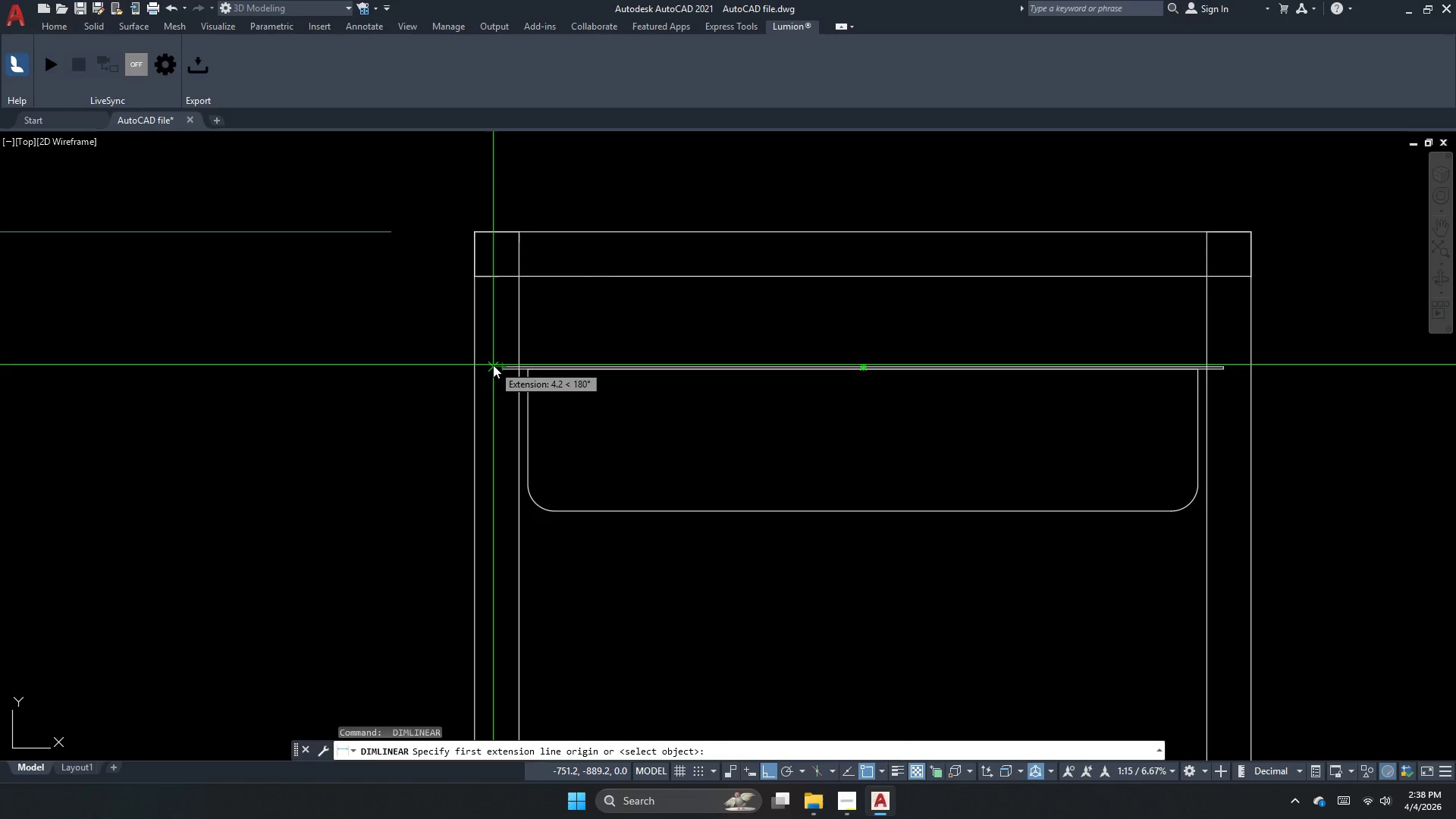 
key(Escape)
 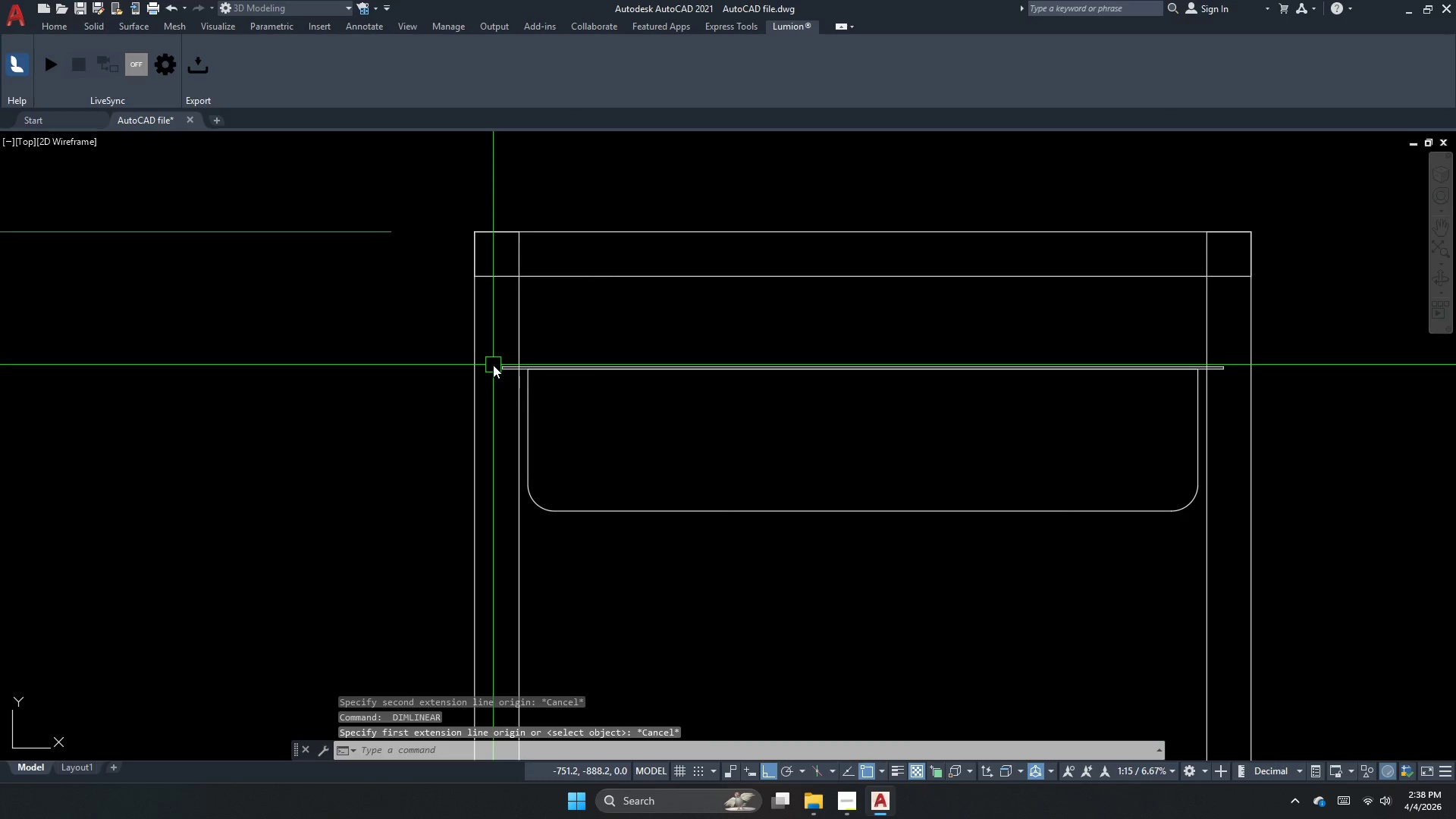 
key(Escape)
 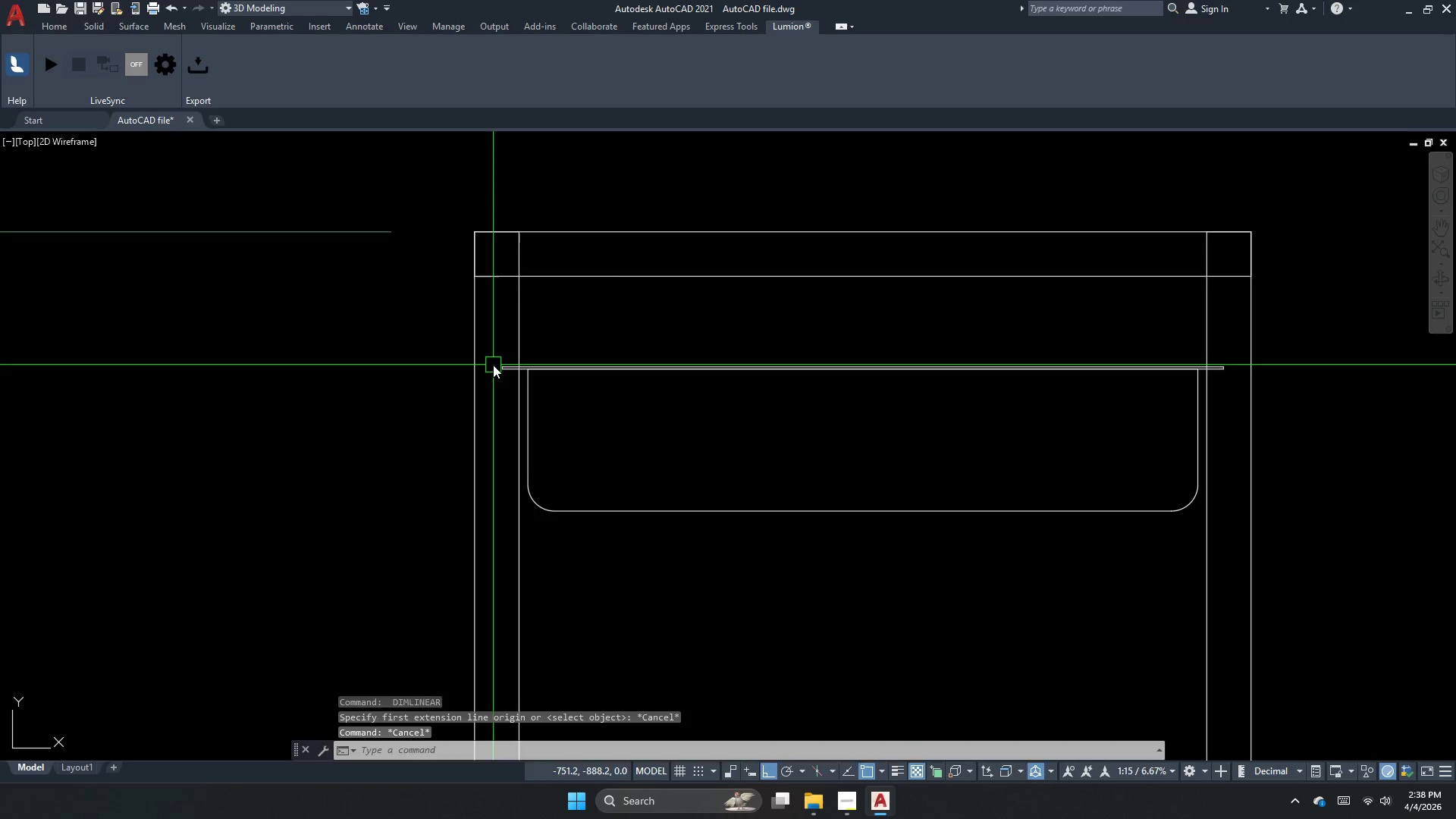 
key(D)
 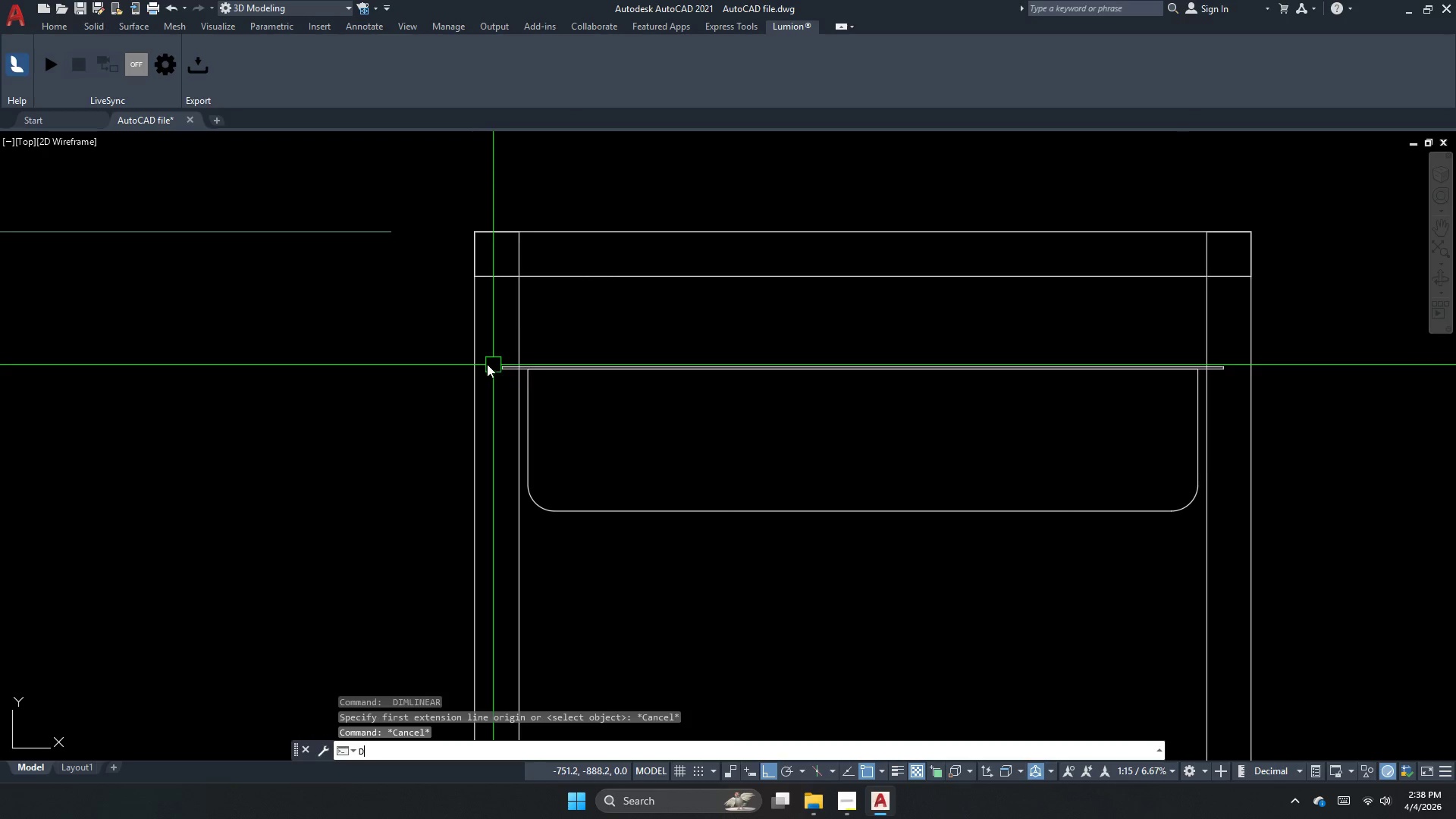 
type(li )
key(Escape)
key(Escape)
 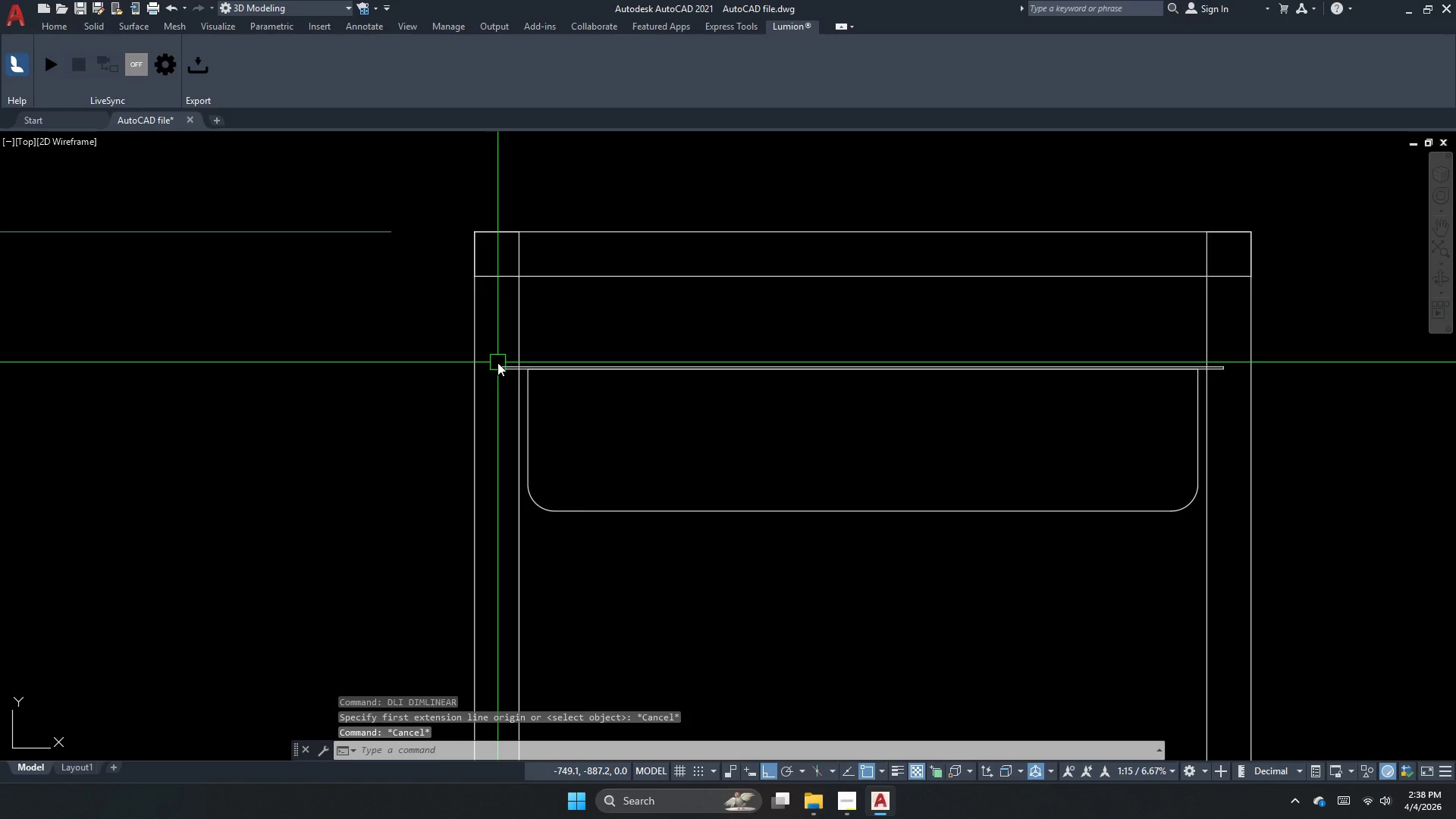 
key(Escape)
 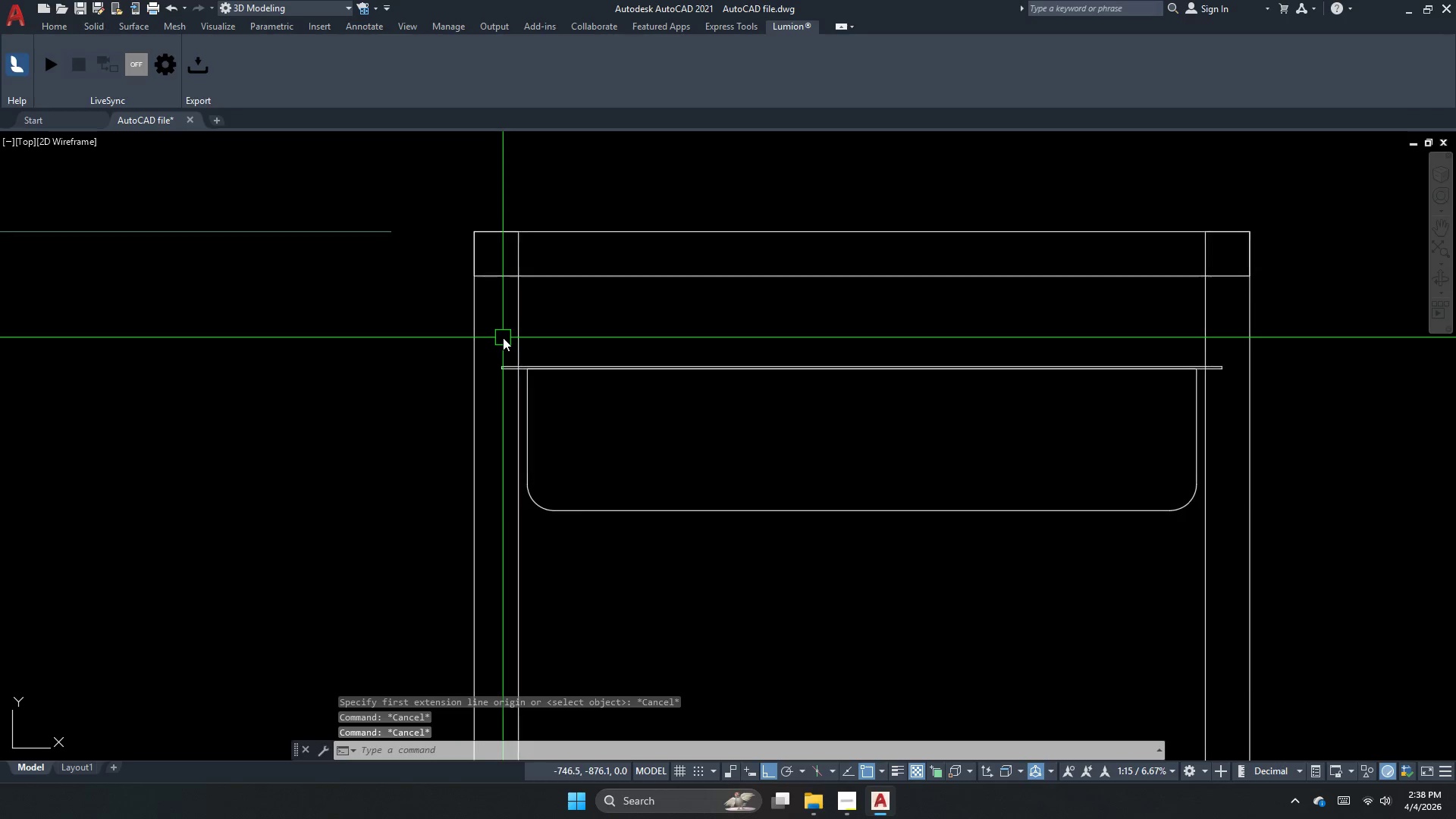 
scroll: coordinate [503, 337], scroll_direction: none, amount: 0.0
 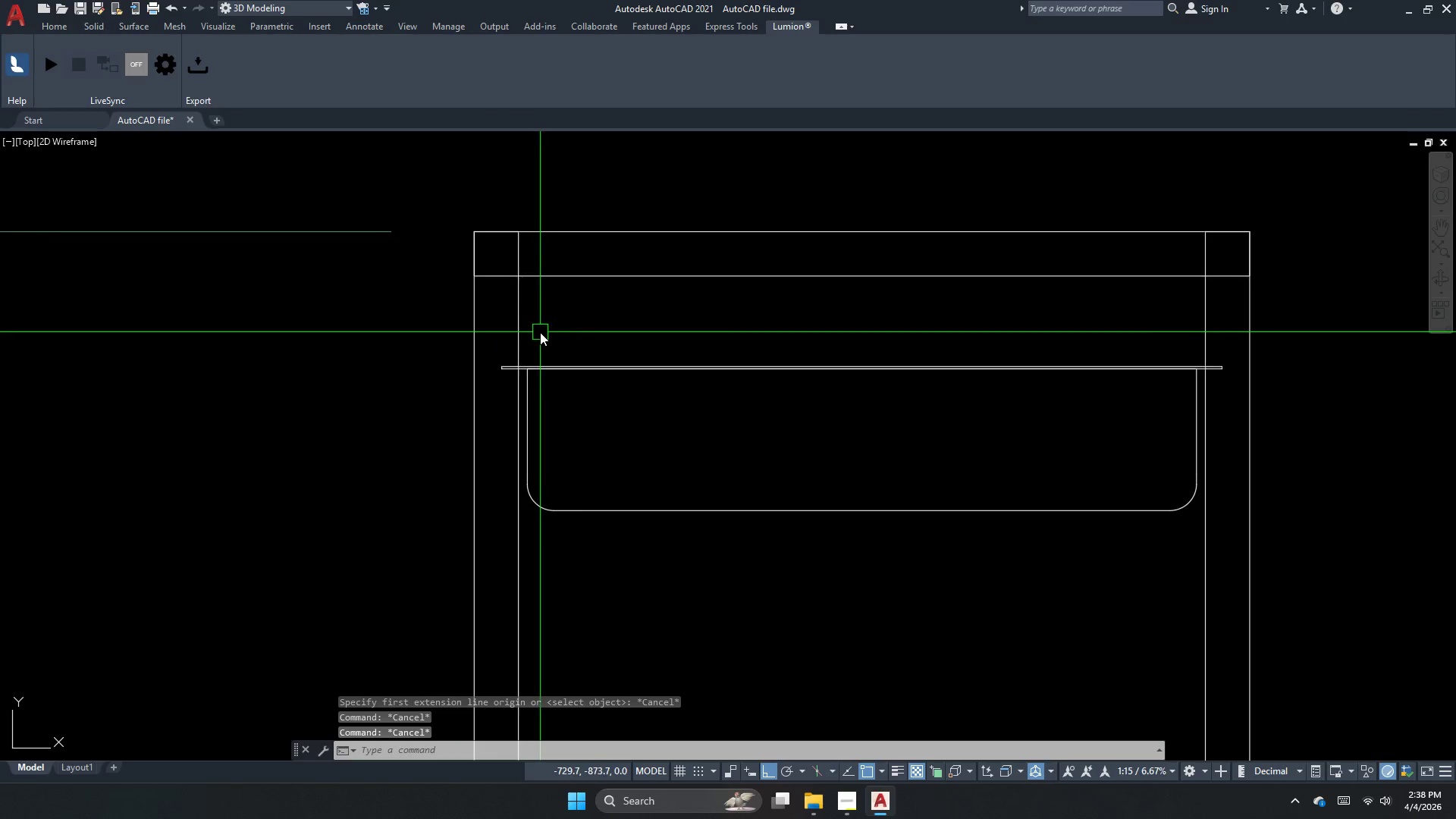 
left_click_drag(start_coordinate=[548, 332], to_coordinate=[495, 336])
 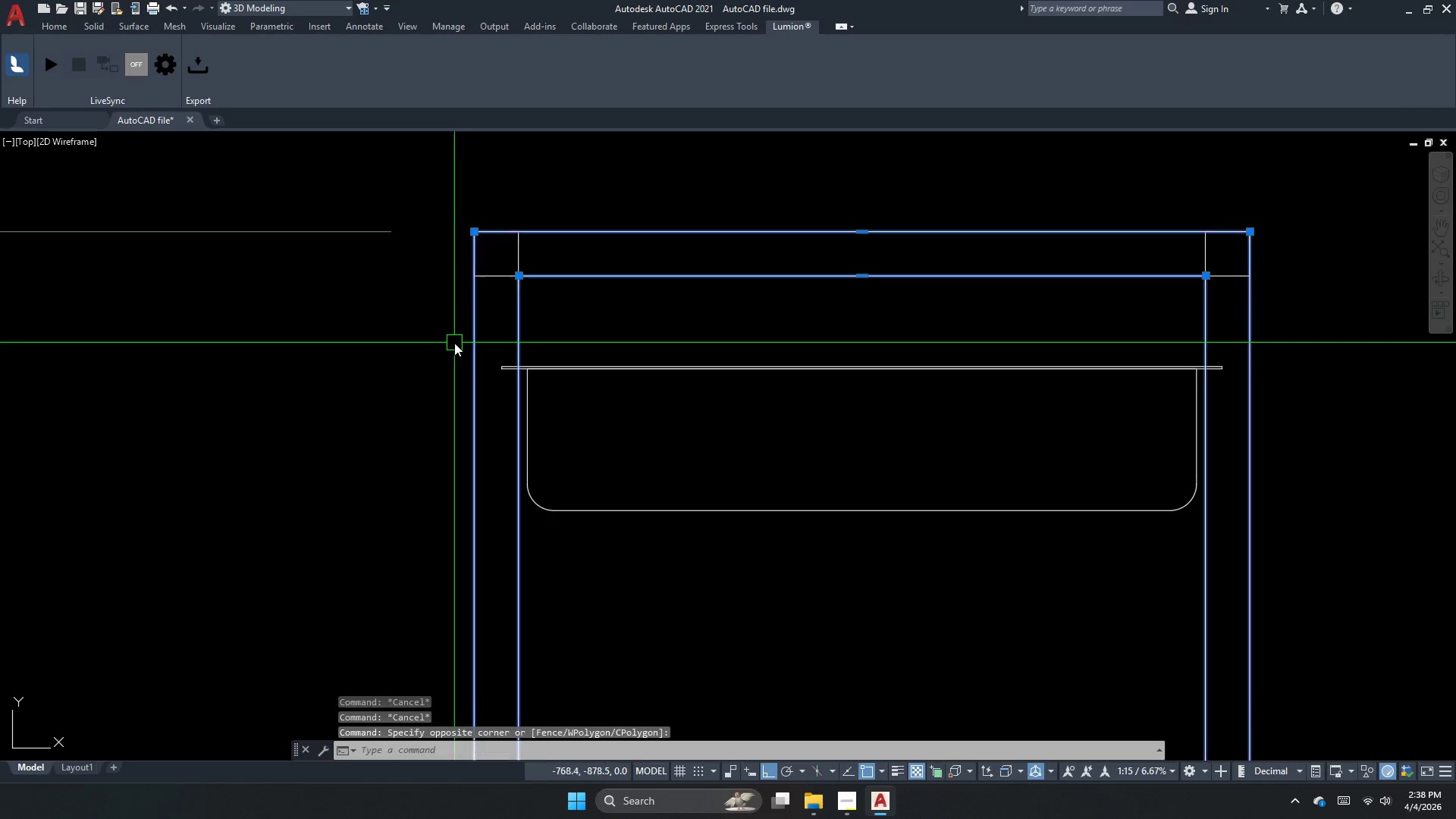 
left_click_drag(start_coordinate=[460, 340], to_coordinate=[453, 343])
 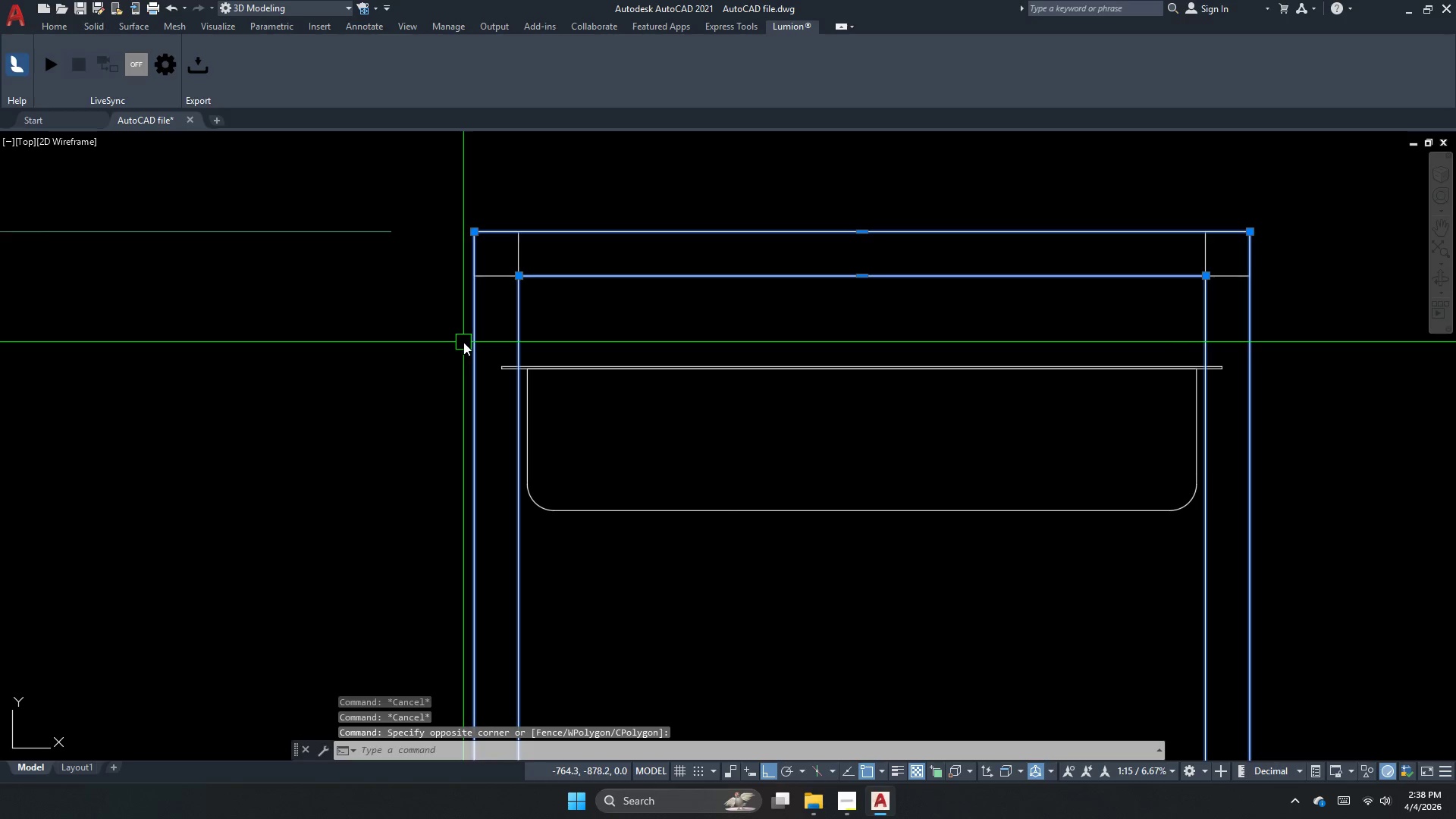 
key(Escape)
 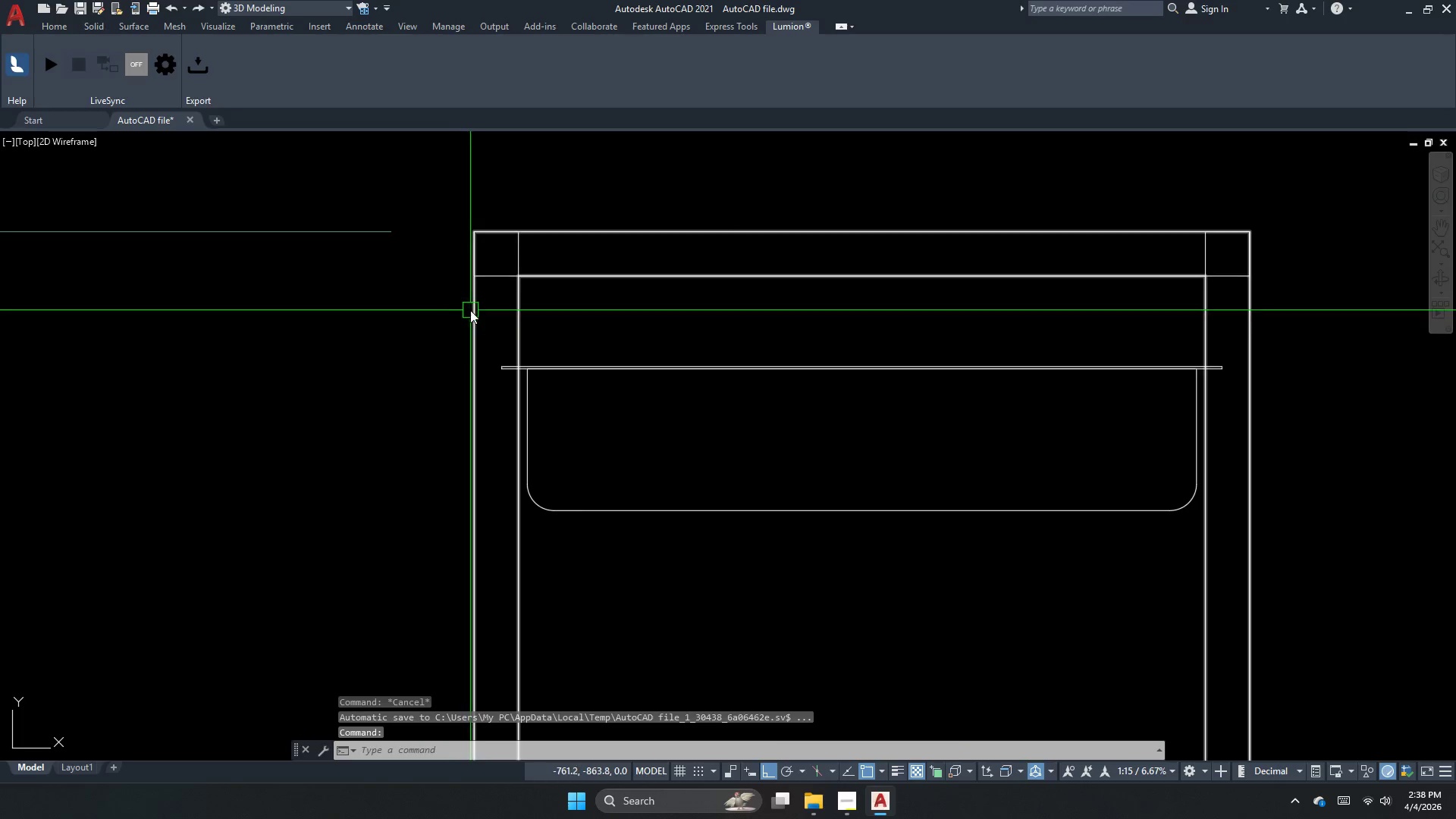 
key(Escape)
 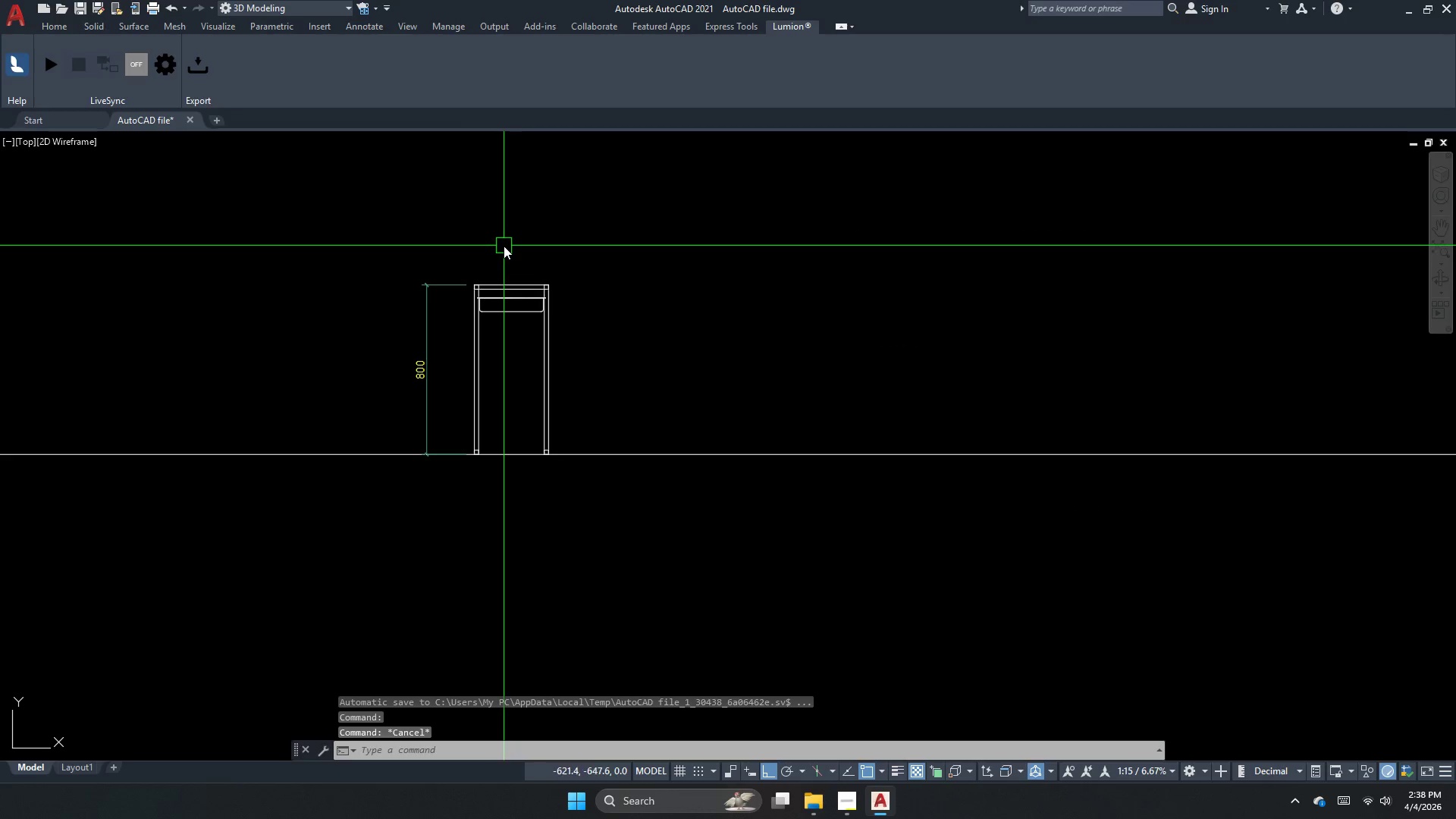 
key(S)
 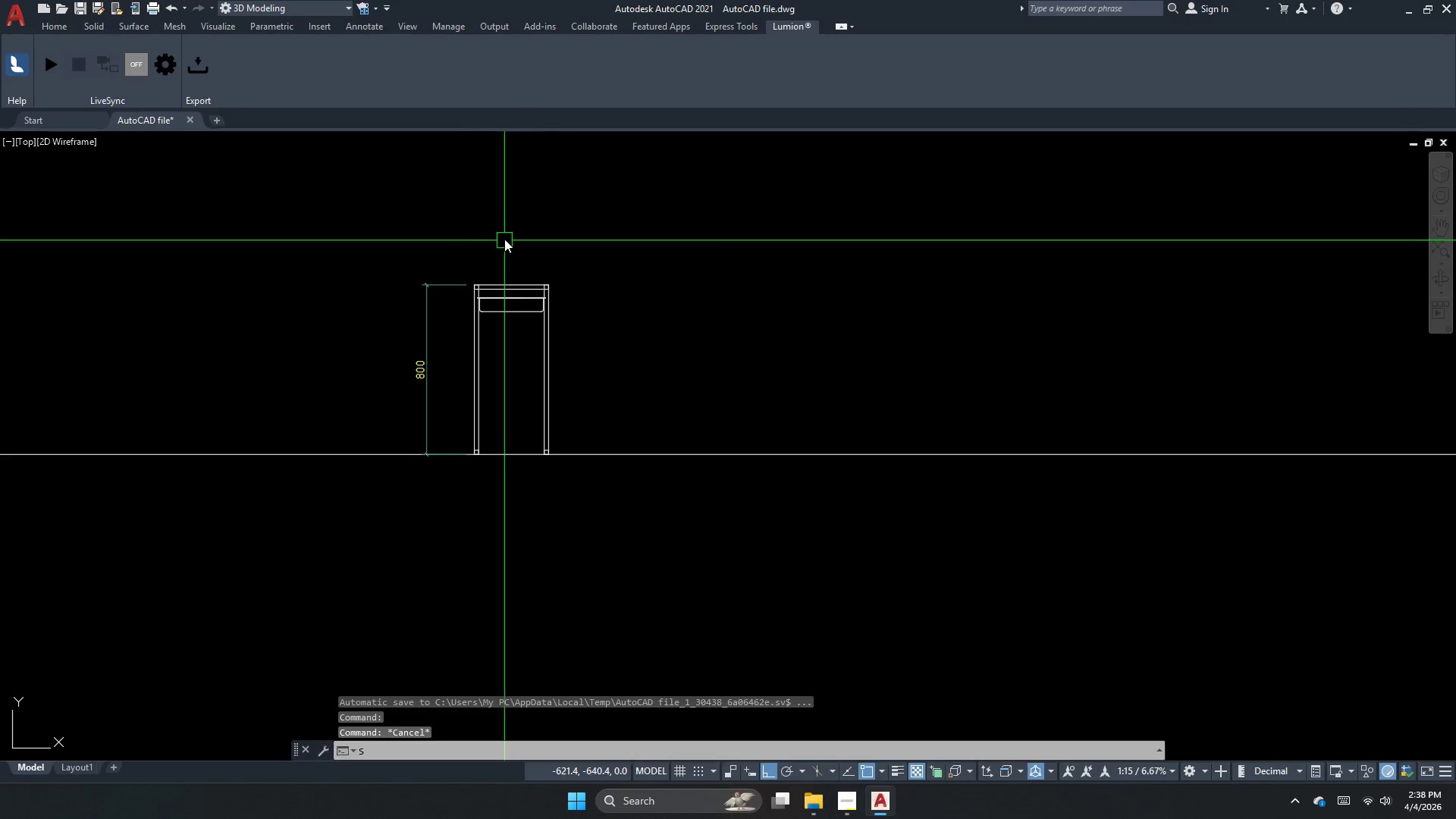 
scroll: coordinate [477, 280], scroll_direction: down, amount: 5.0
 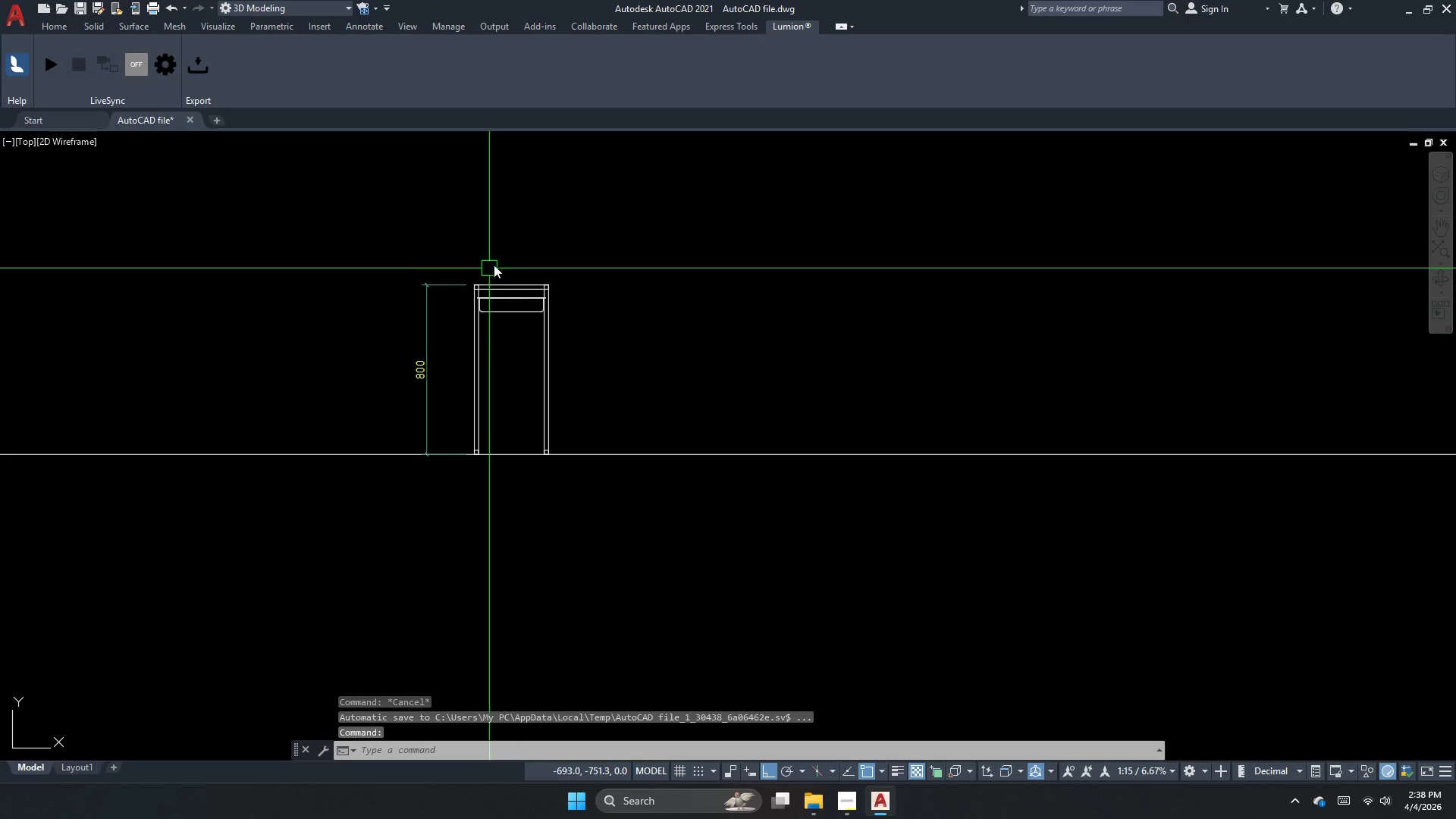 
key(Space)
 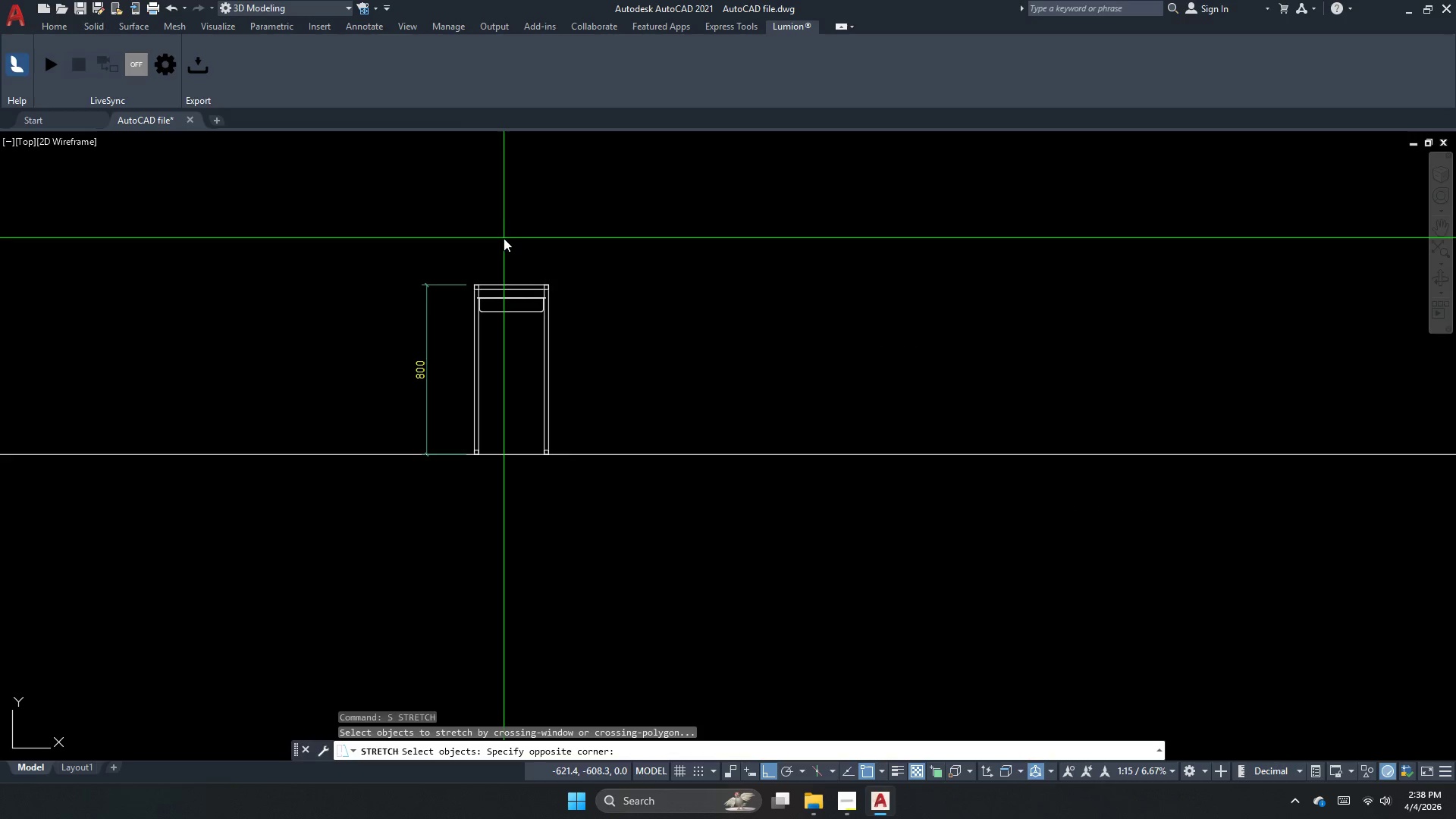 
left_click_drag(start_coordinate=[504, 238], to_coordinate=[504, 259])
 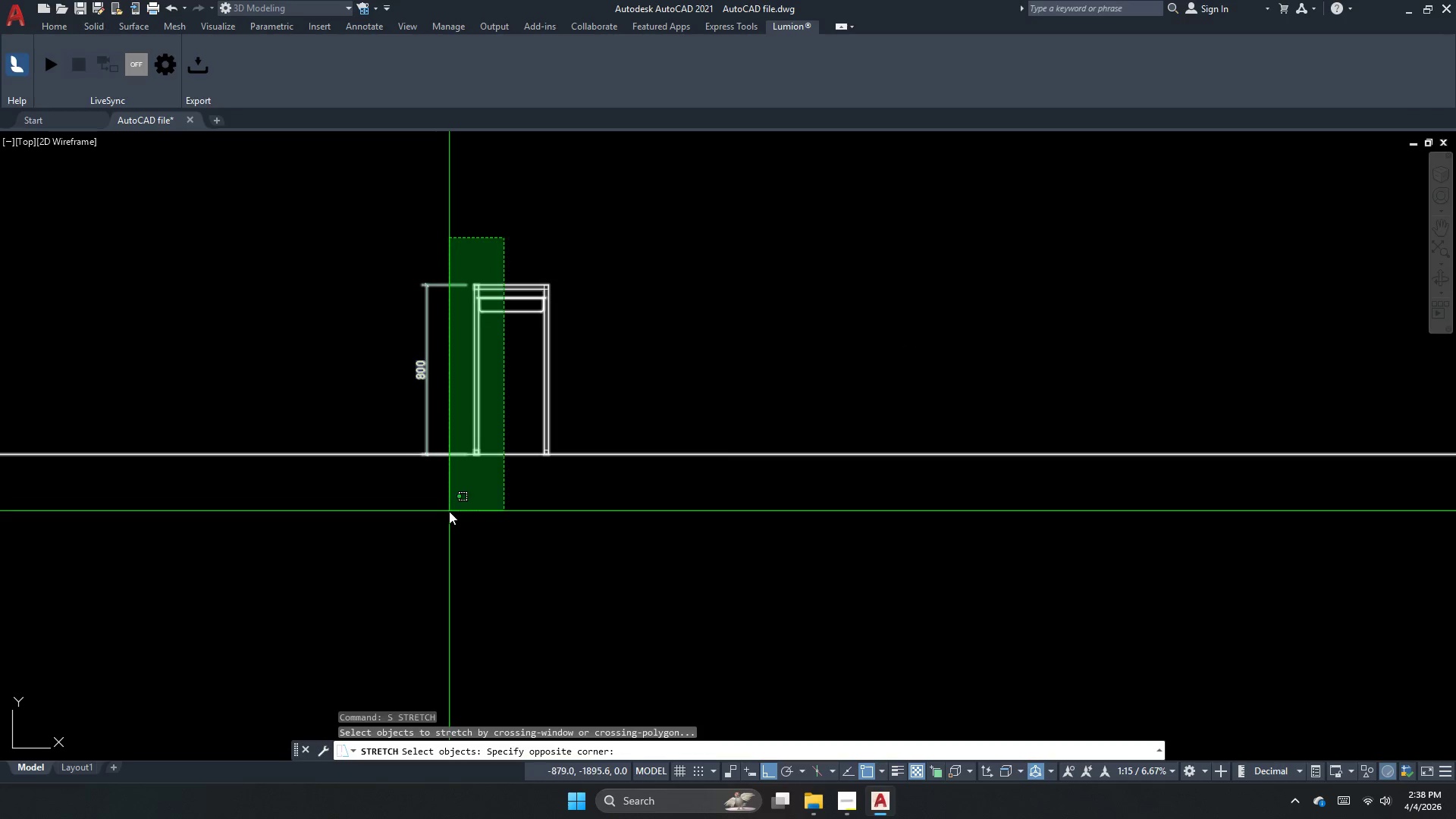 
left_click_drag(start_coordinate=[449, 511], to_coordinate=[454, 491])
 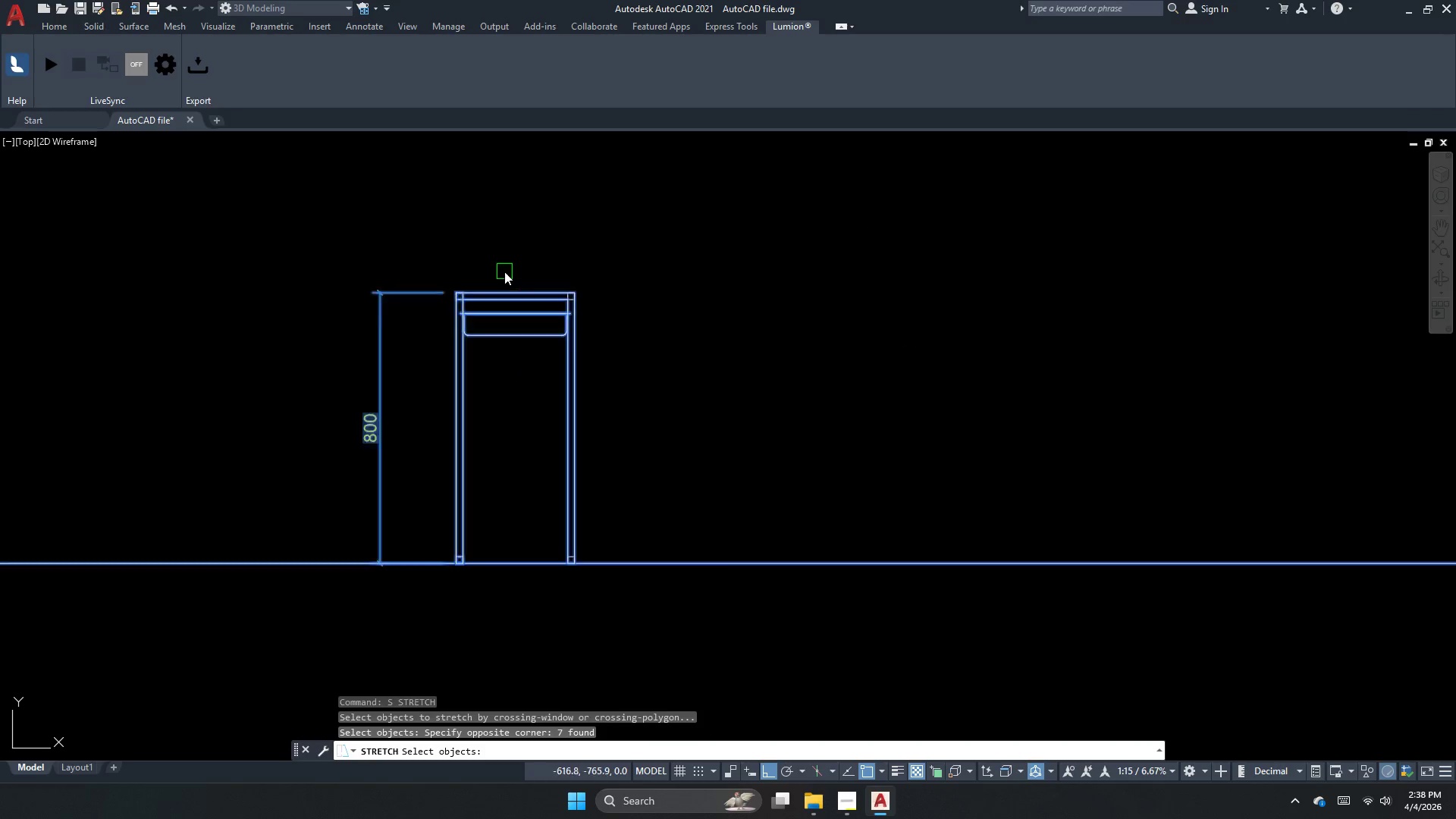 
hold_key(key=ShiftLeft, duration=0.8)
left_click_drag(start_coordinate=[529, 472], to_coordinate=[513, 403])
 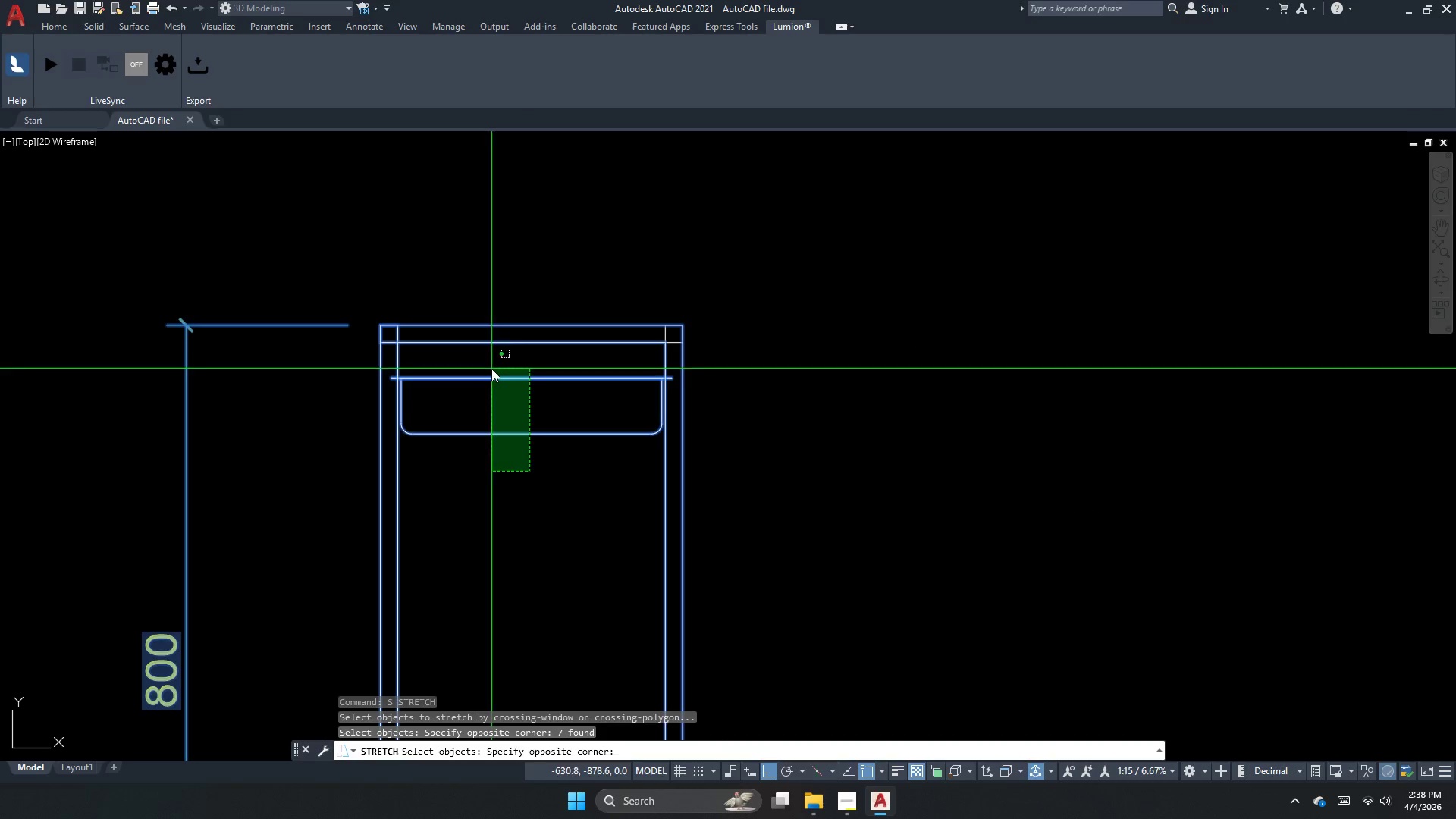 
scroll: coordinate [504, 271], scroll_direction: up, amount: 3.0
 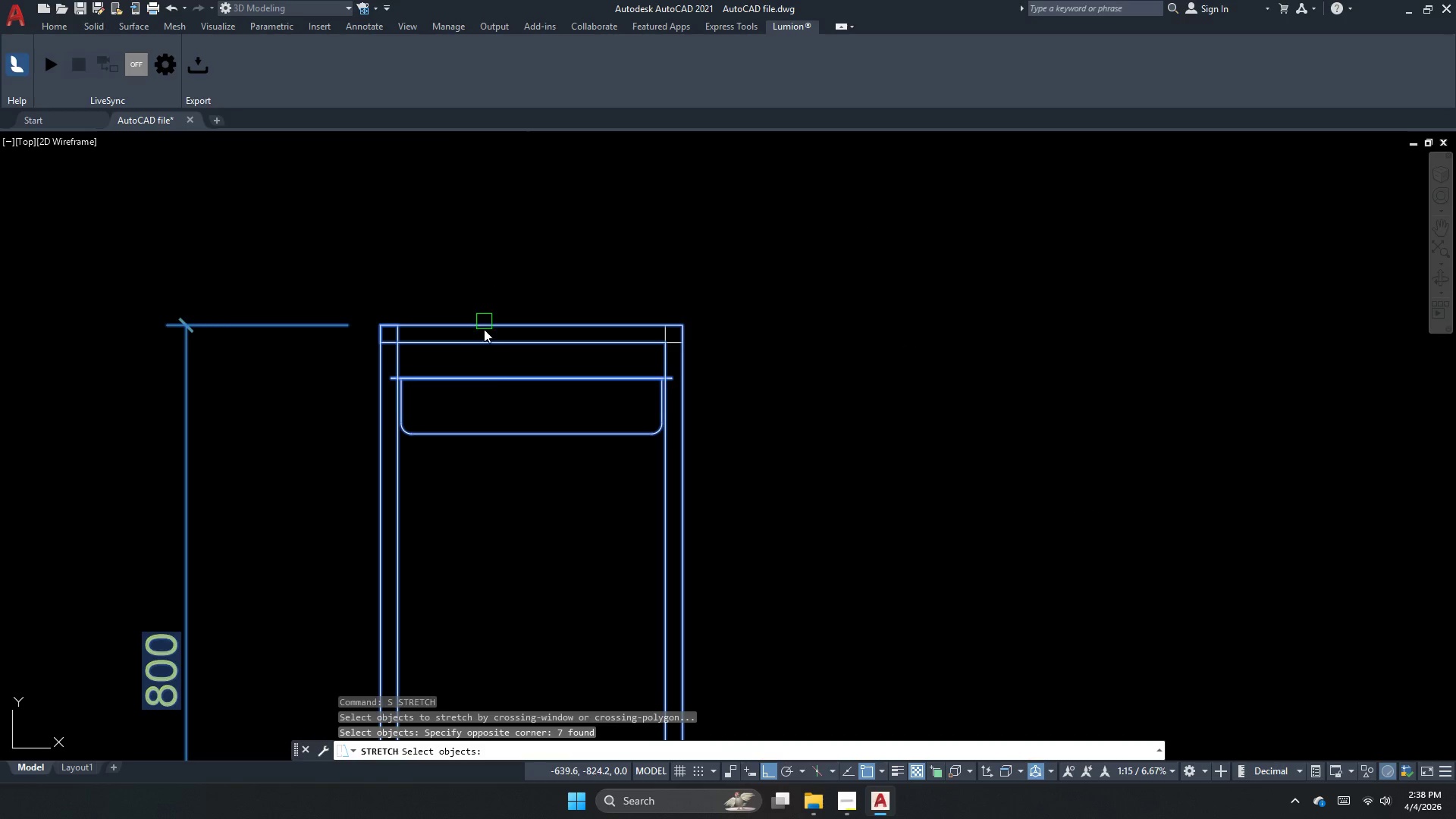 
double_click([491, 369])
 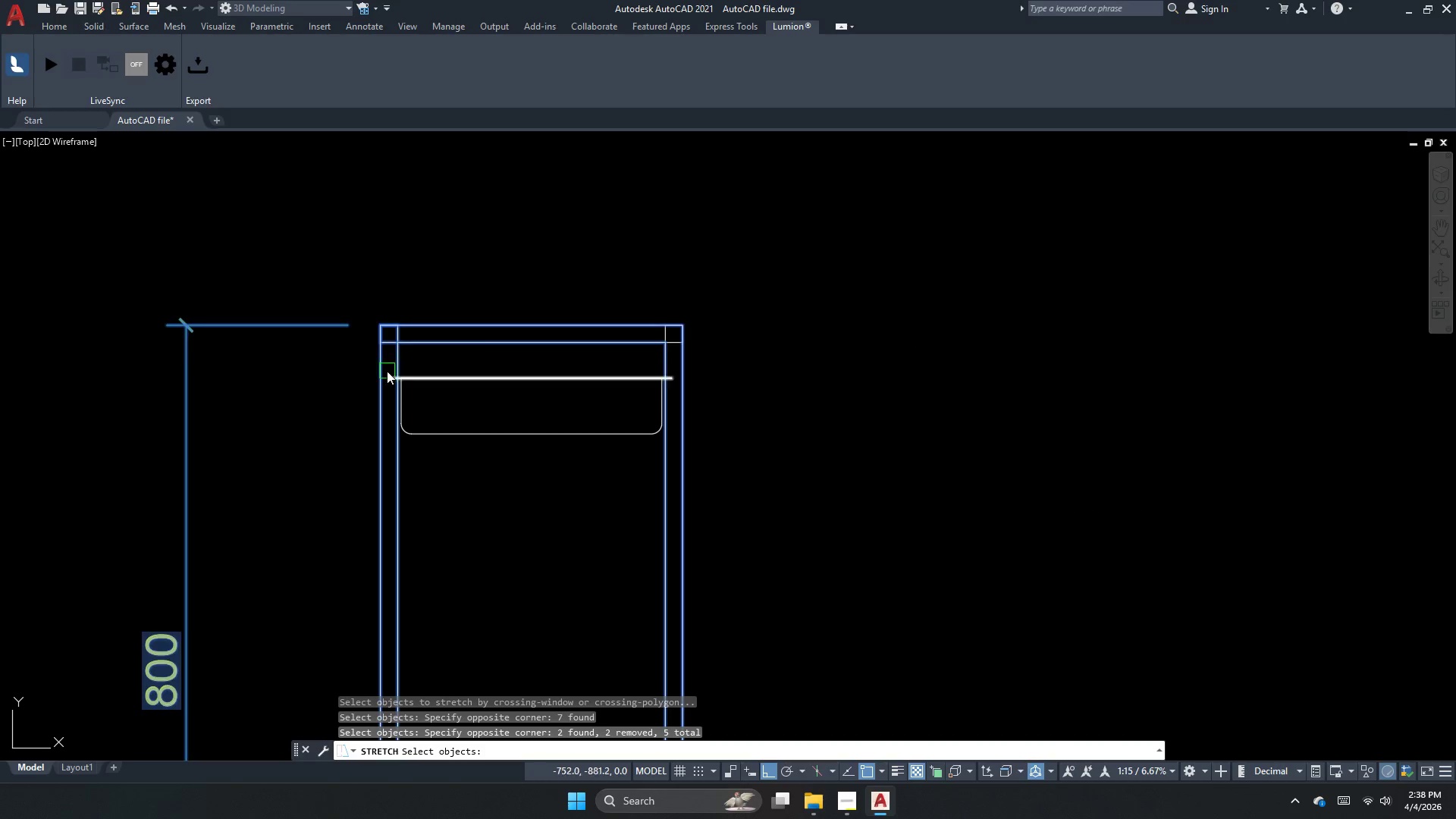 
scroll: coordinate [453, 391], scroll_direction: up, amount: 5.0
 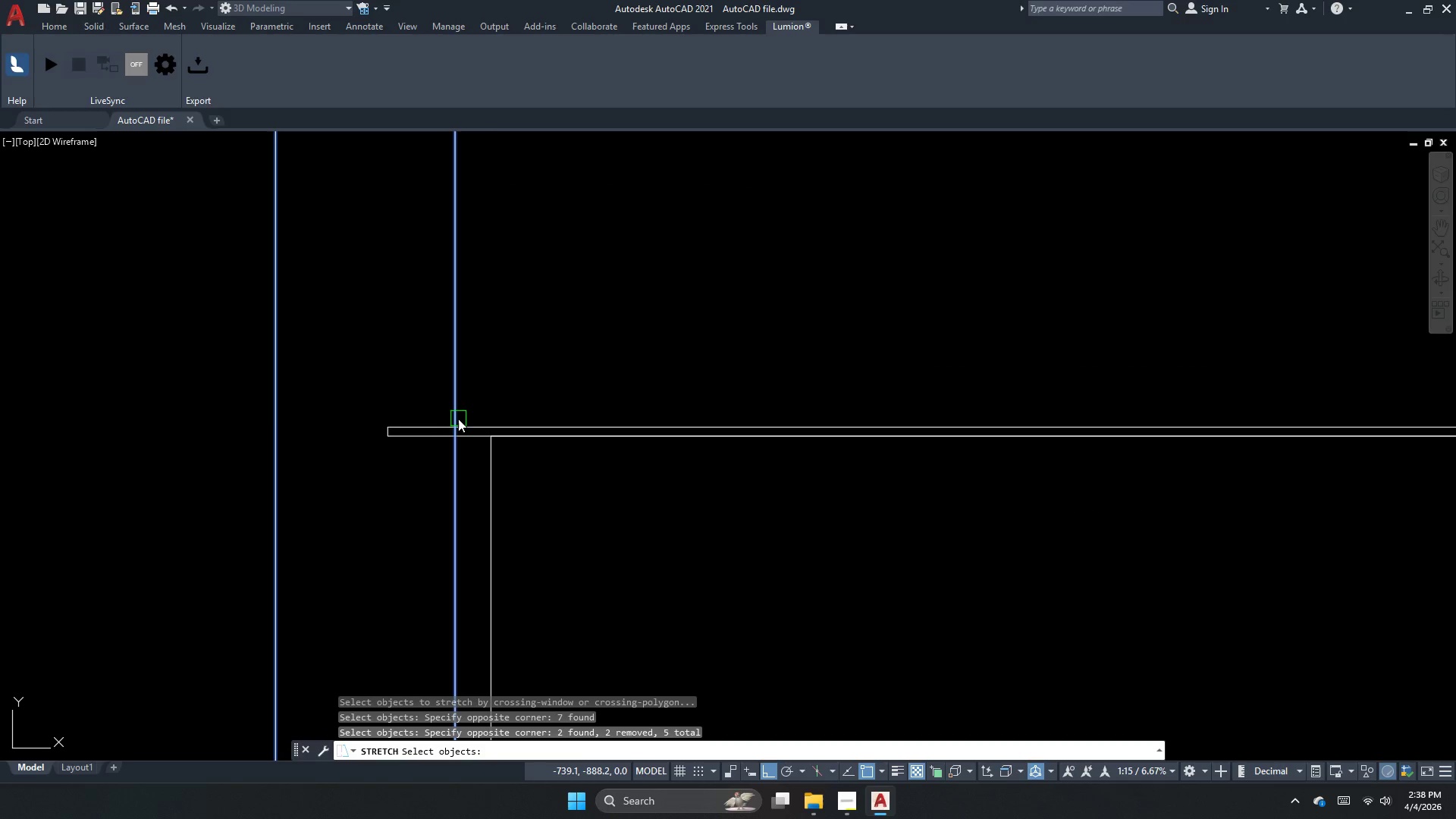 
key(Space)
 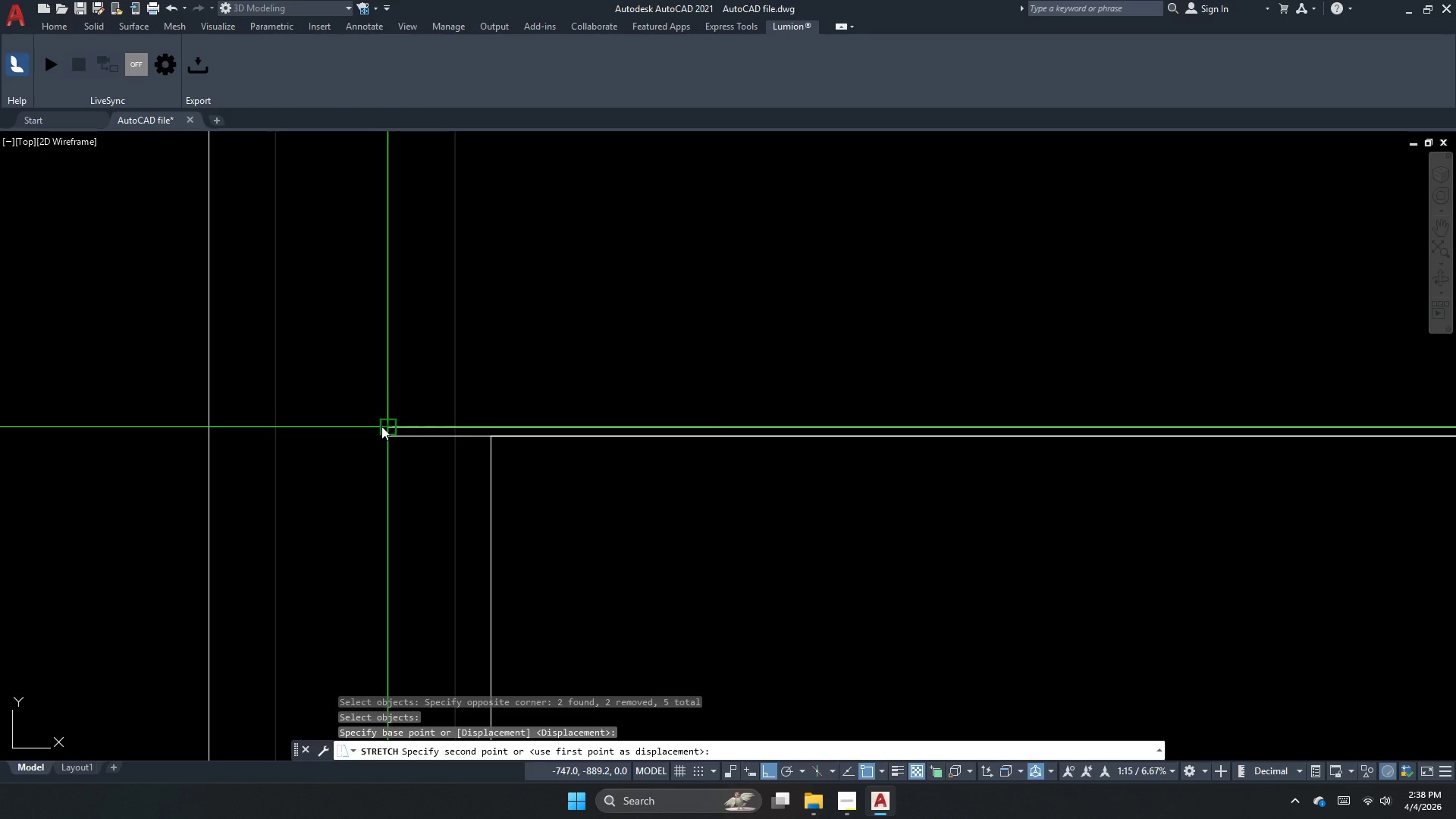 
left_click([381, 426])
 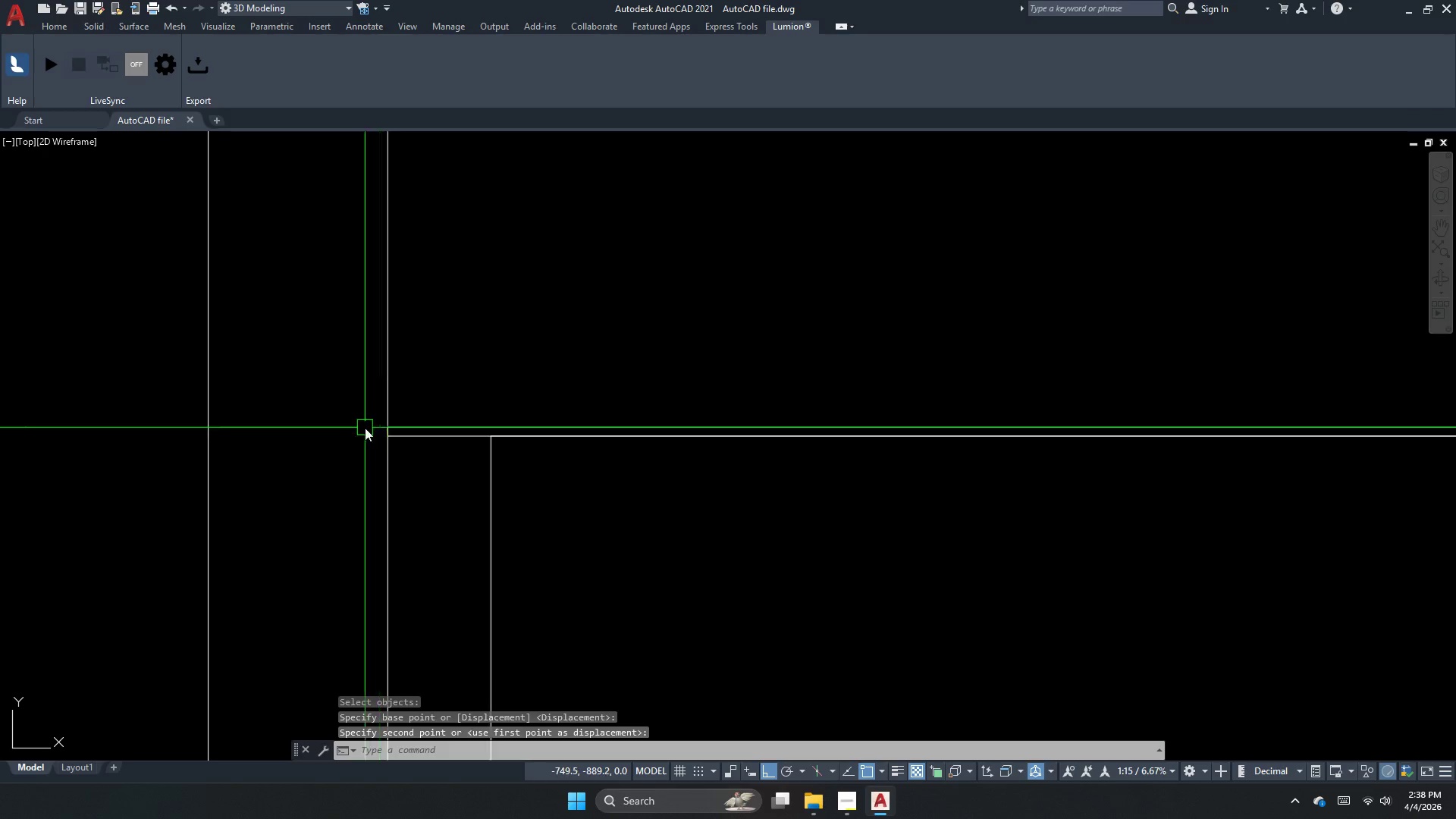 
key(Escape)
 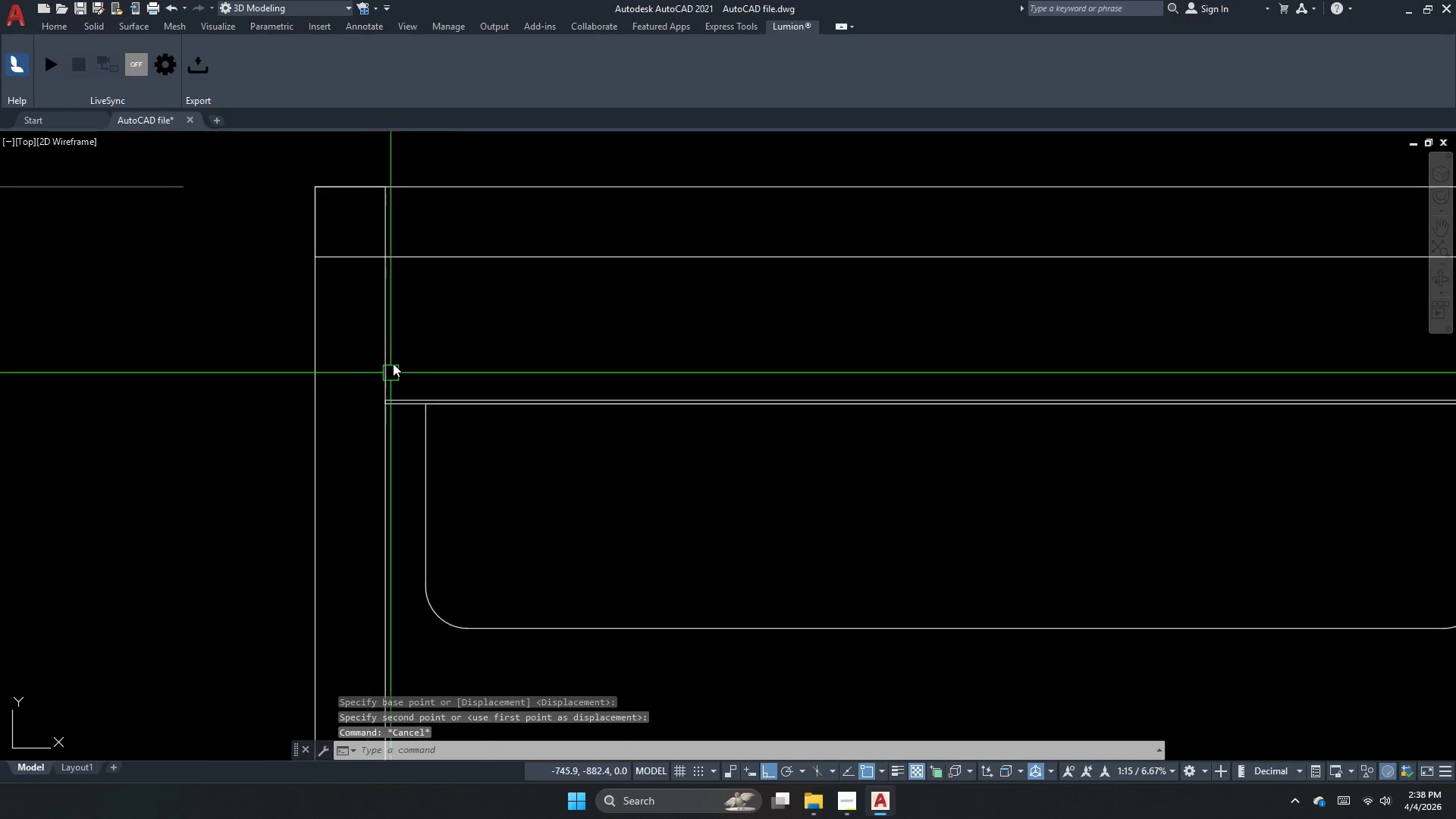 
key(Escape)
 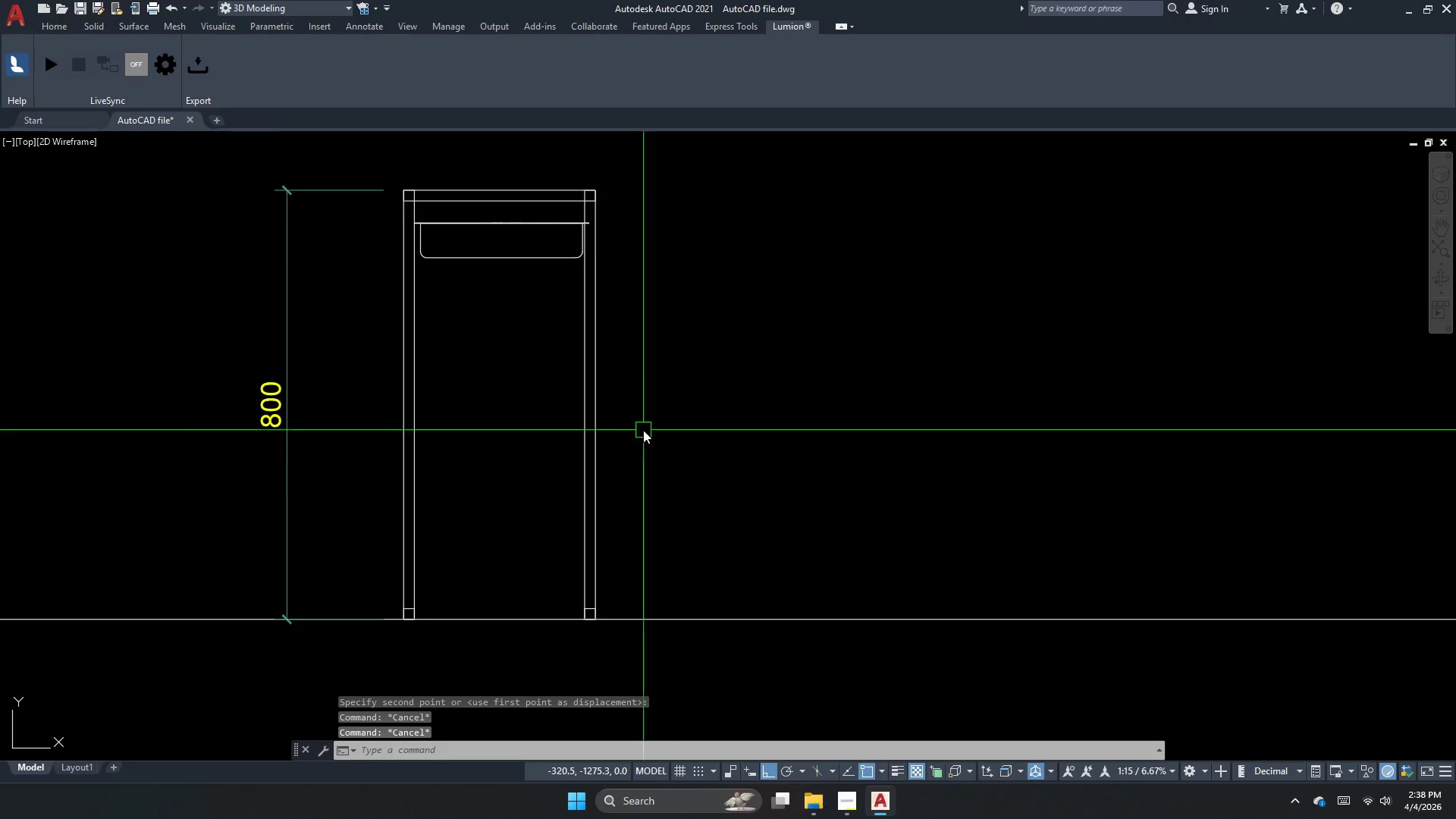 
scroll: coordinate [469, 327], scroll_direction: down, amount: 6.0
 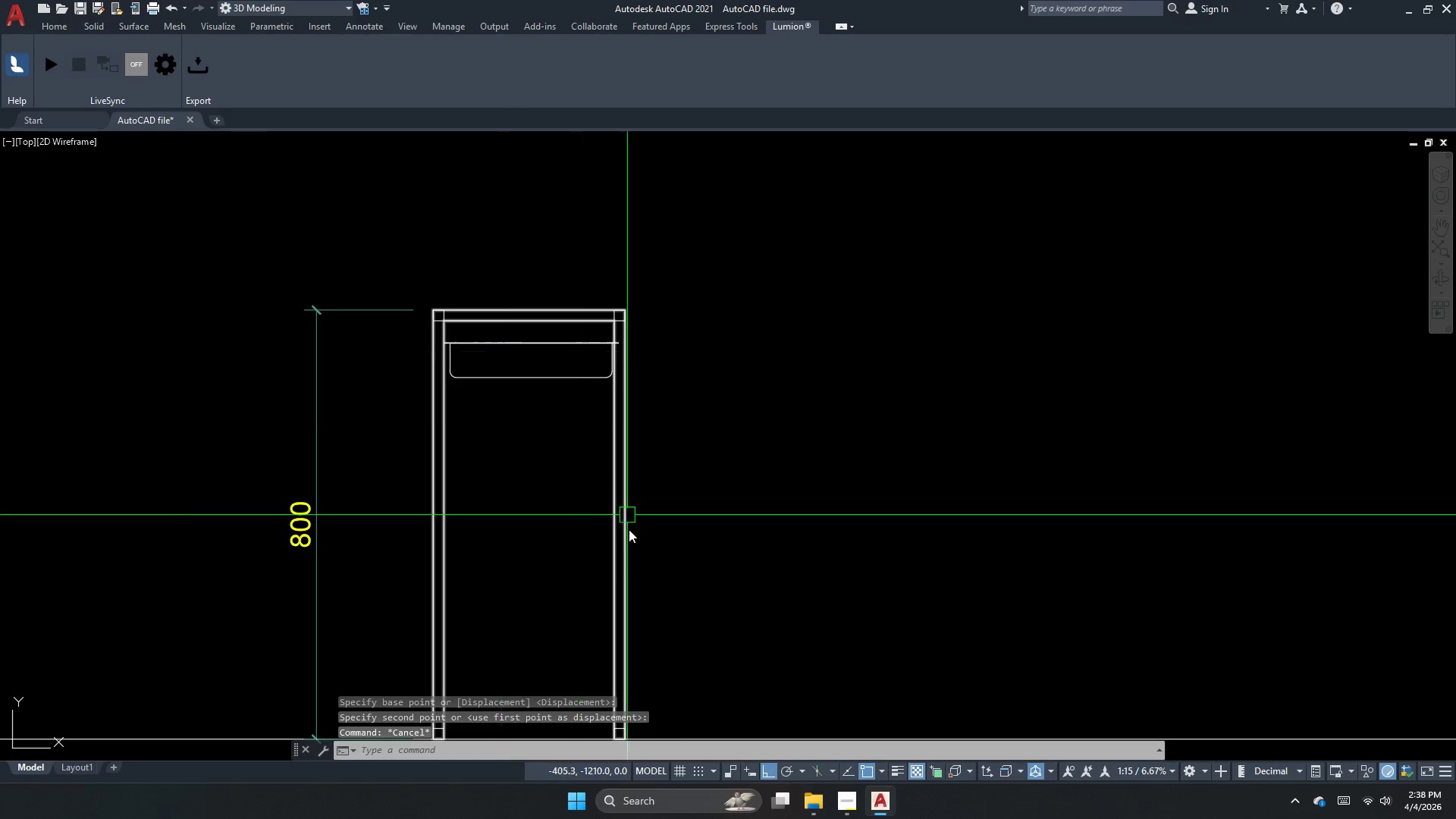 
key(S)
 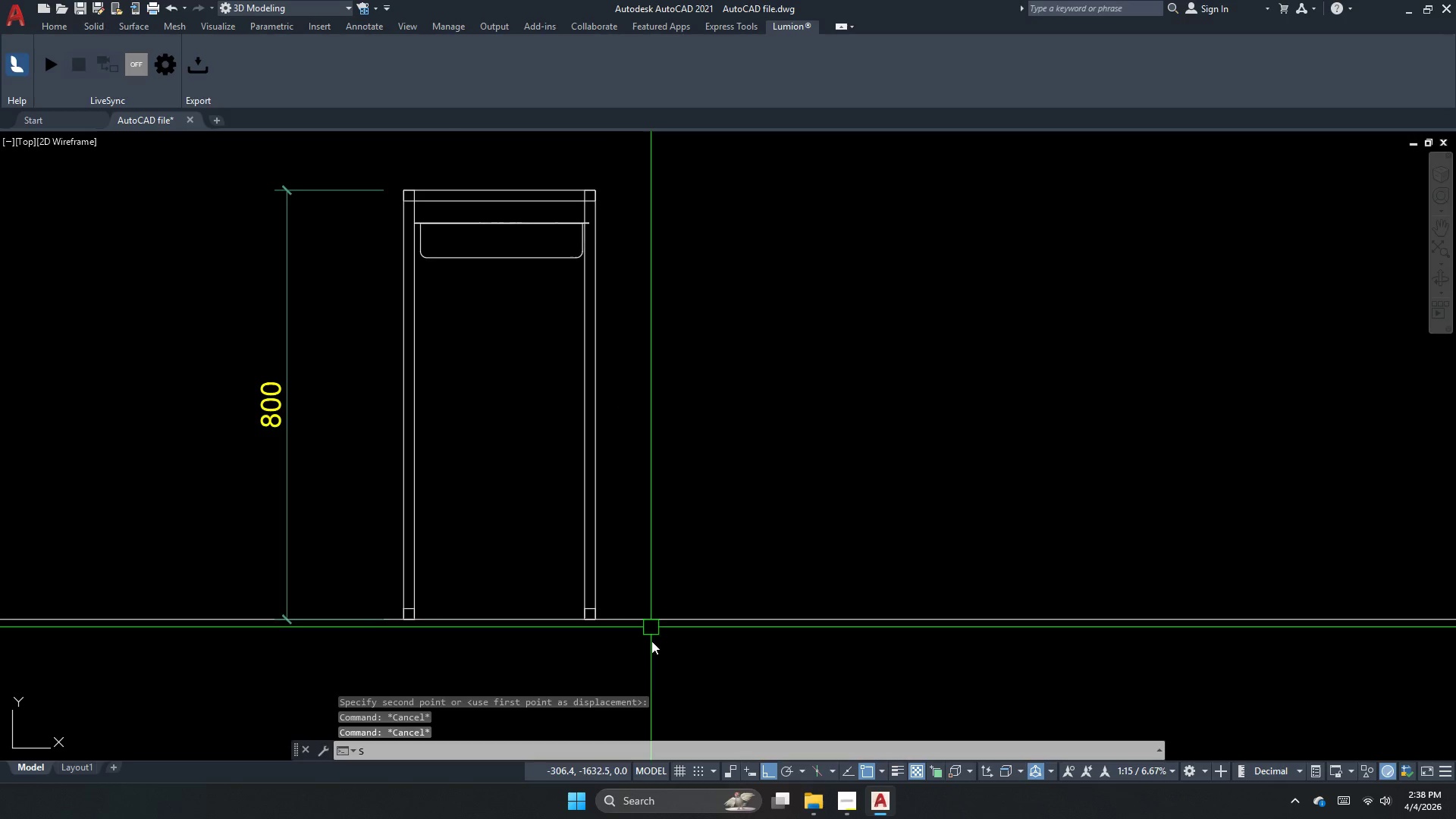 
key(Space)
 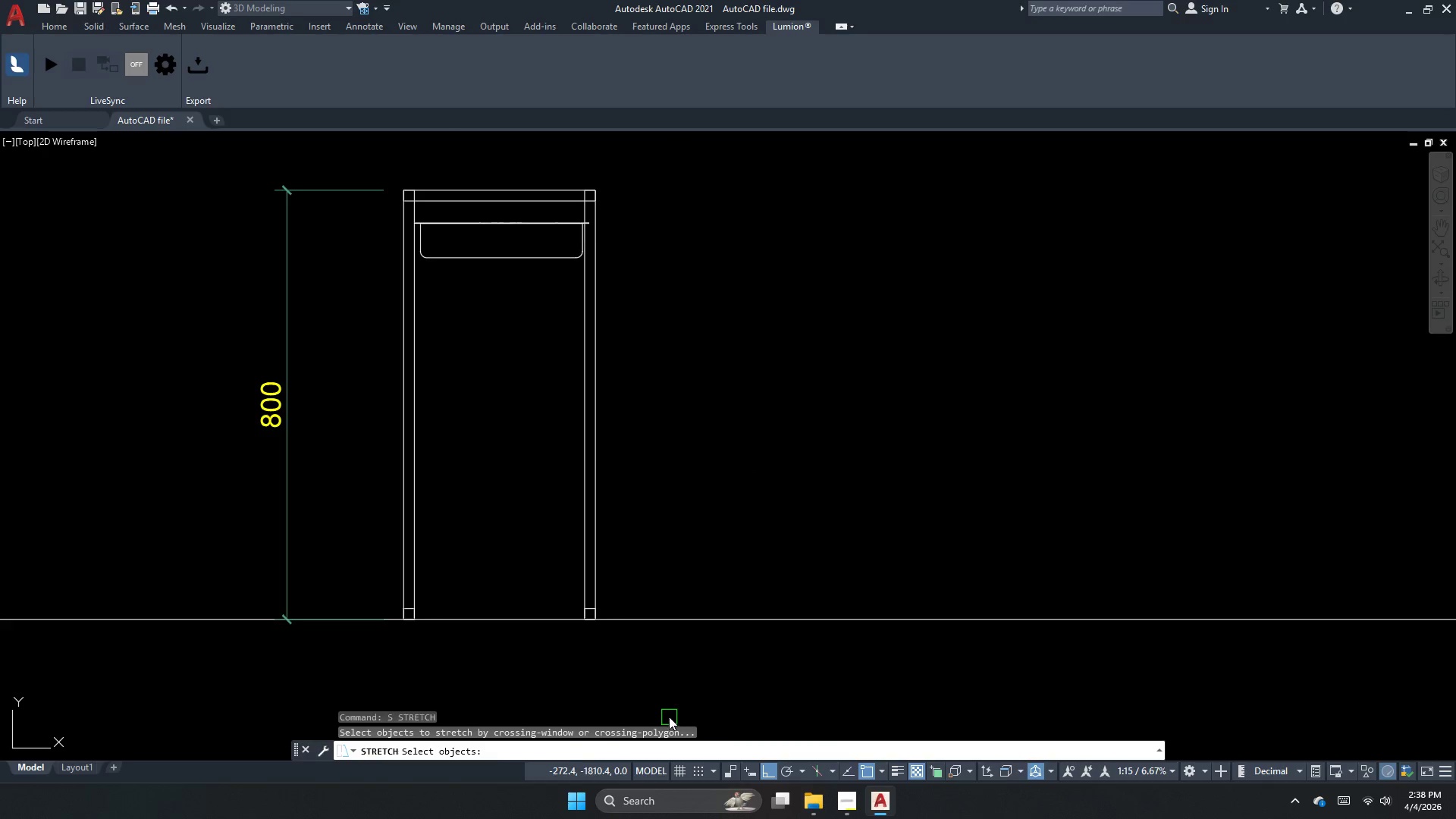 
left_click_drag(start_coordinate=[669, 717], to_coordinate=[638, 578])
 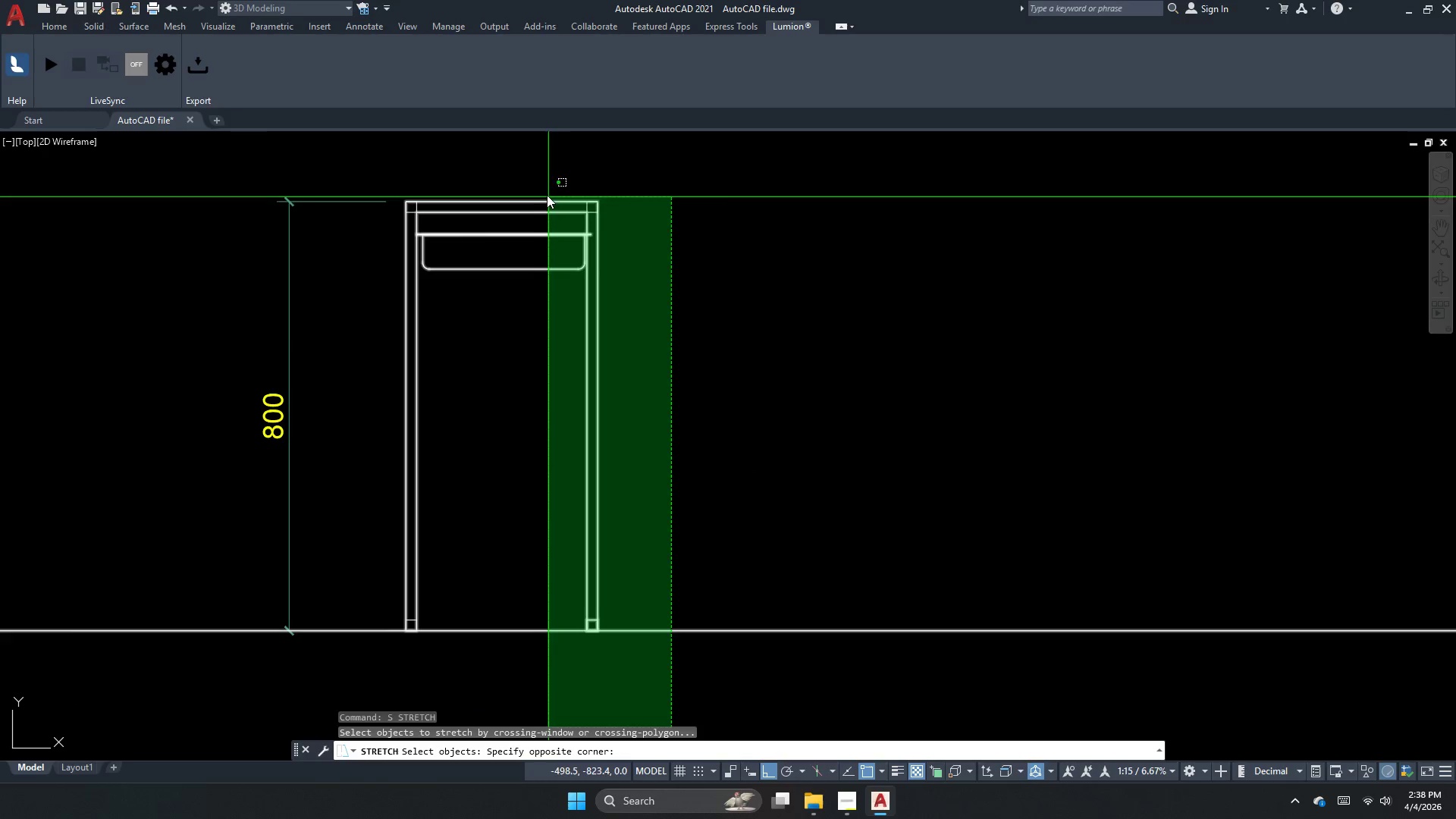 
left_click([541, 173])
 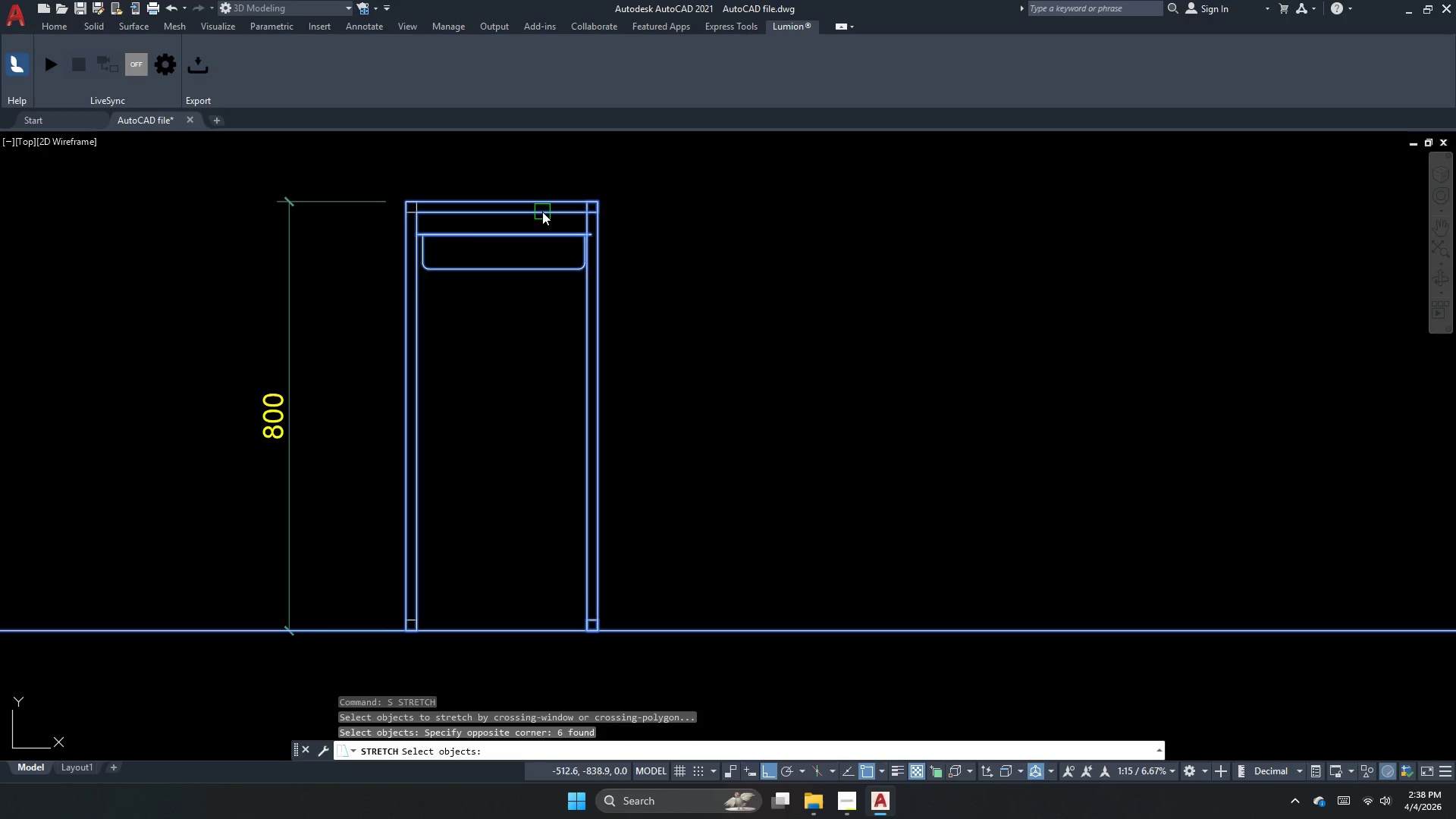 
hold_key(key=ShiftLeft, duration=1.2)
left_click_drag(start_coordinate=[565, 356], to_coordinate=[551, 293])
 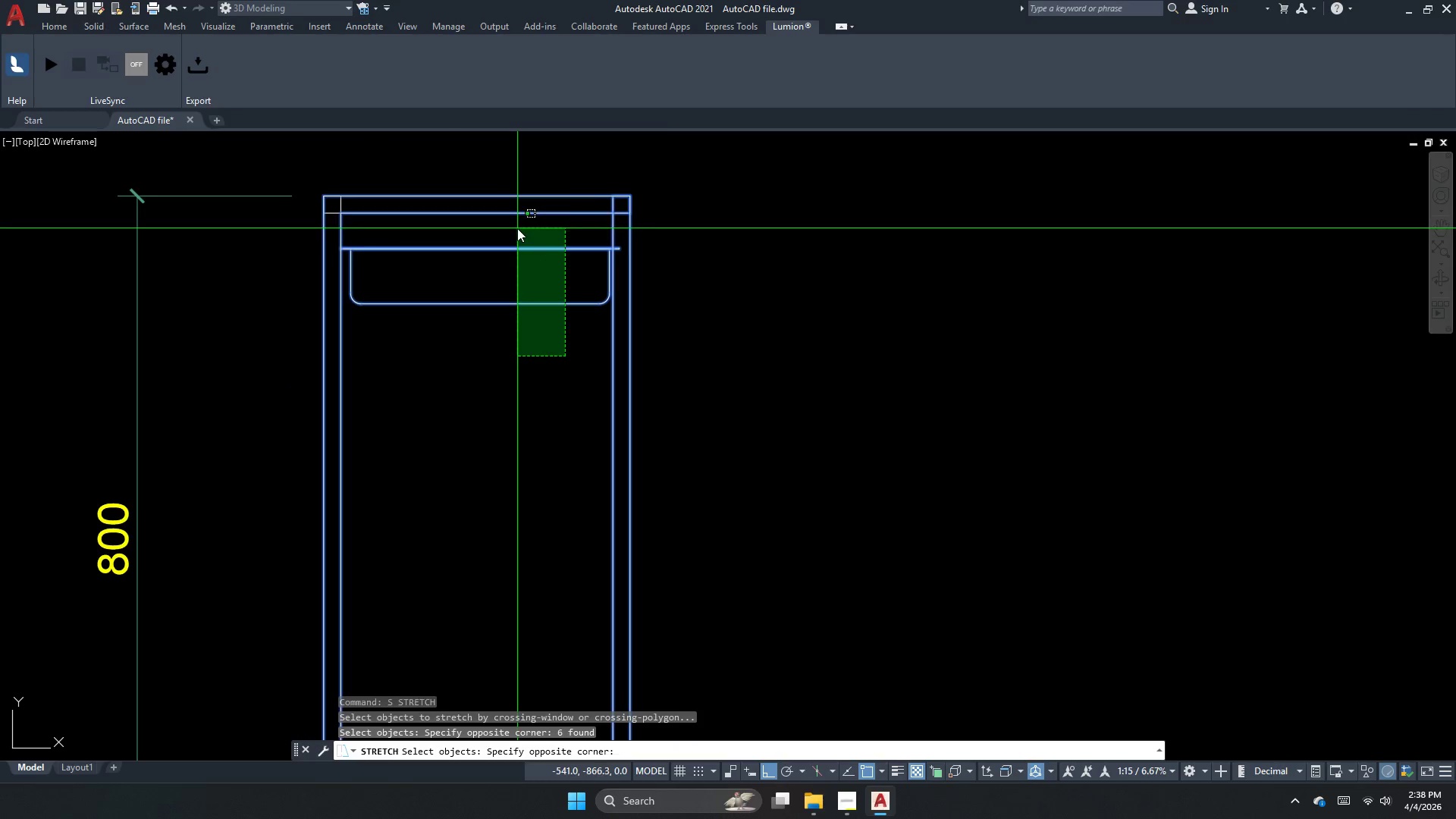 
scroll: coordinate [542, 212], scroll_direction: up, amount: 1.0
 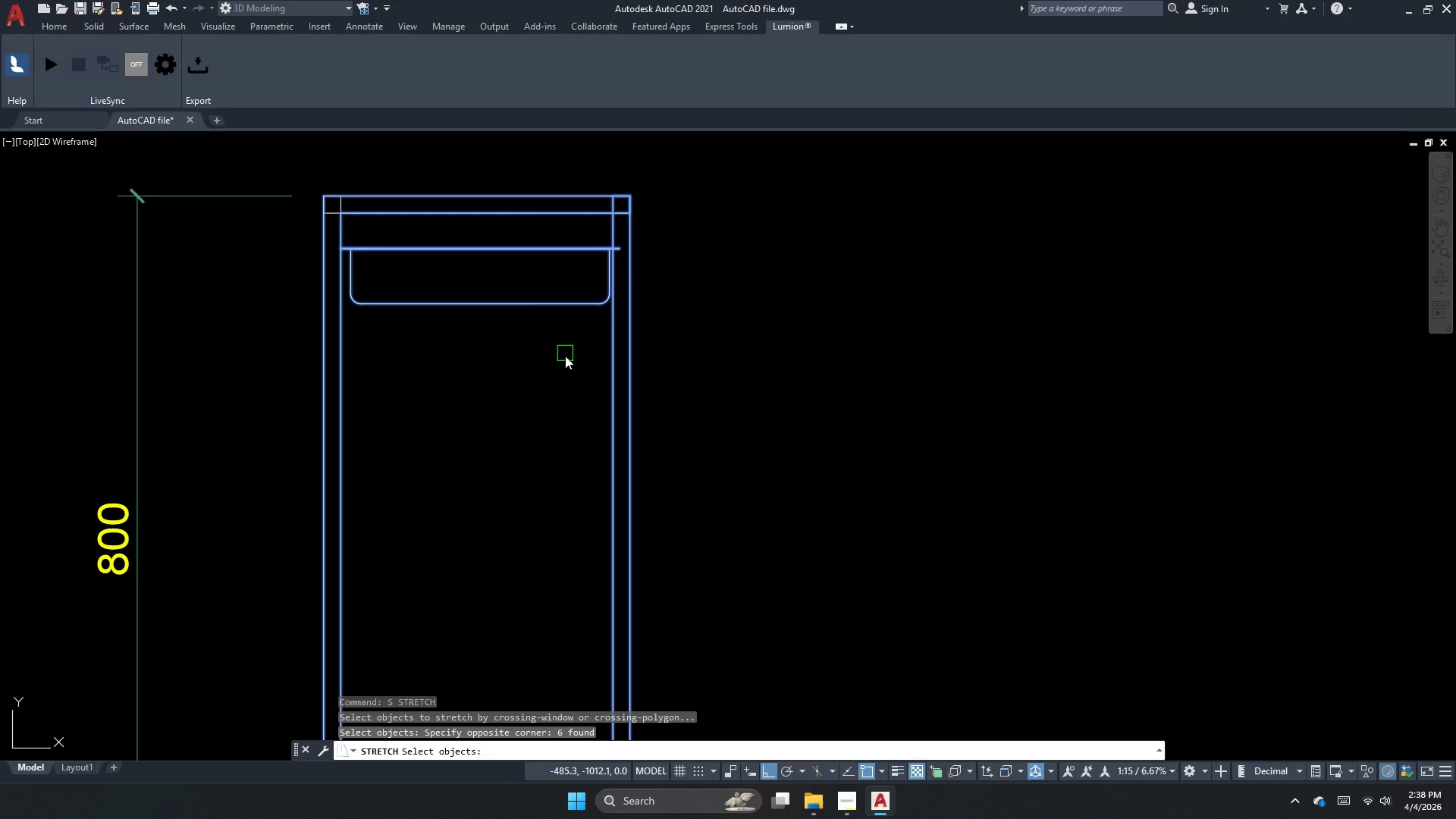 
double_click([517, 228])
 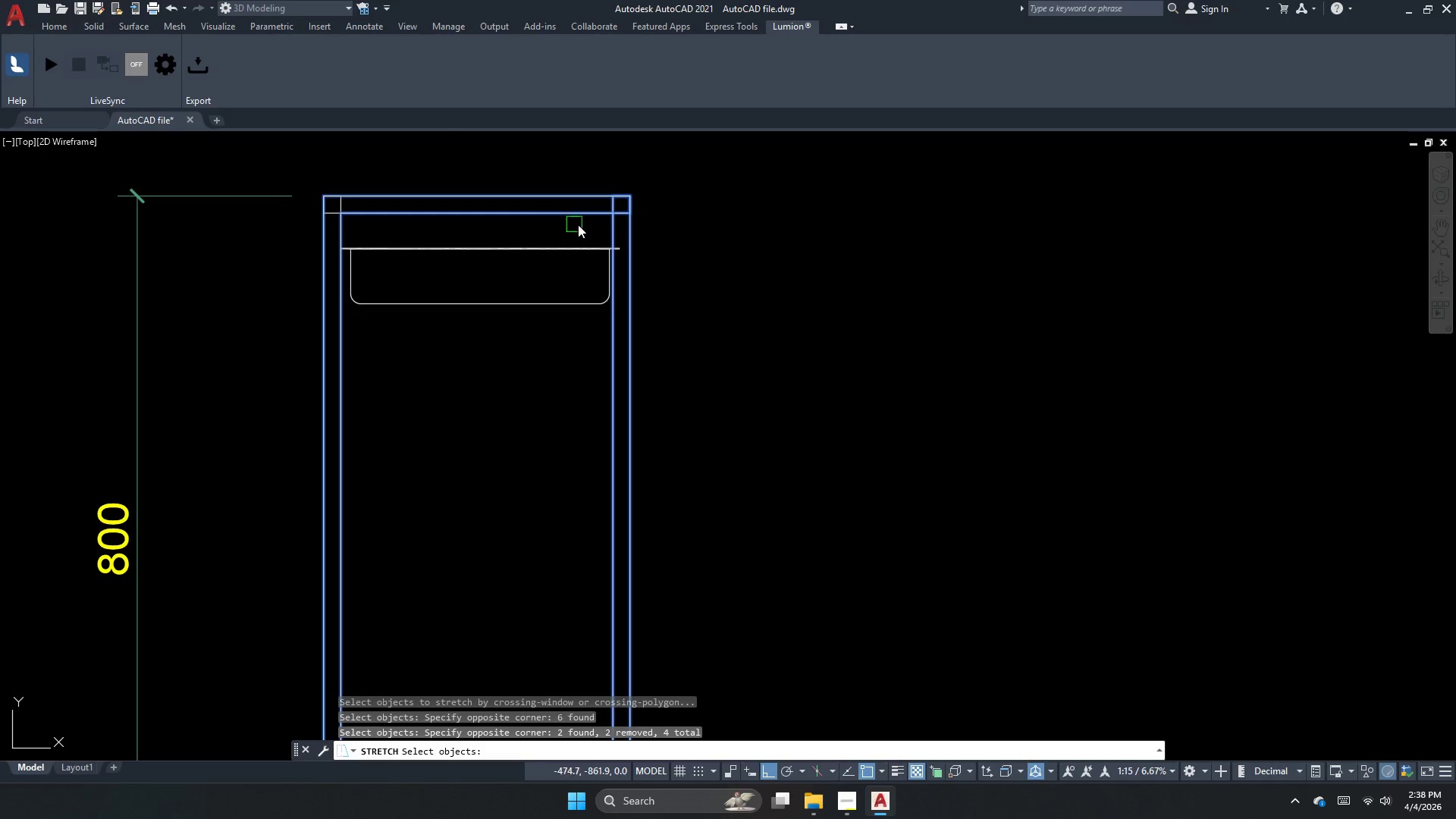 
key(Space)
 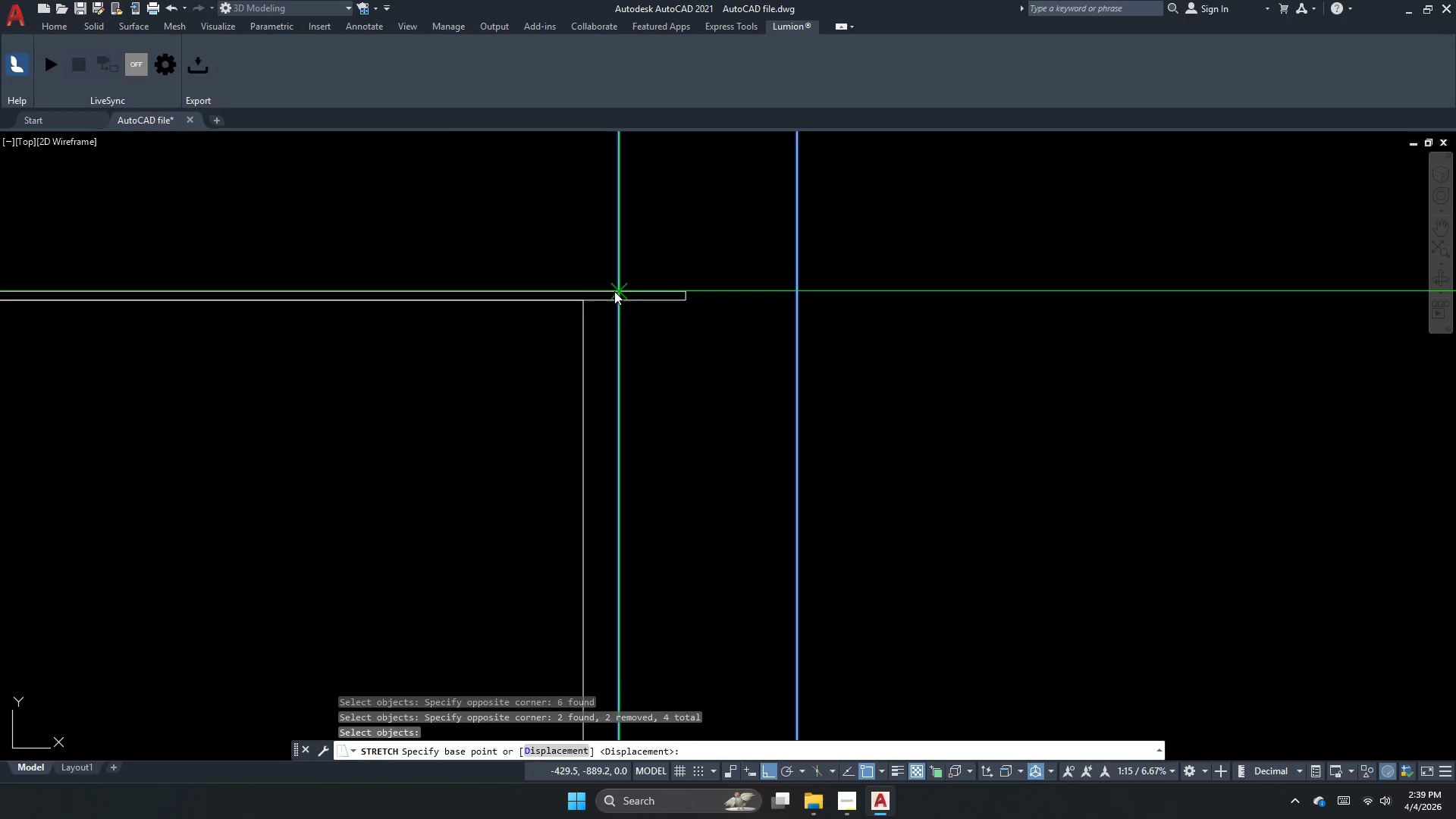 
scroll: coordinate [588, 279], scroll_direction: up, amount: 5.0
 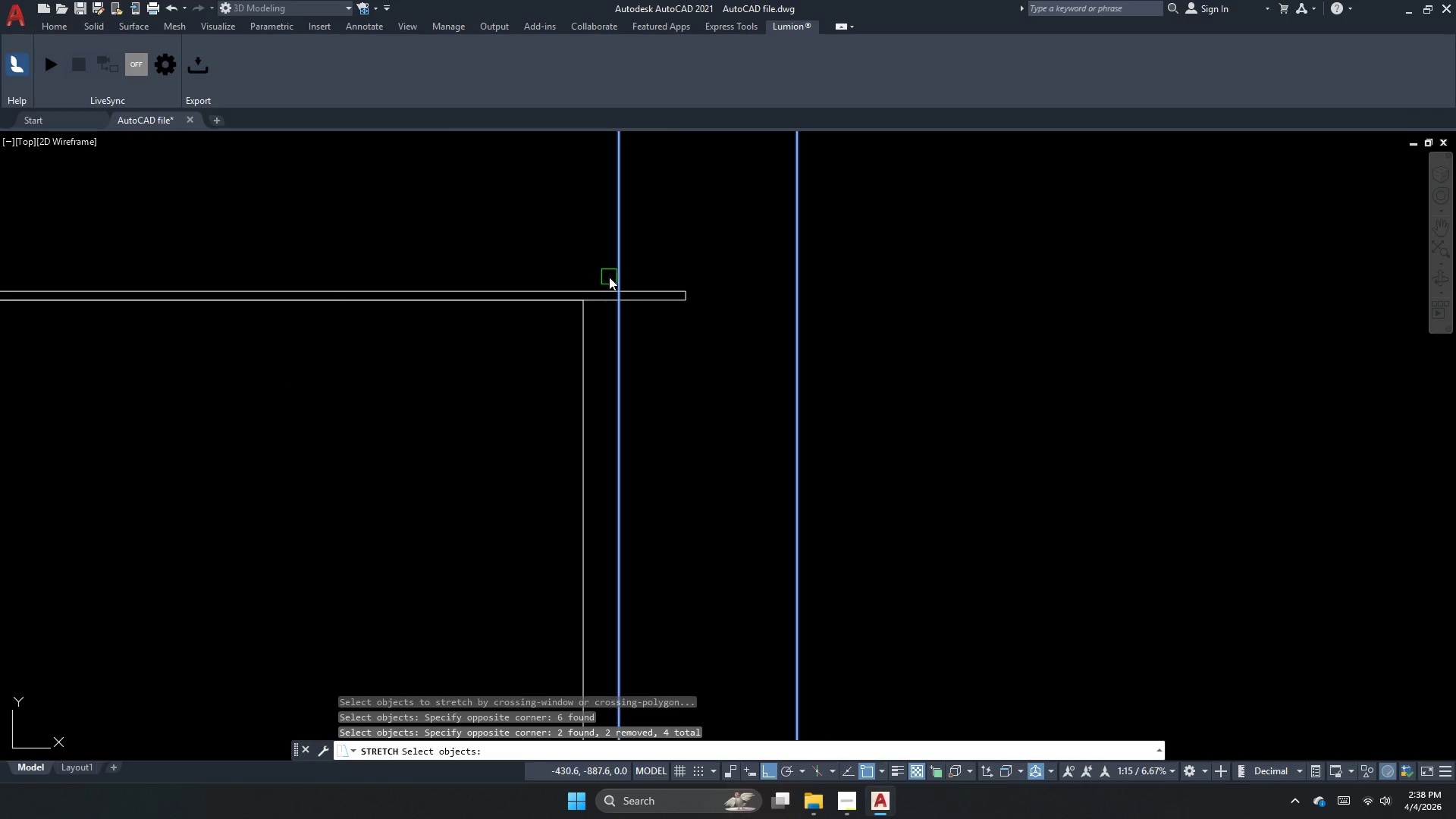 
left_click([614, 291])
 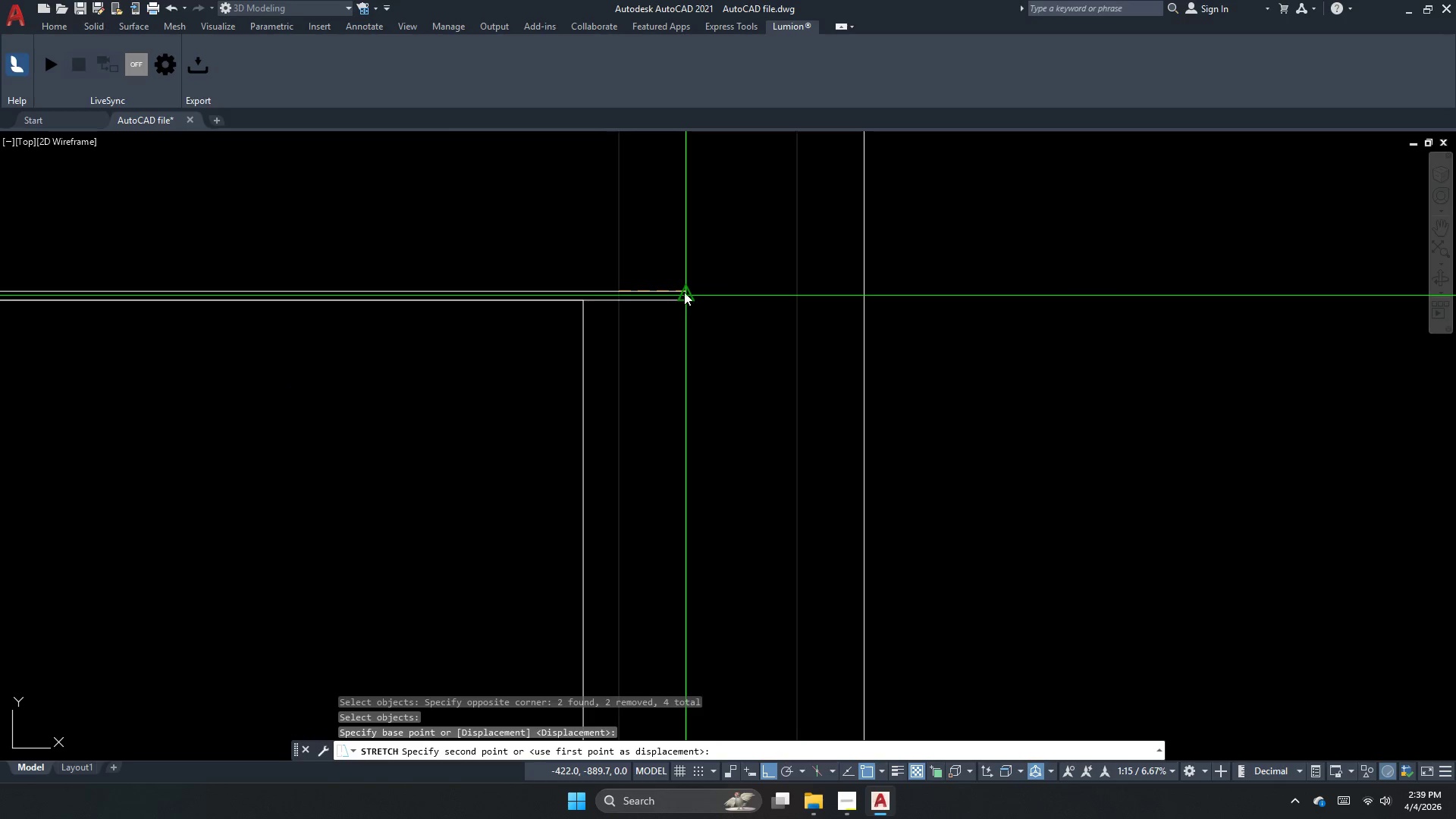 
scroll: coordinate [684, 282], scroll_direction: up, amount: 2.0
 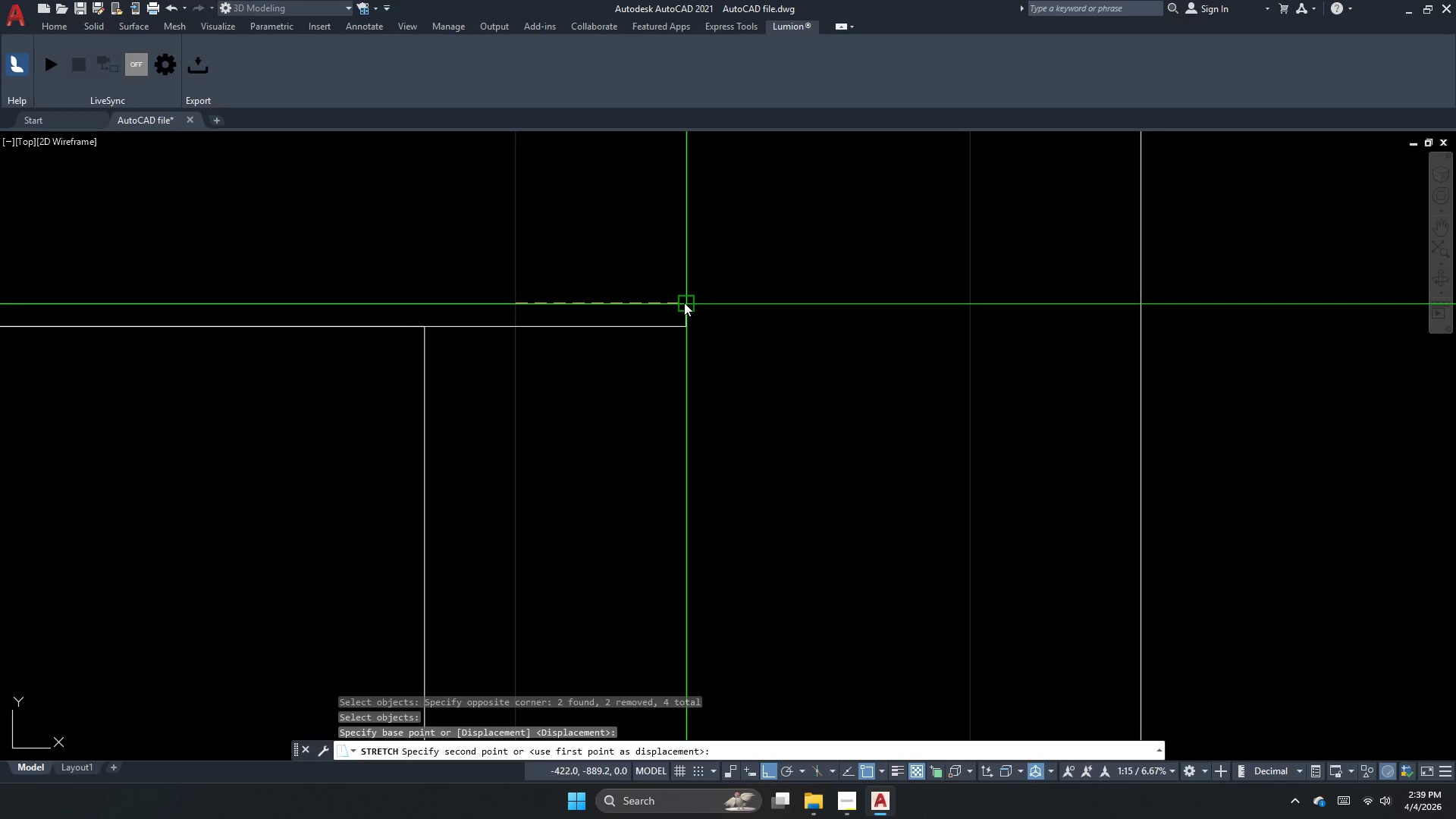 
left_click([684, 303])
 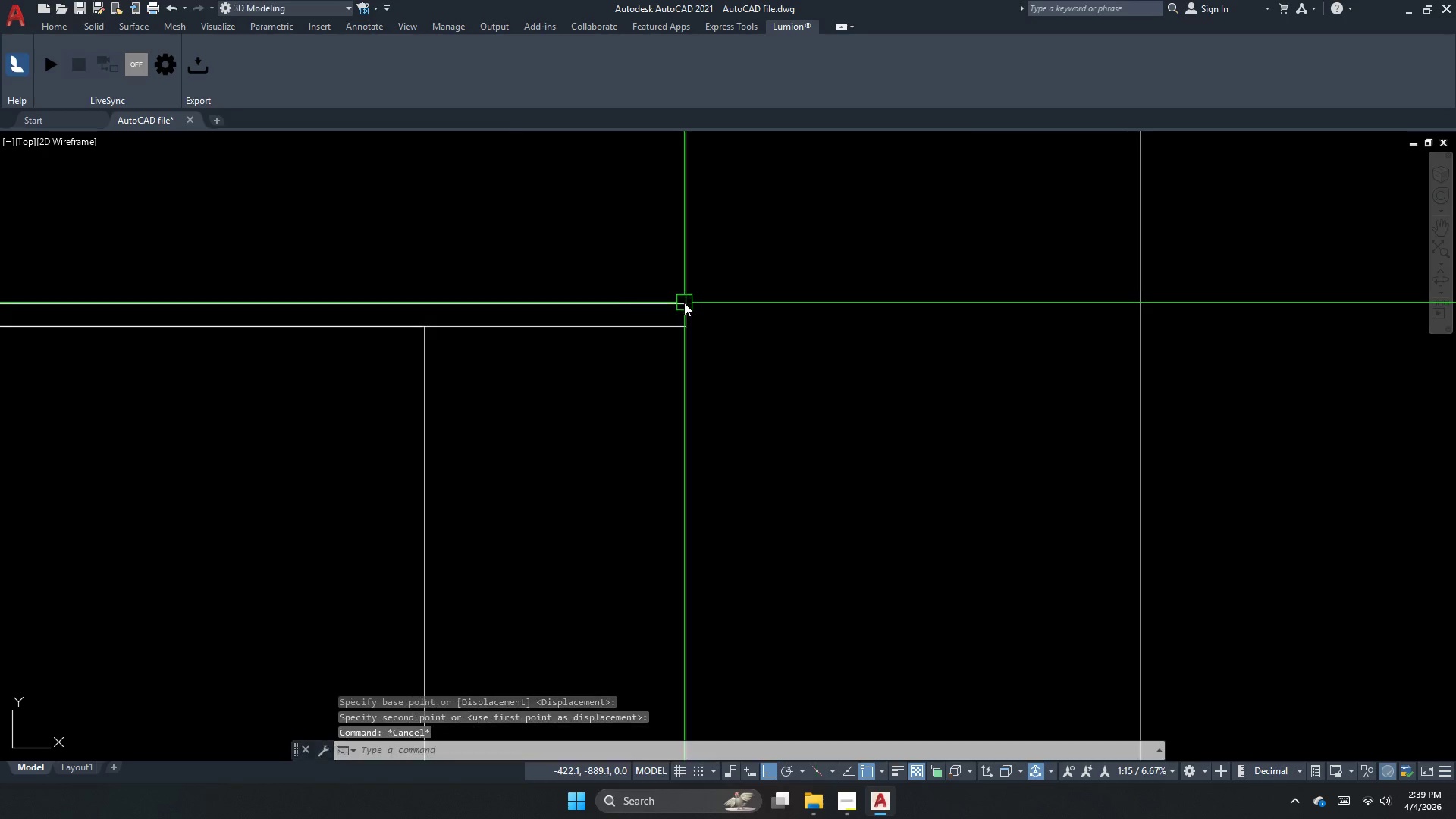 
key(Escape)
 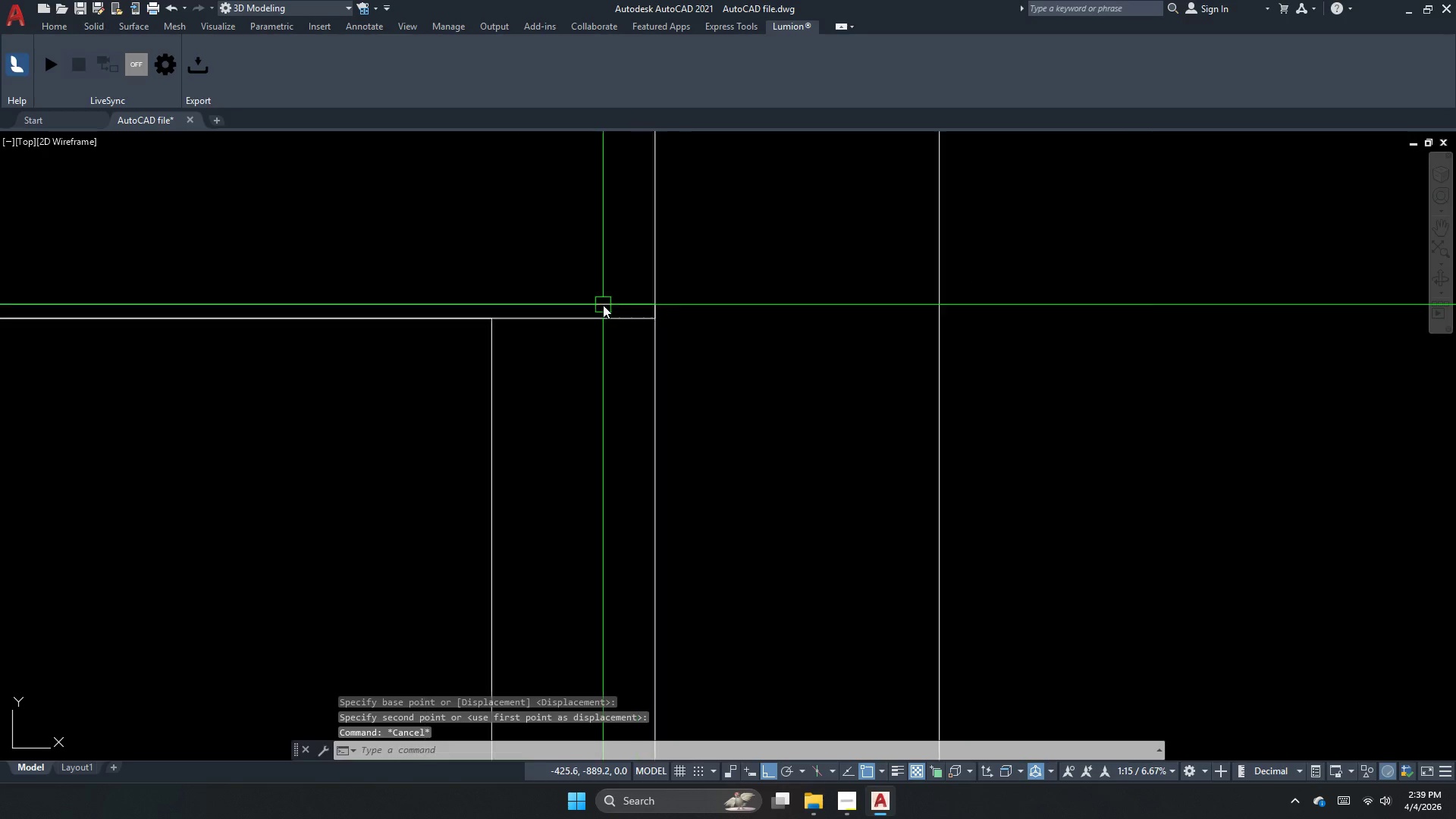 
scroll: coordinate [668, 310], scroll_direction: down, amount: 6.0
 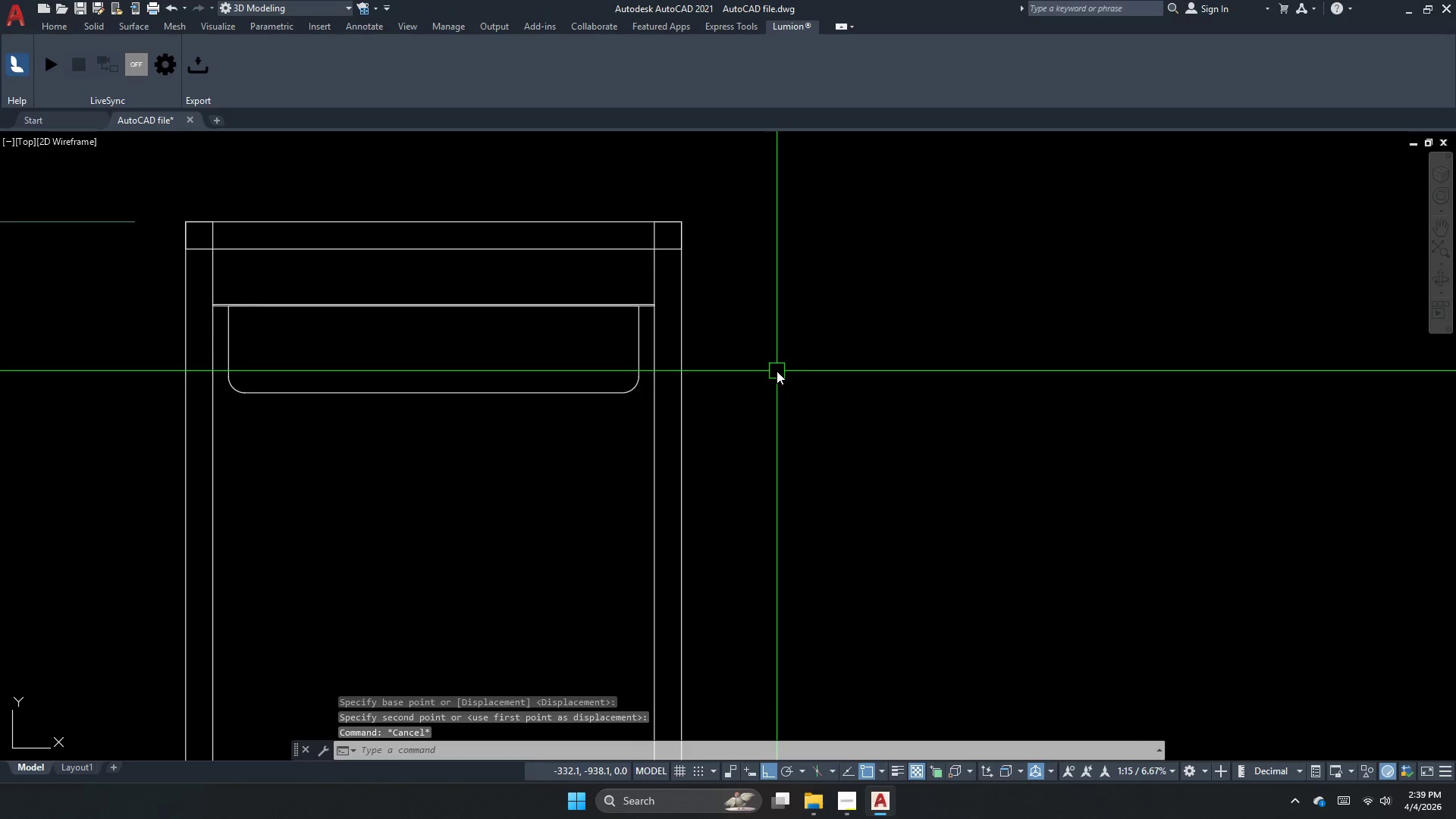 
key(Escape)
 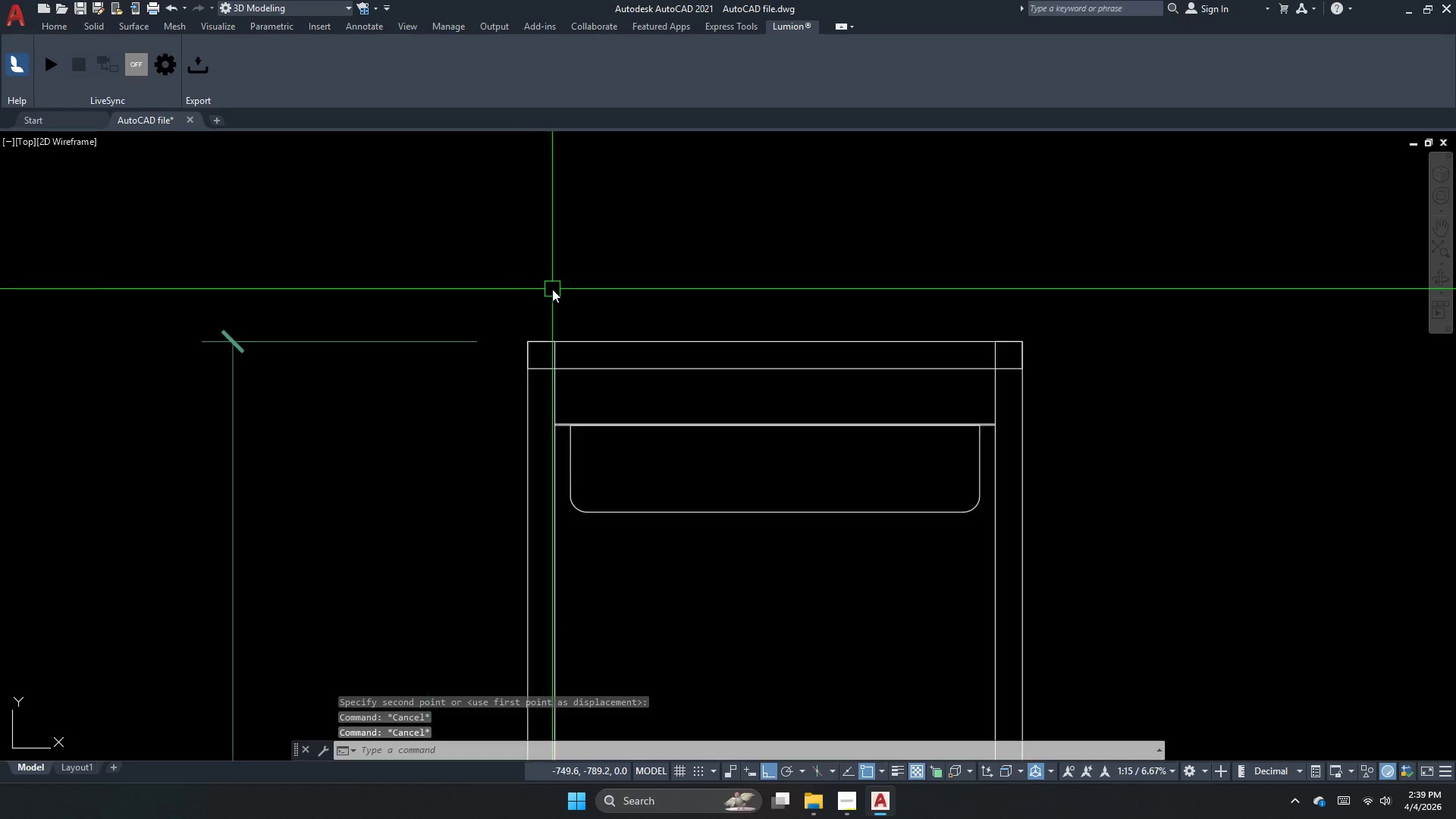 
scroll: coordinate [773, 367], scroll_direction: down, amount: 2.0
 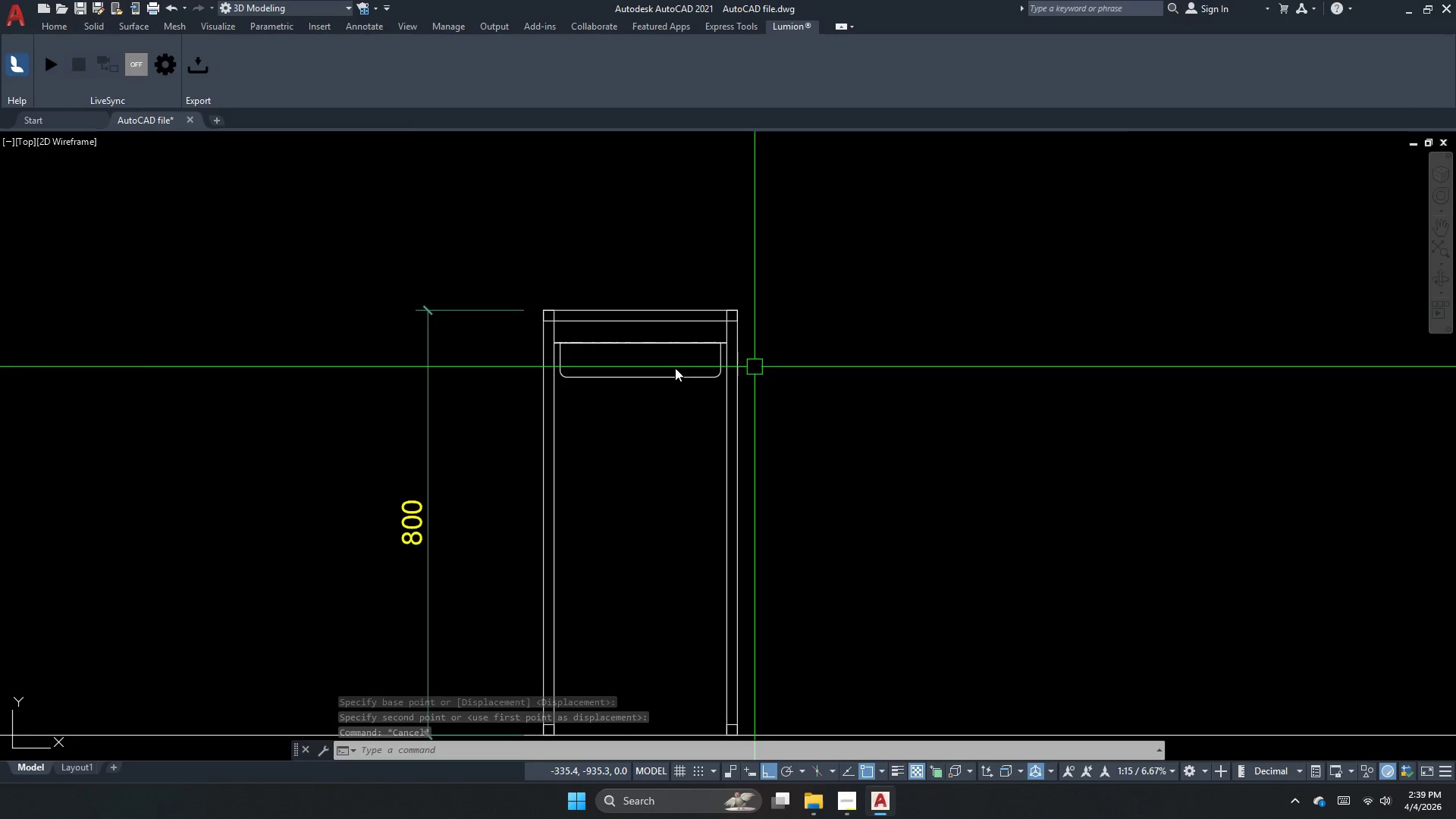 
key(Escape)
 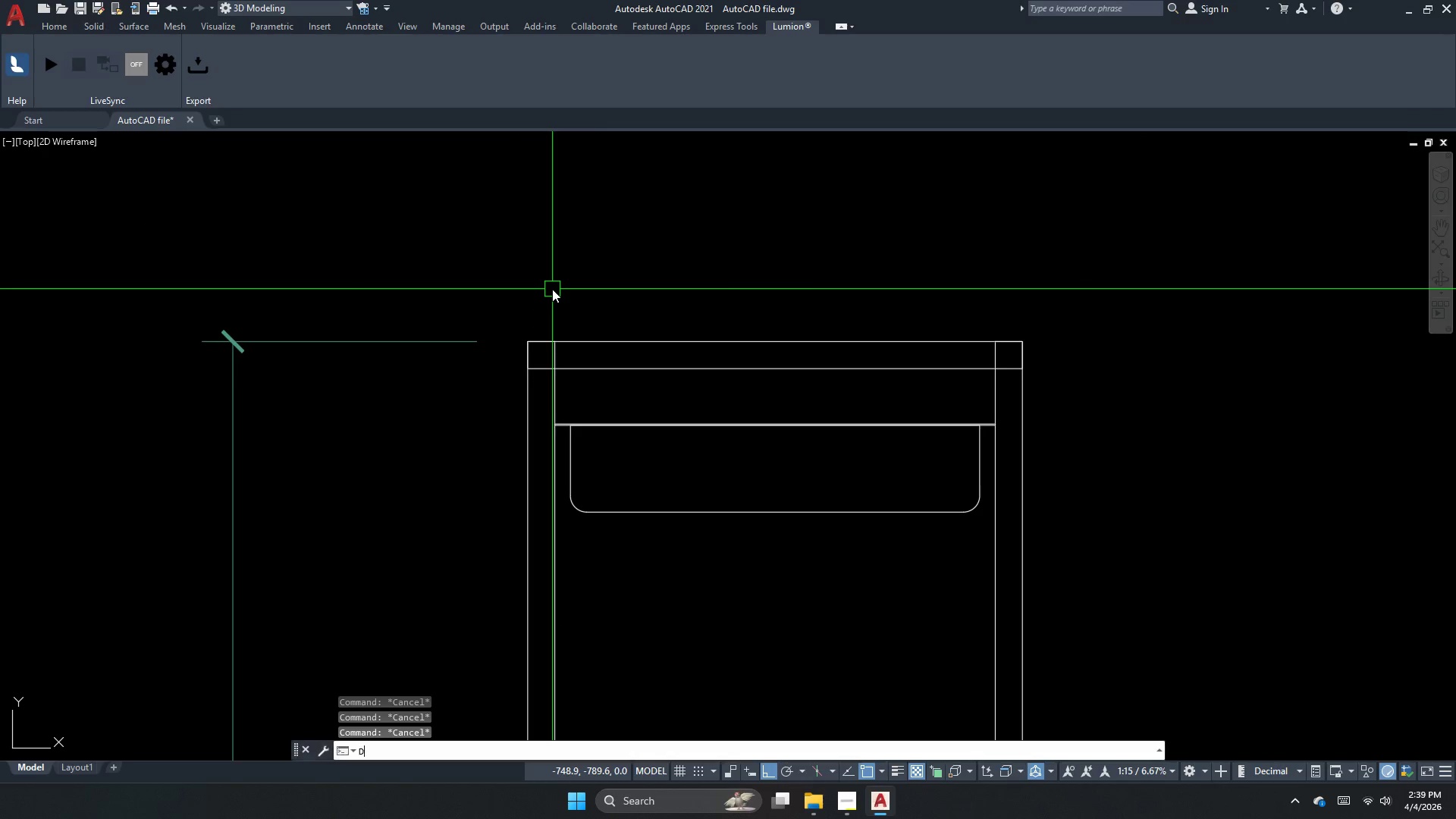 
key(D)
 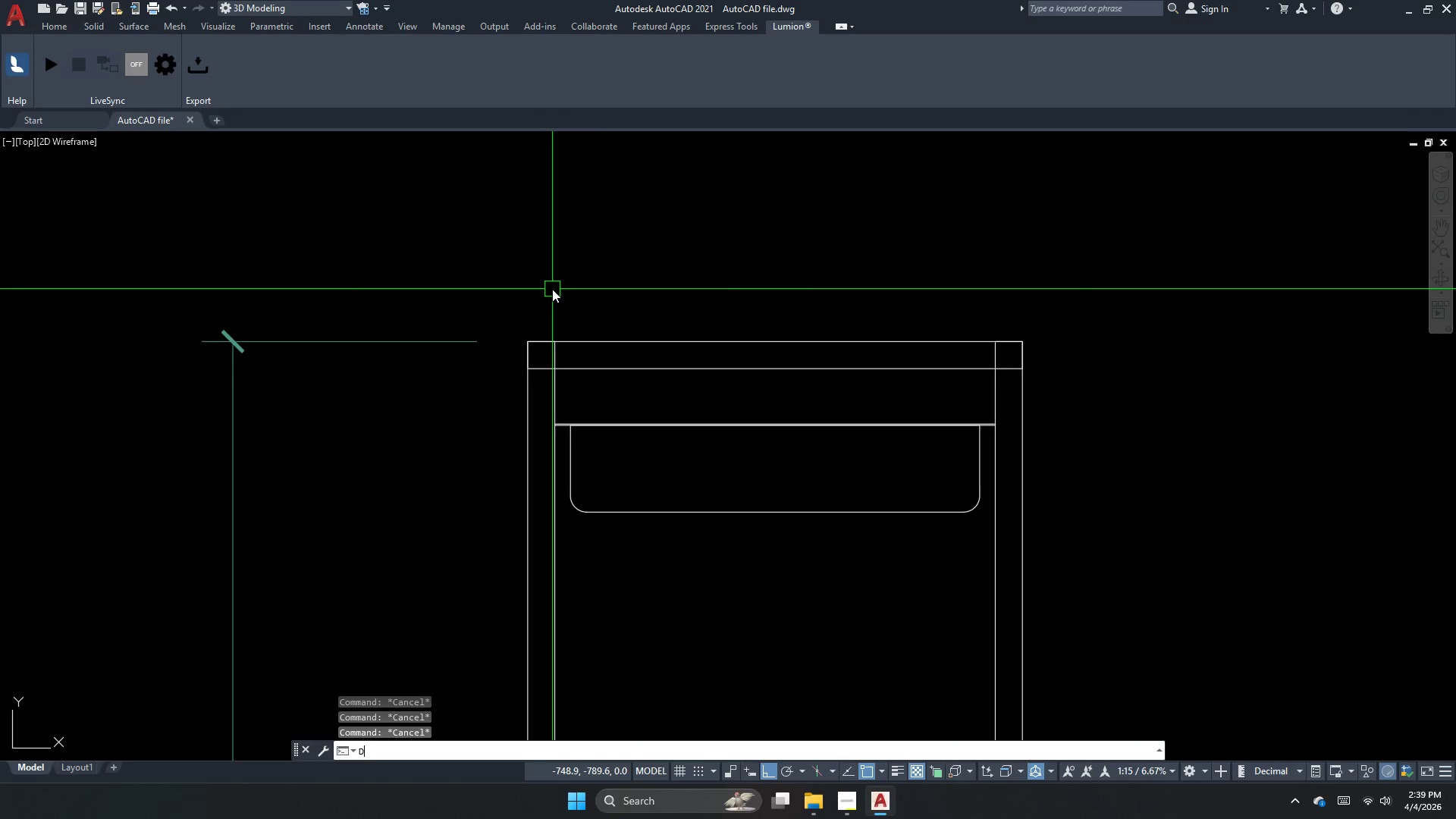 
scroll: coordinate [552, 289], scroll_direction: up, amount: 2.0
 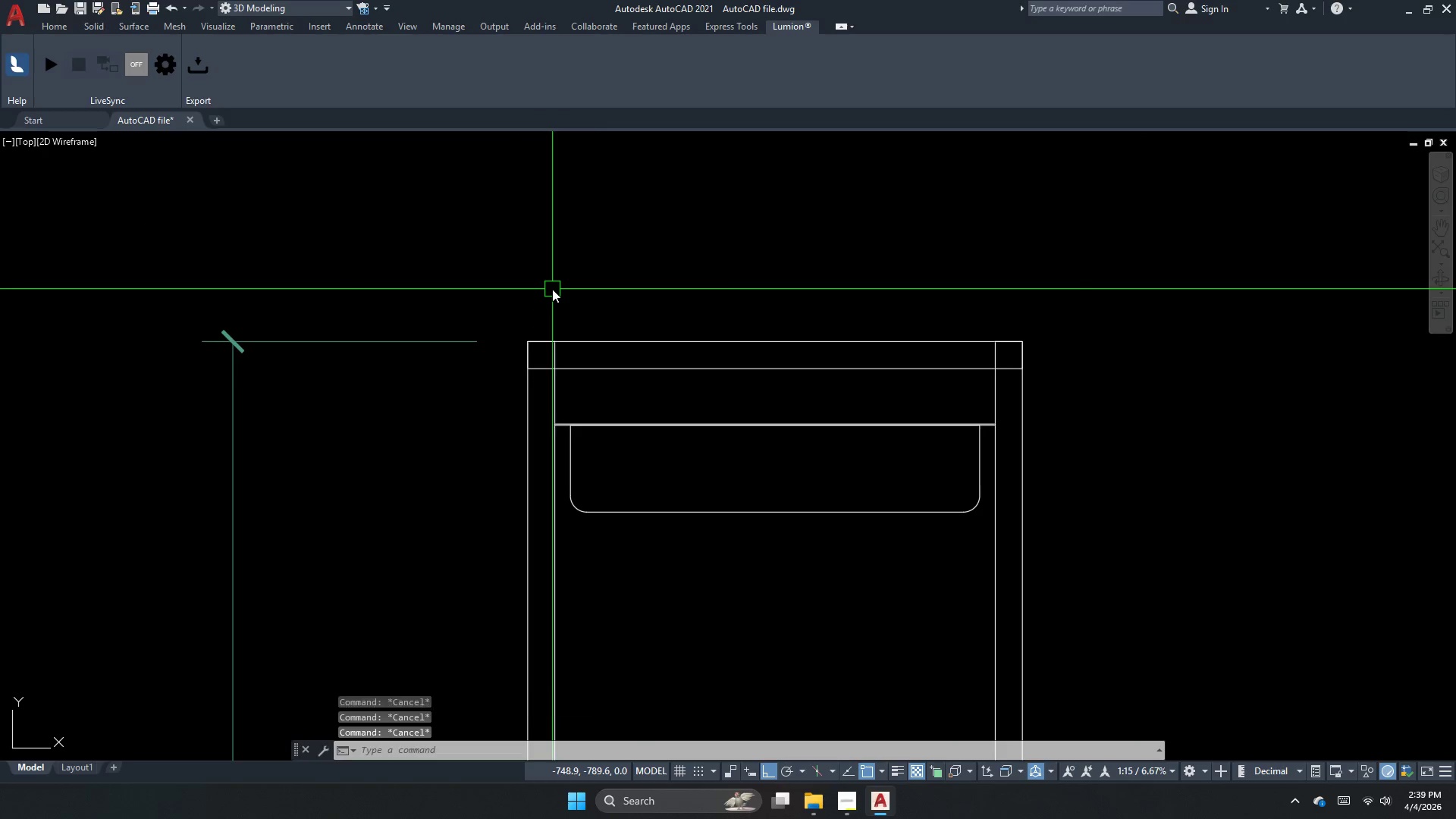 
type(li)
 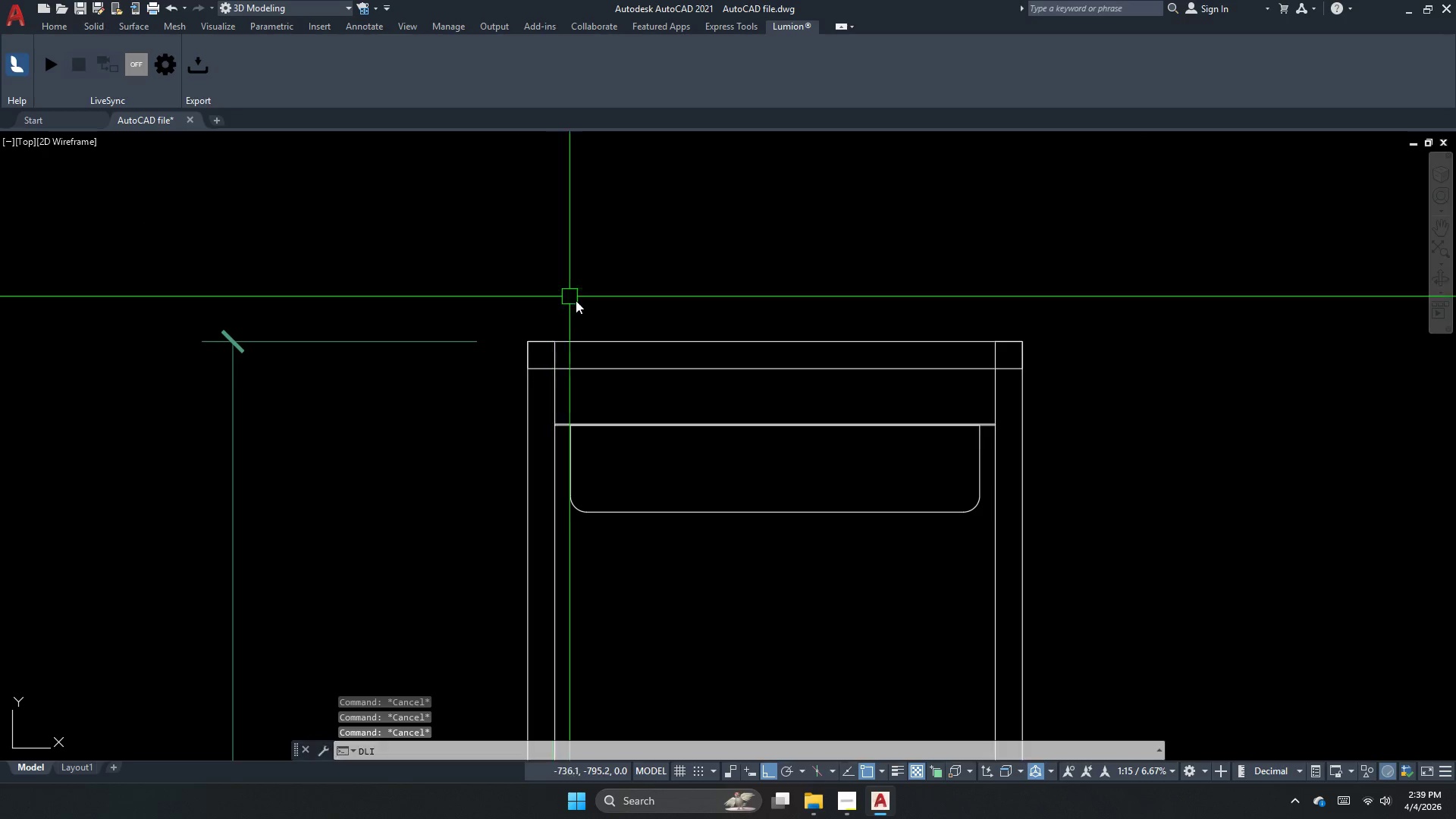 
key(Space)
 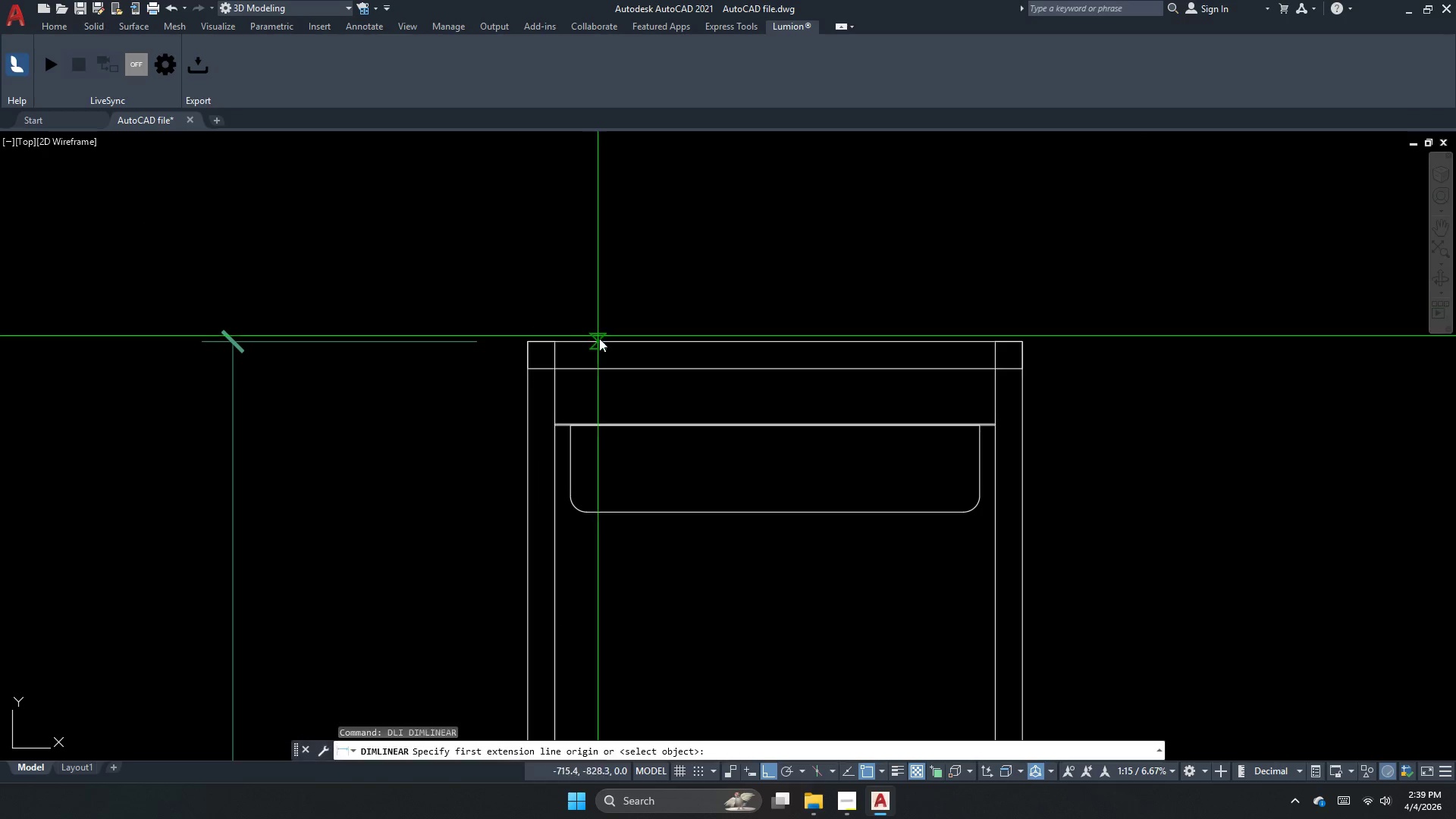 
key(Space)
 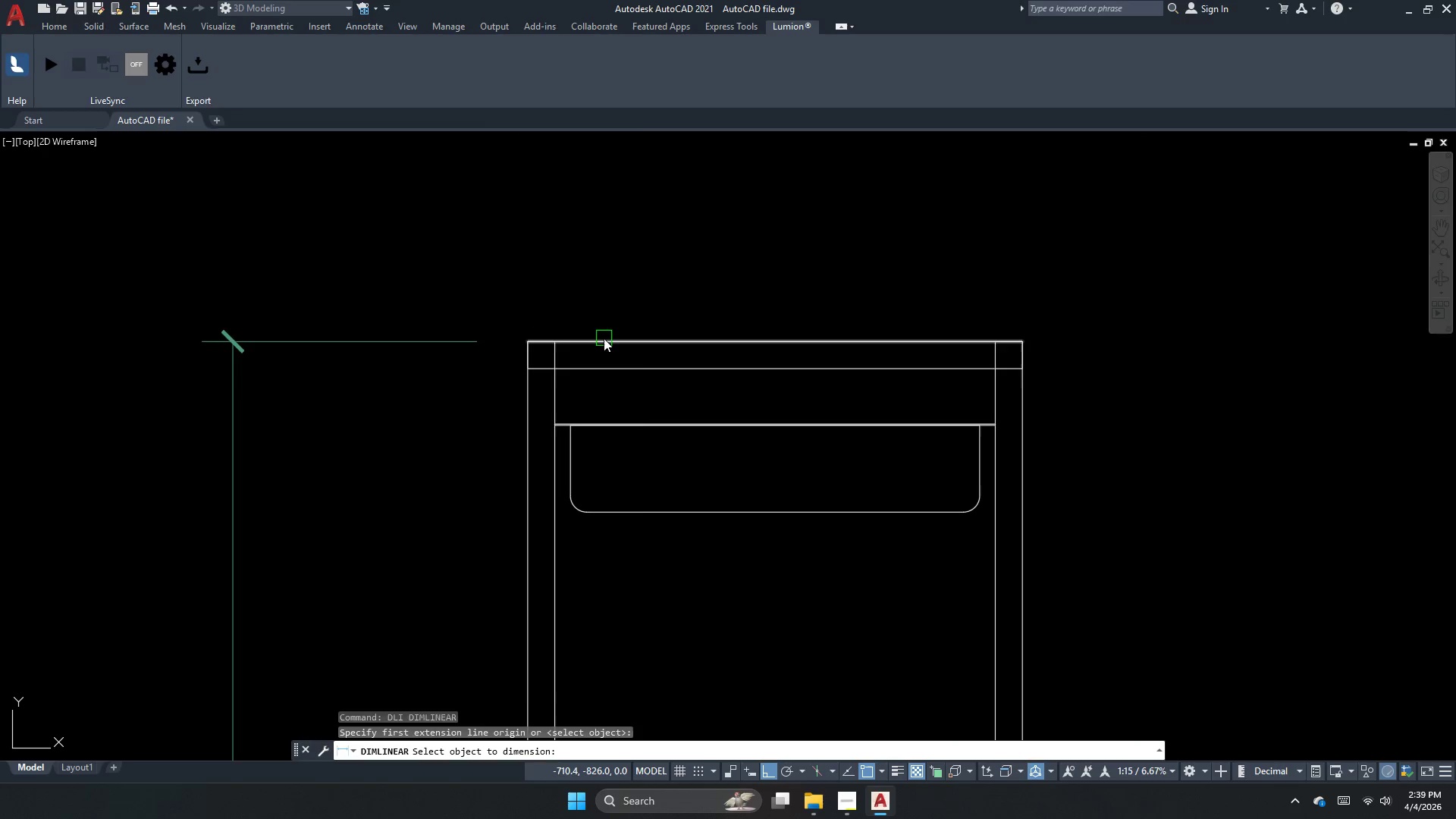 
left_click_drag(start_coordinate=[604, 338], to_coordinate=[616, 313])
 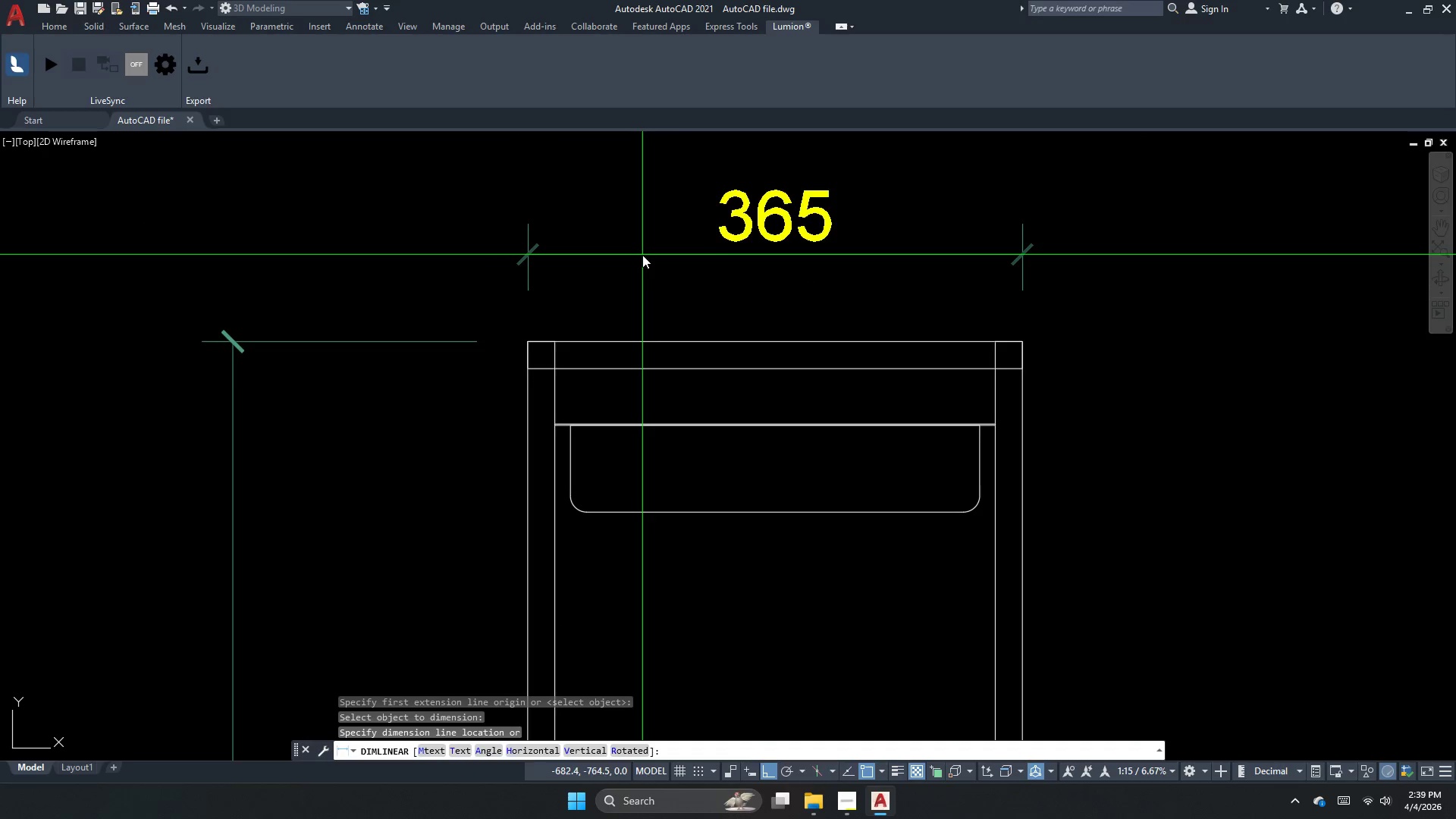 
double_click([643, 252])
 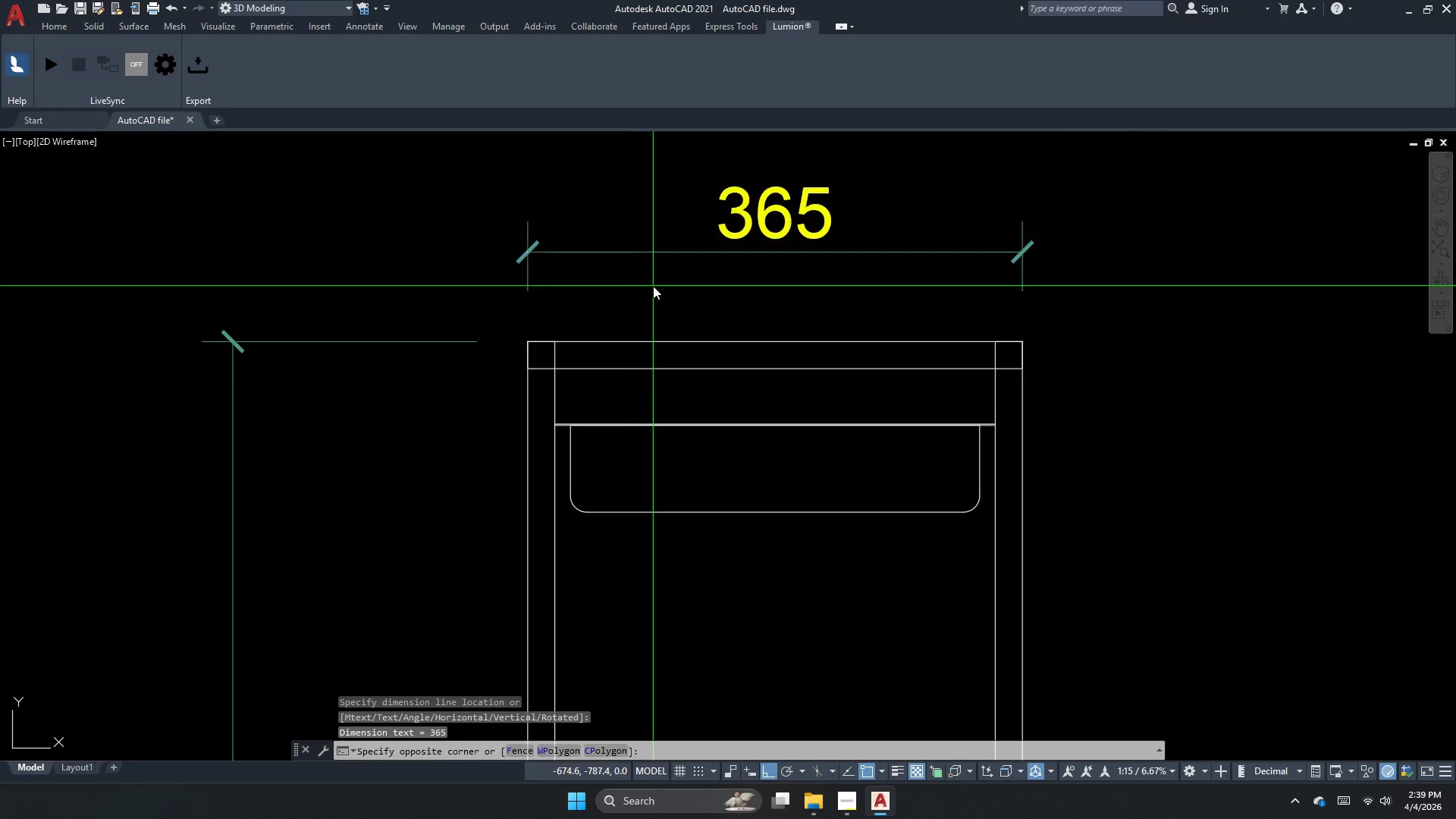 
left_click_drag(start_coordinate=[653, 286], to_coordinate=[632, 274])
 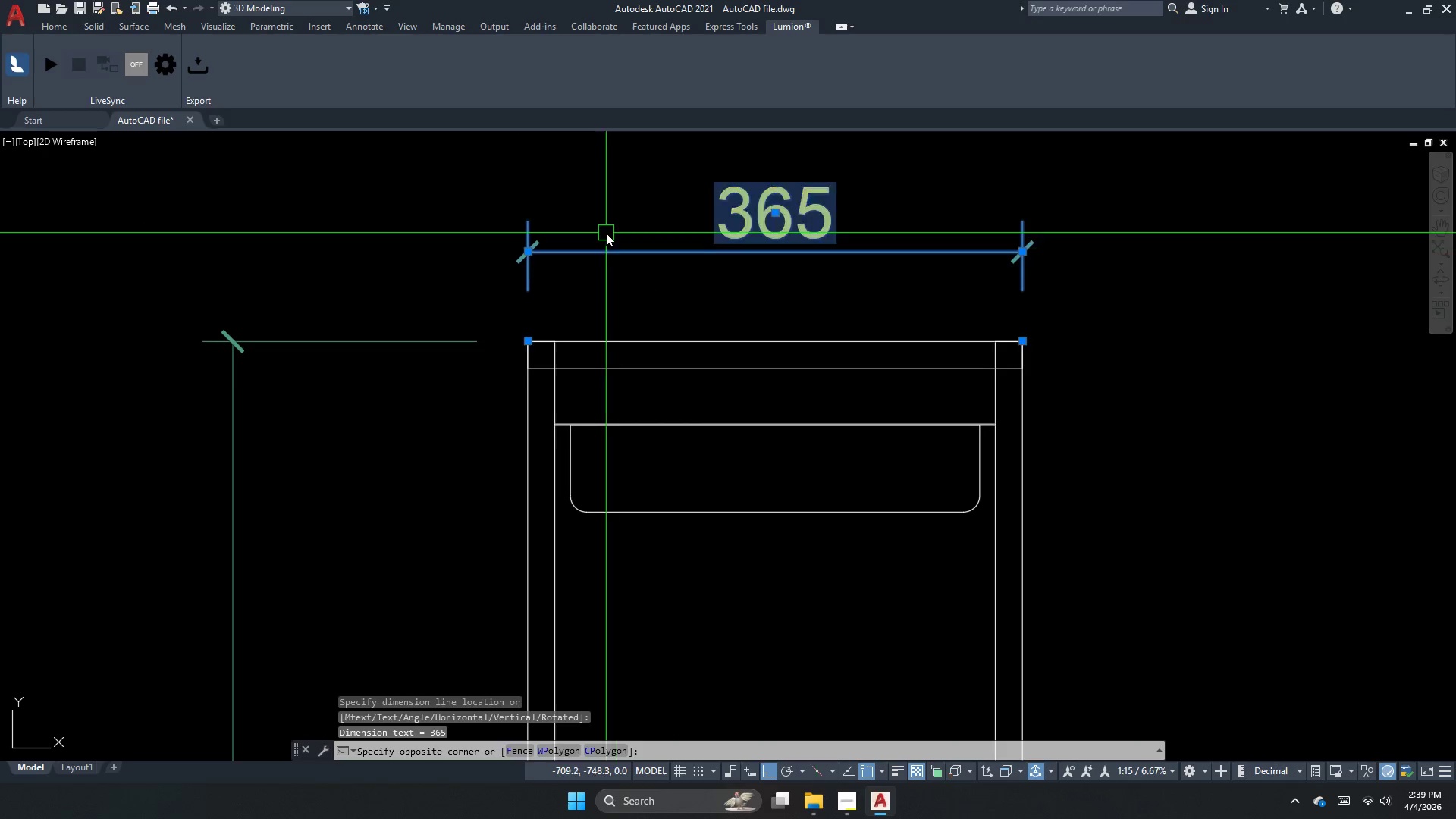 
triple_click([606, 233])
 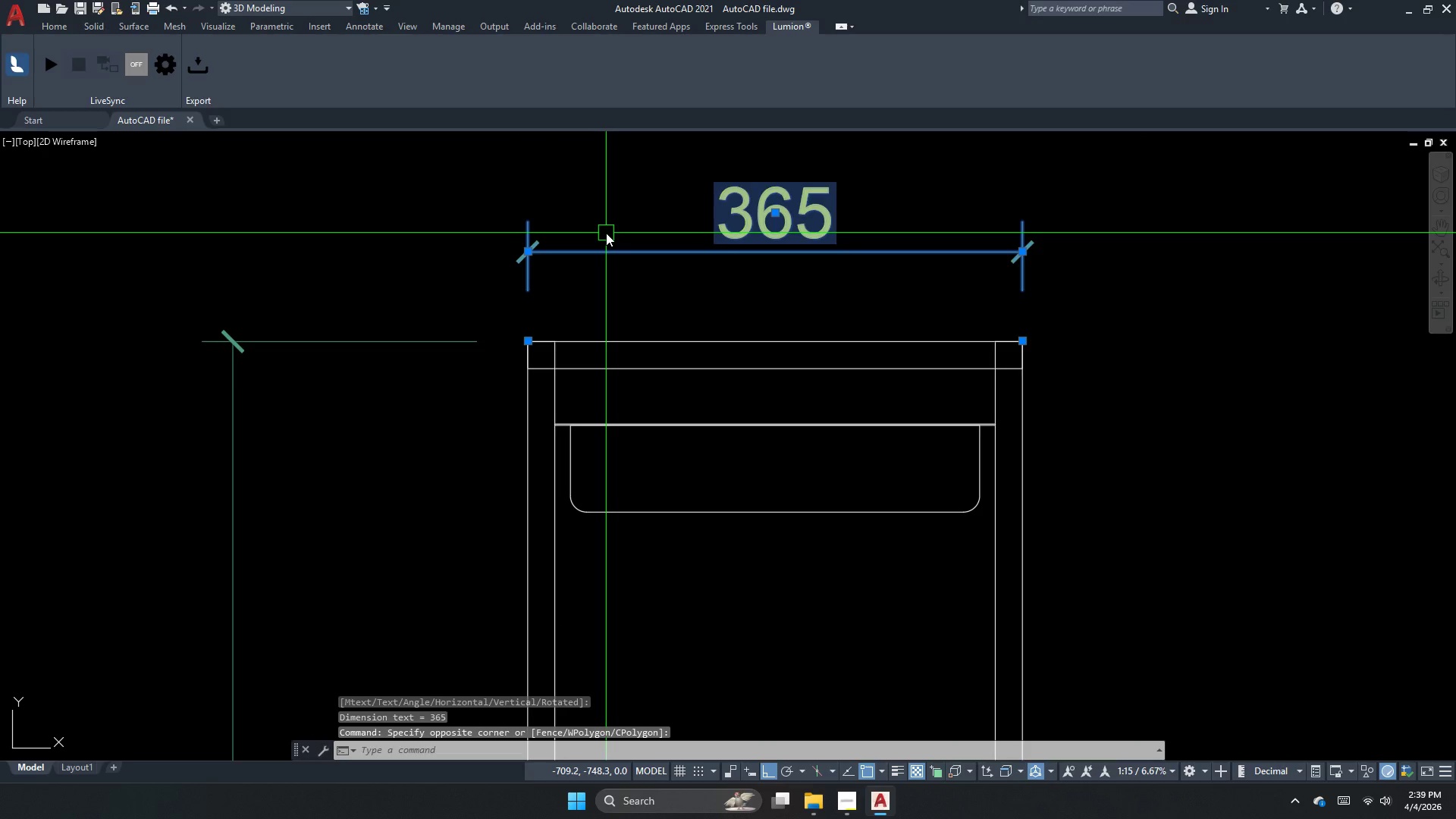 
key(E)
 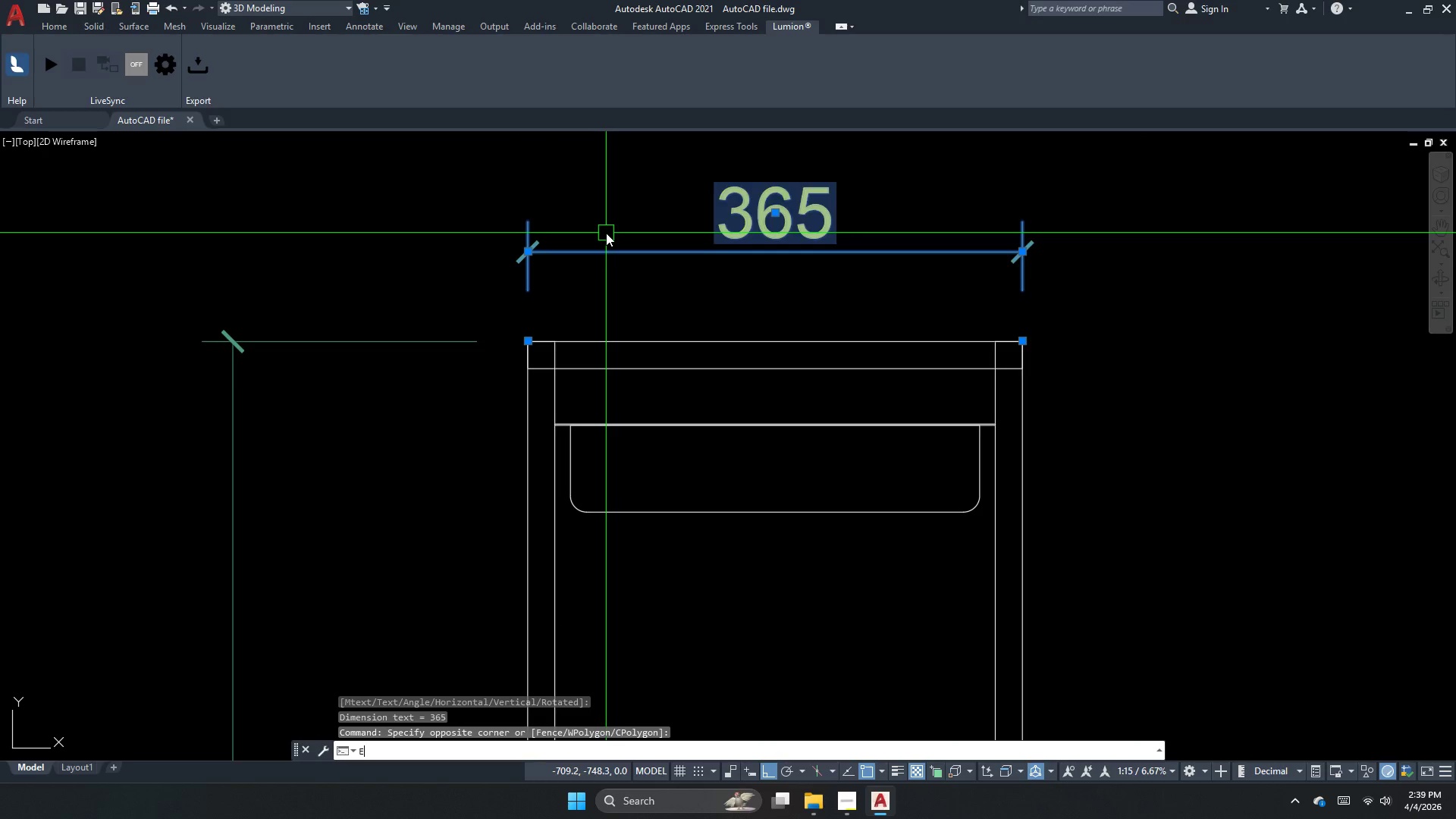 
key(Space)
 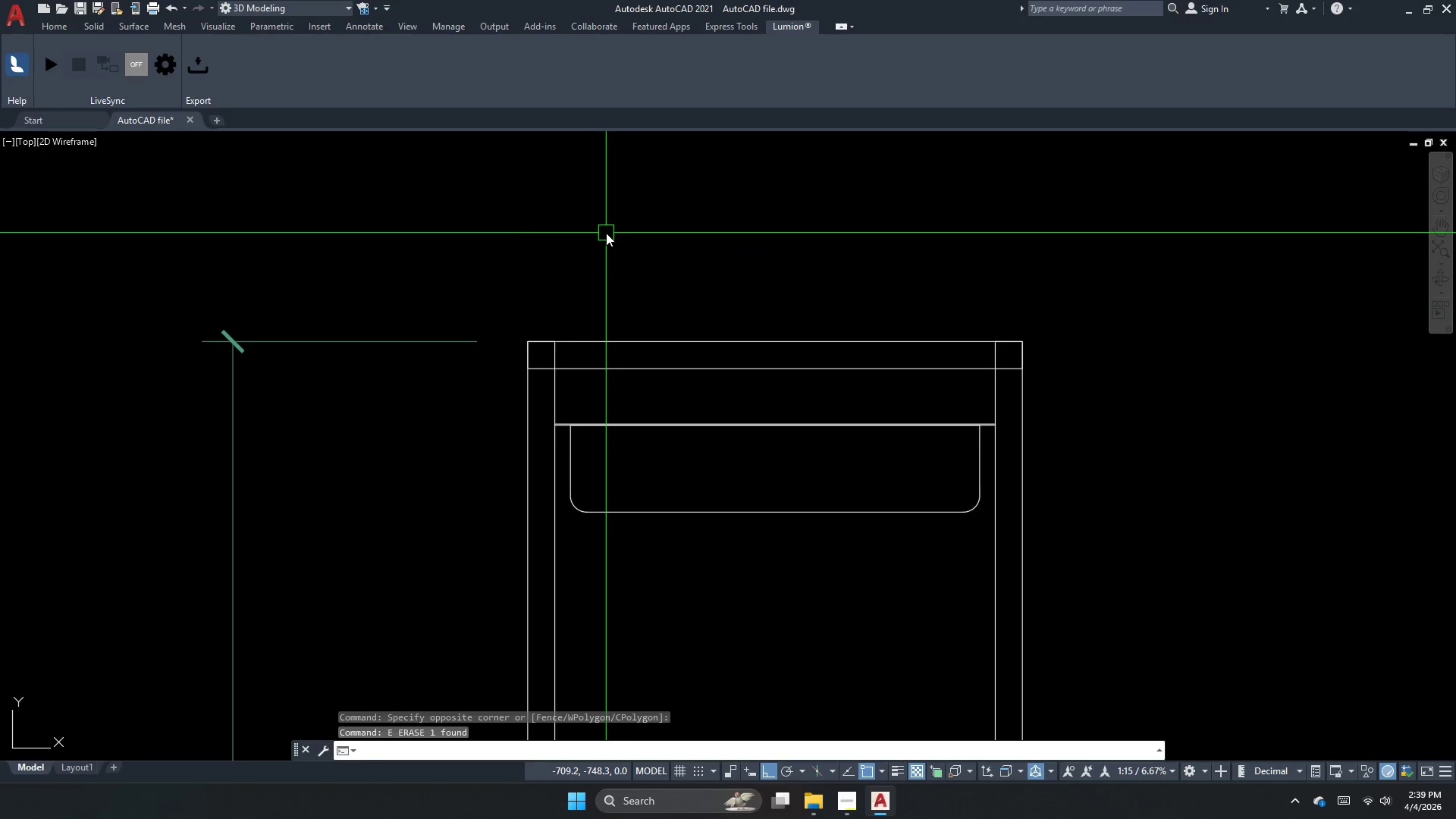 
key(Control+Z)
 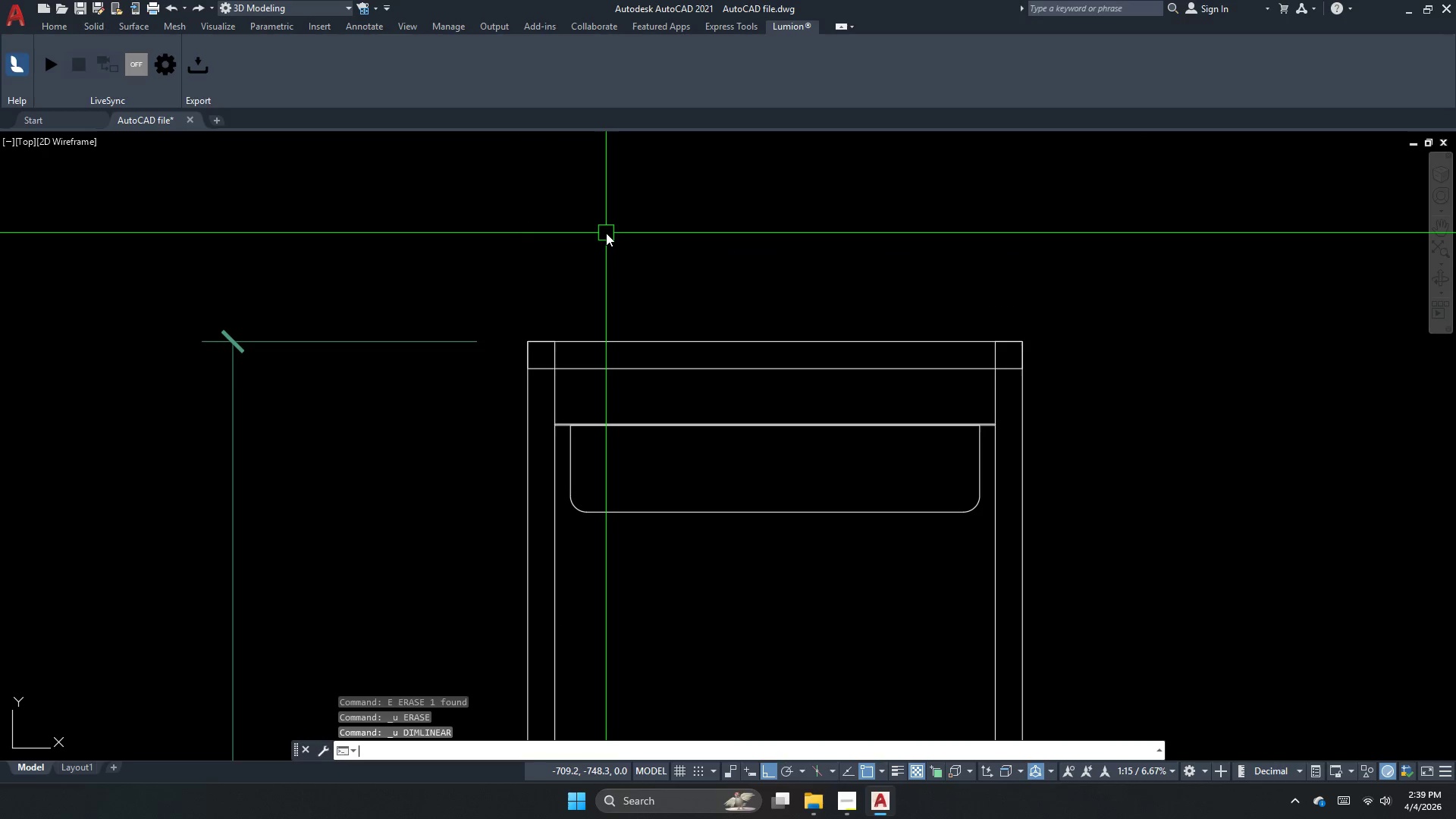 
hold_key(key=Z, duration=0.31)
 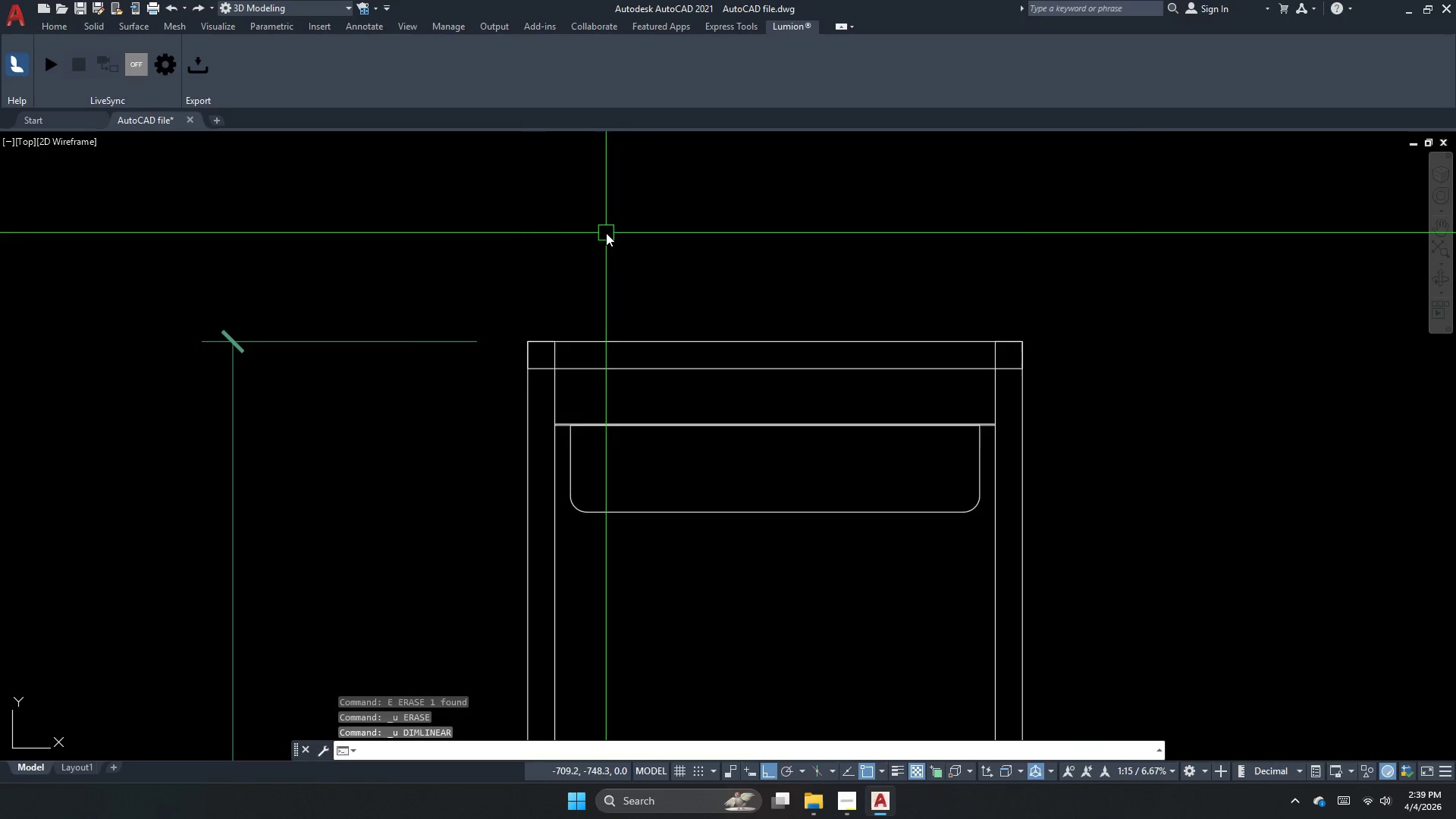 
key(Control+Z)
 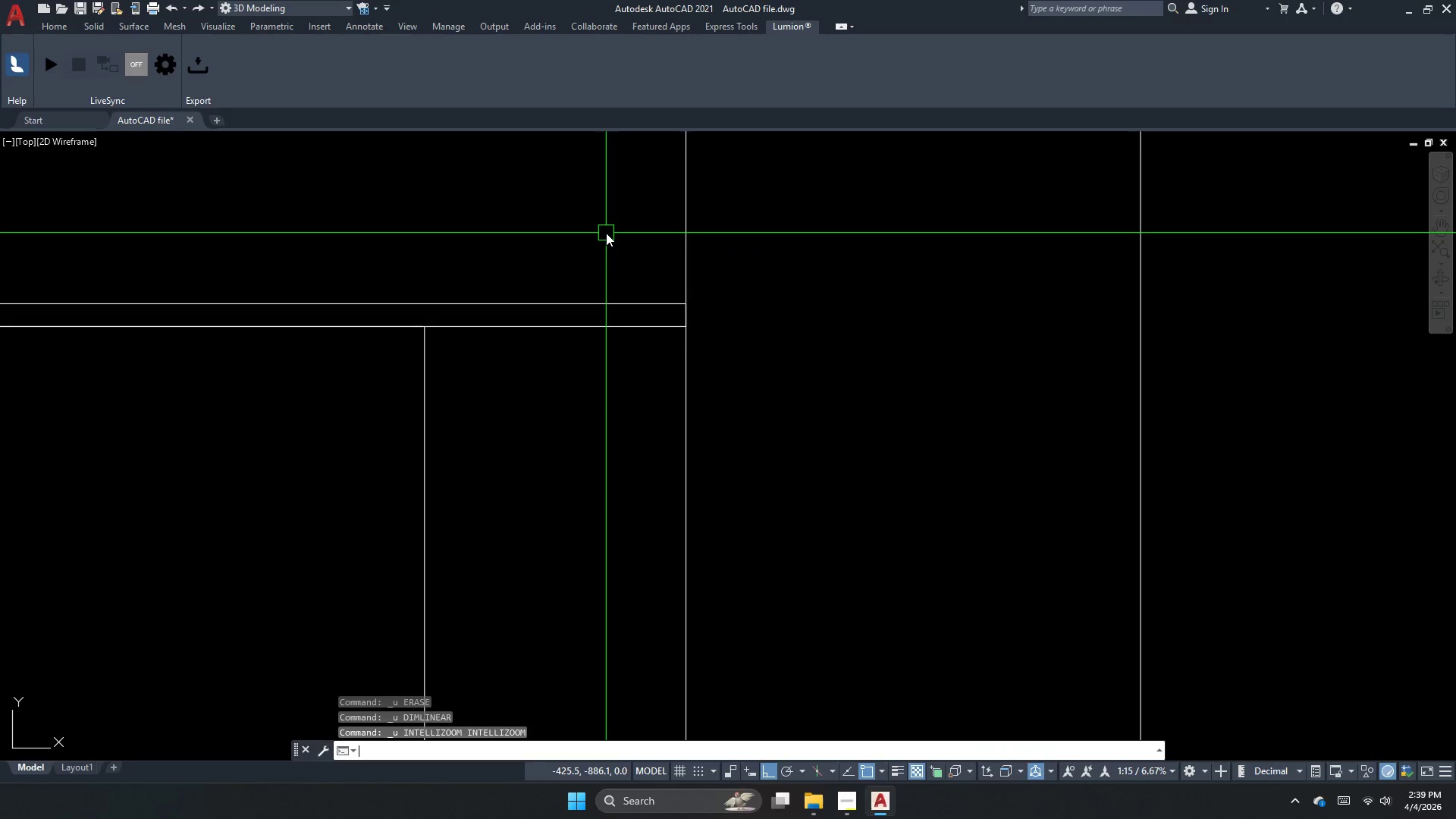 
key(Control+Z)
 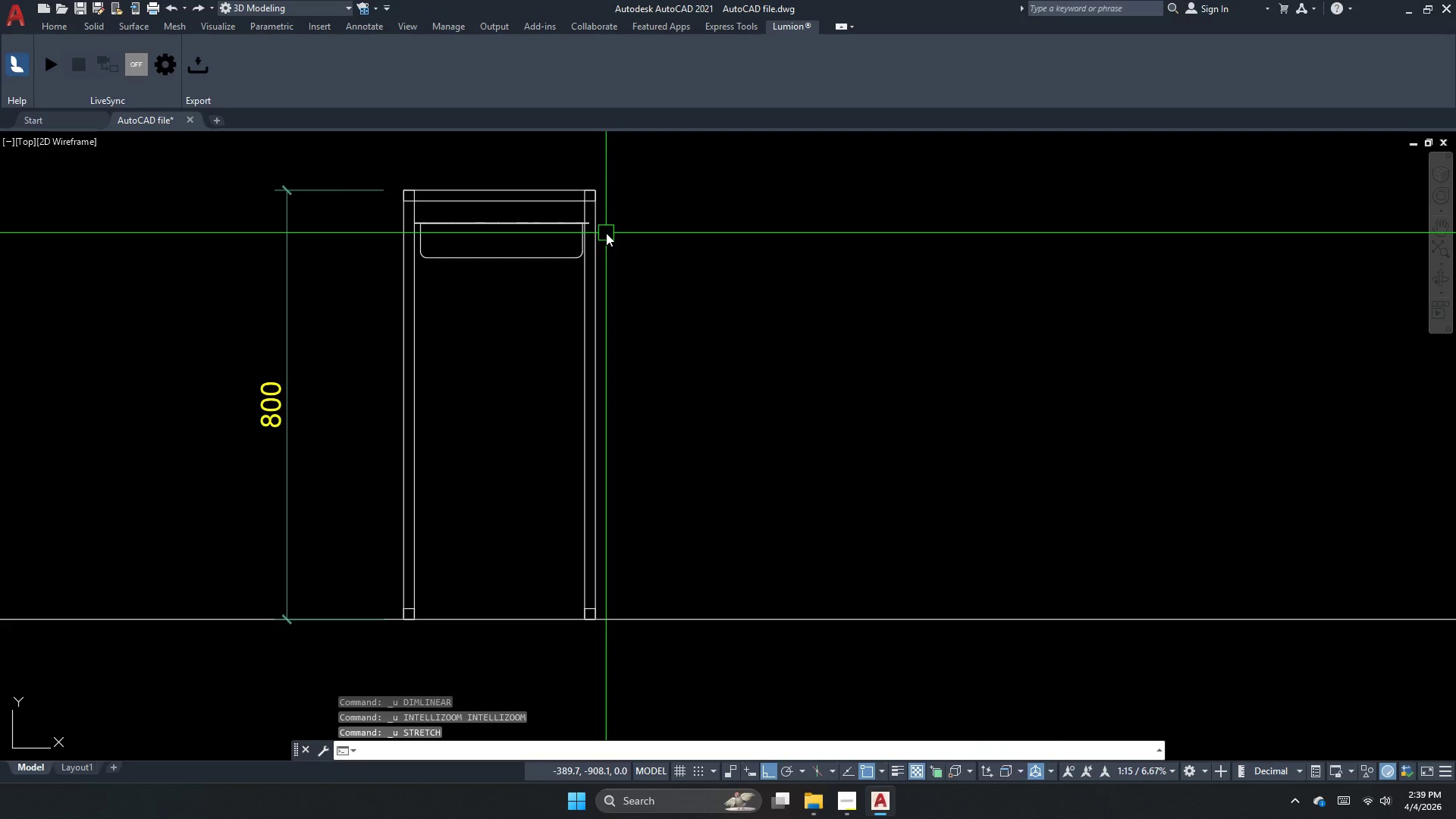 
key(Control+Z)
 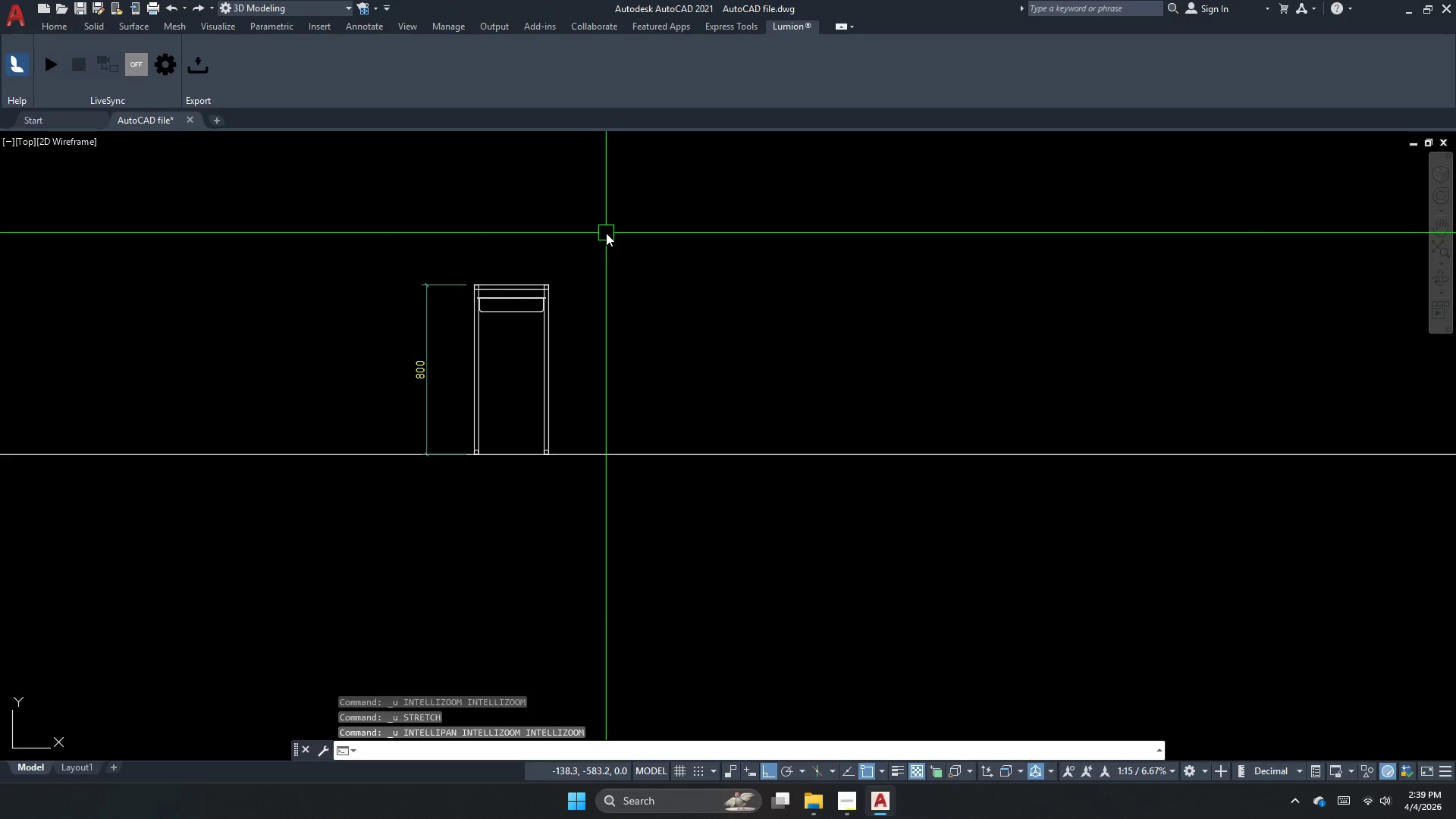 
key(Control+Z)
 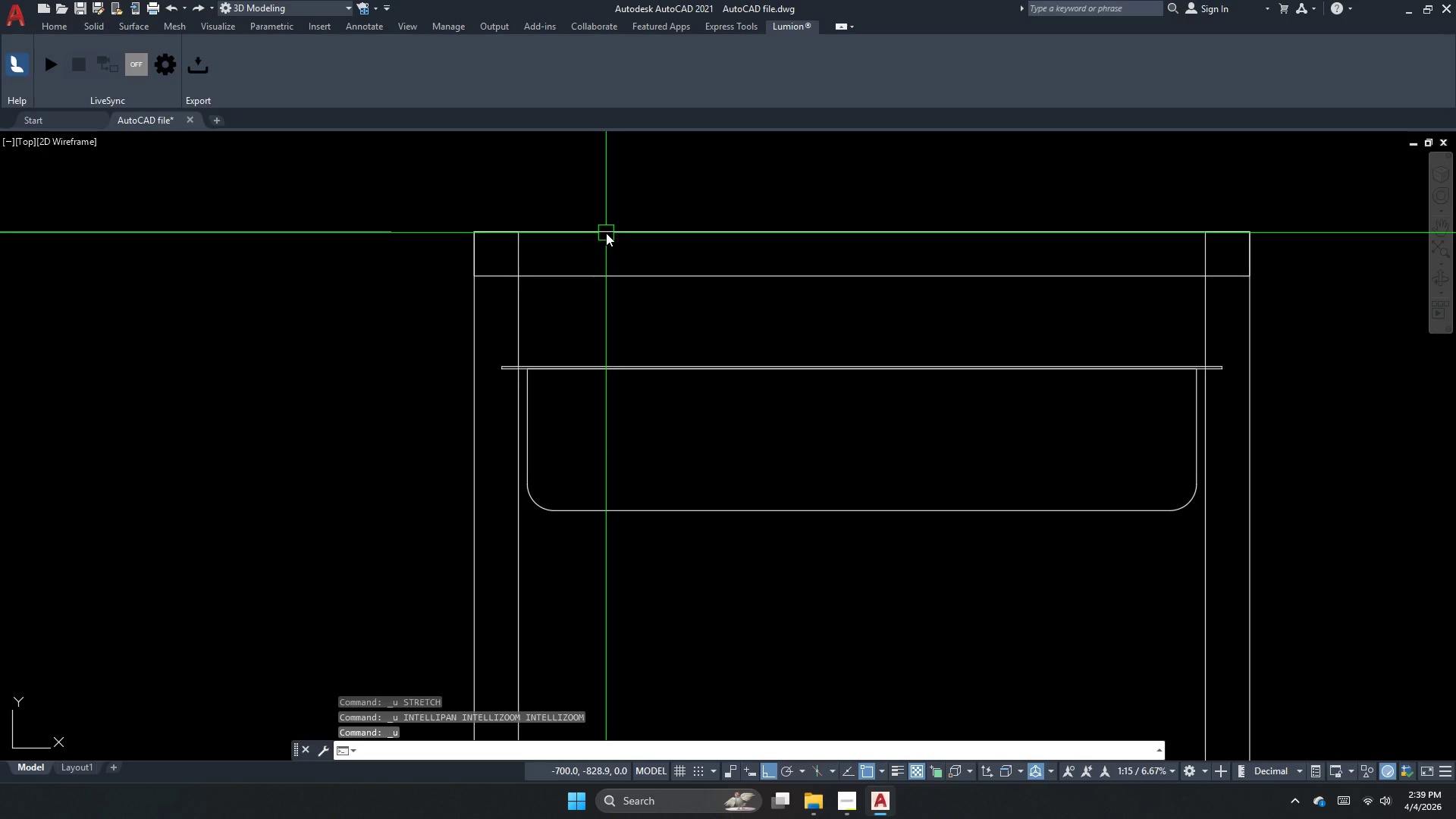 
key(Control+Z)
 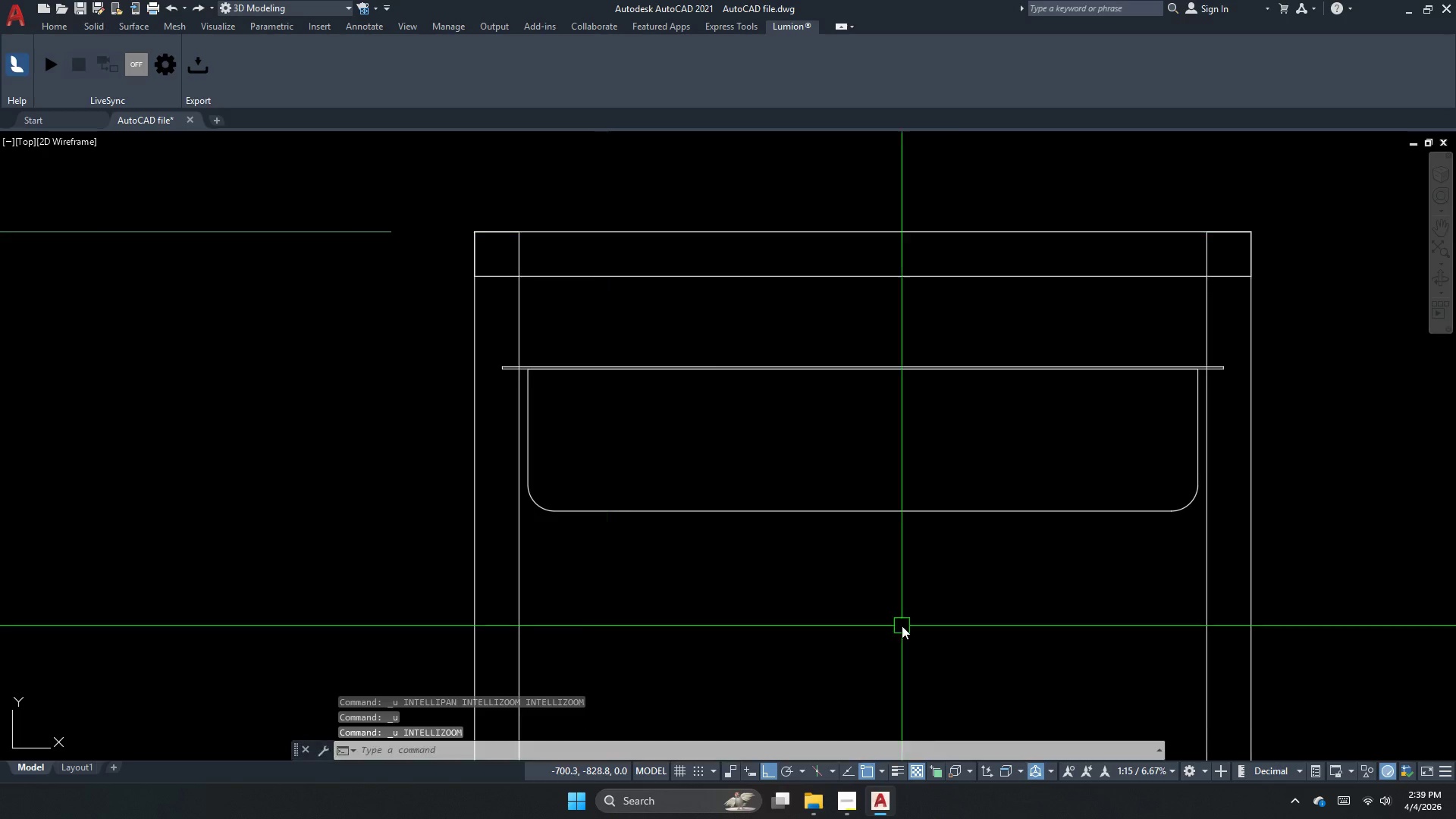 
key(Escape)
 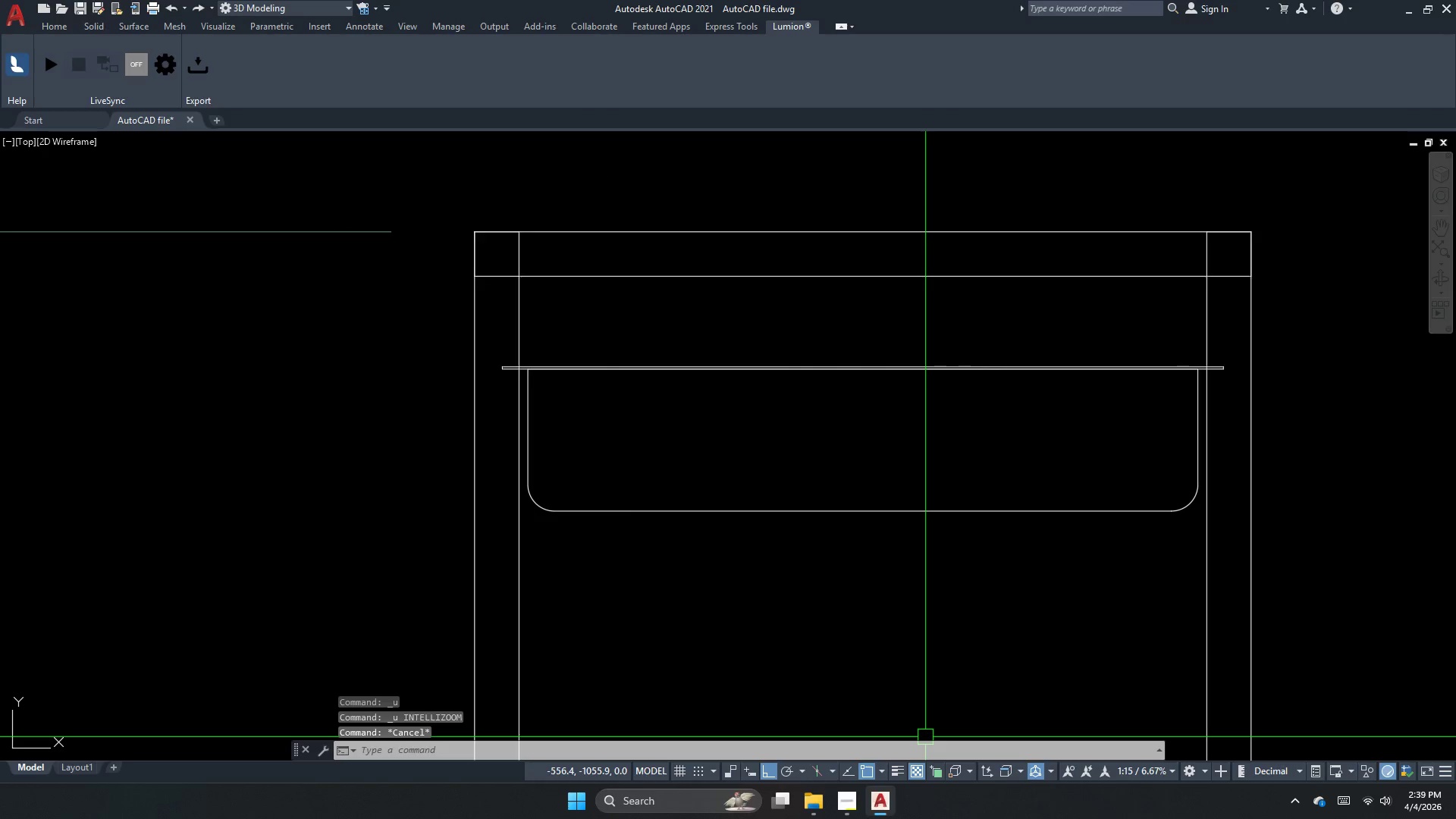 
mouse_move([839, 799])
 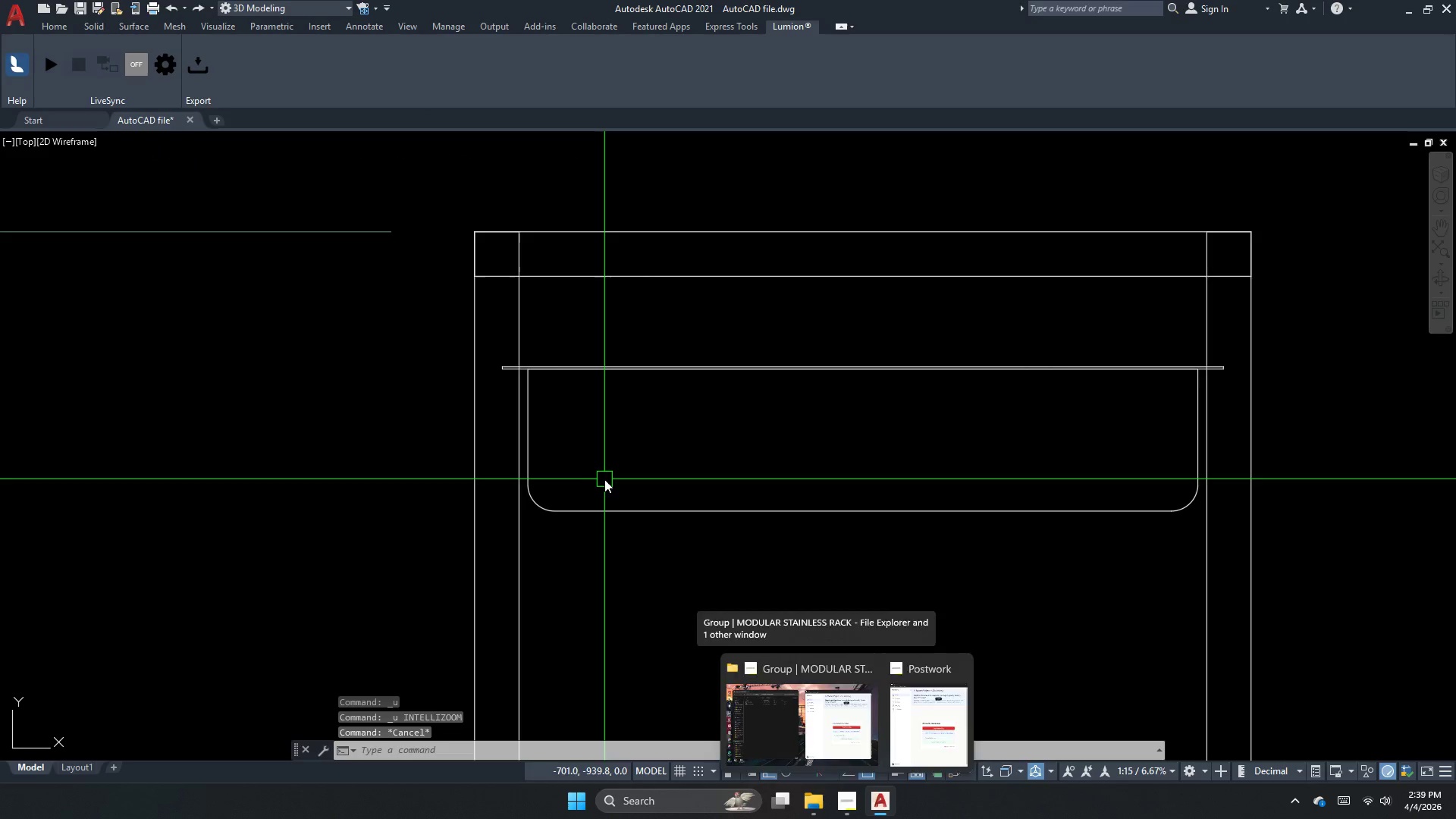 
key(Escape)
type(rec)
 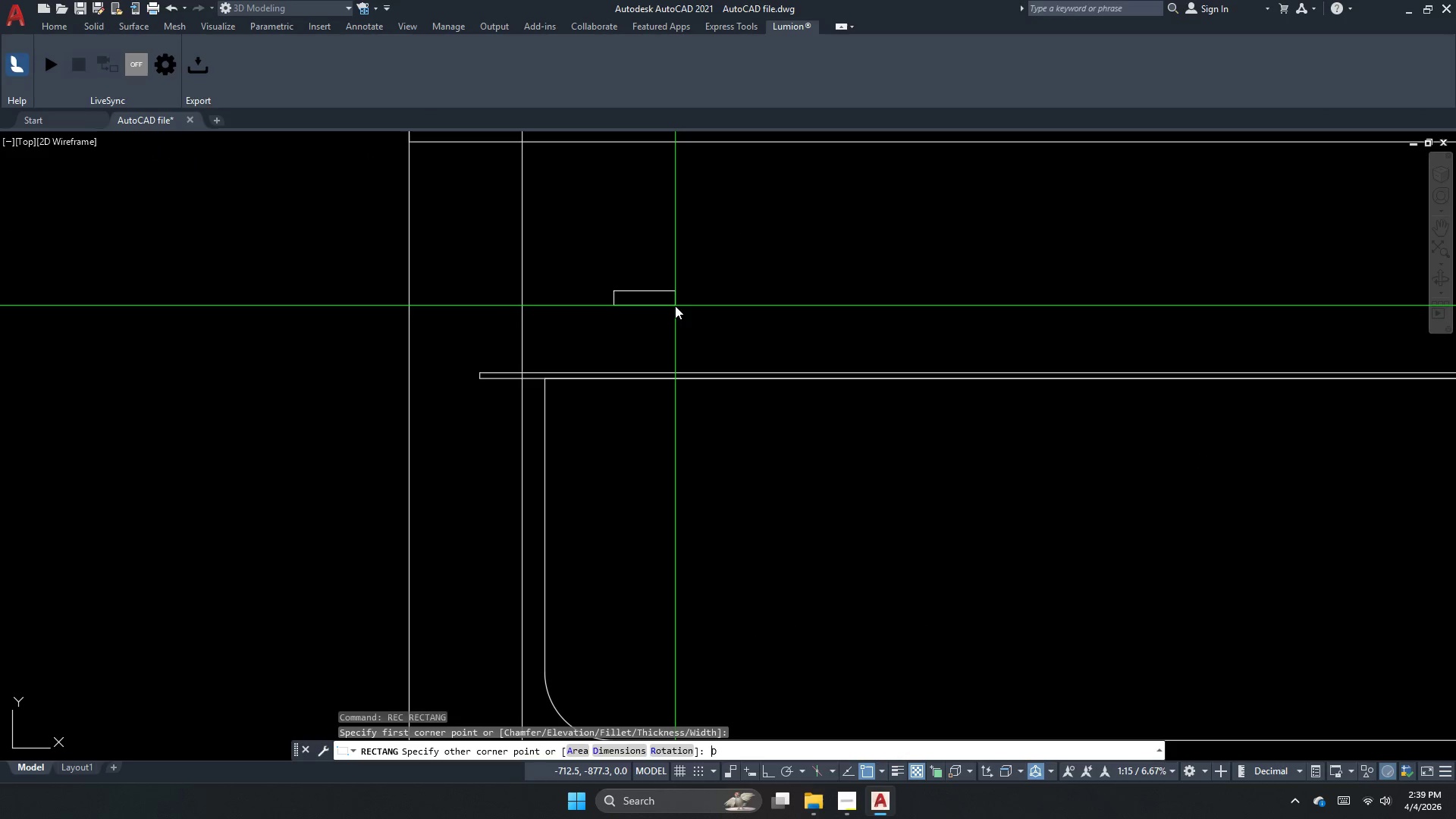 
scroll: coordinate [516, 362], scroll_direction: up, amount: 2.0
 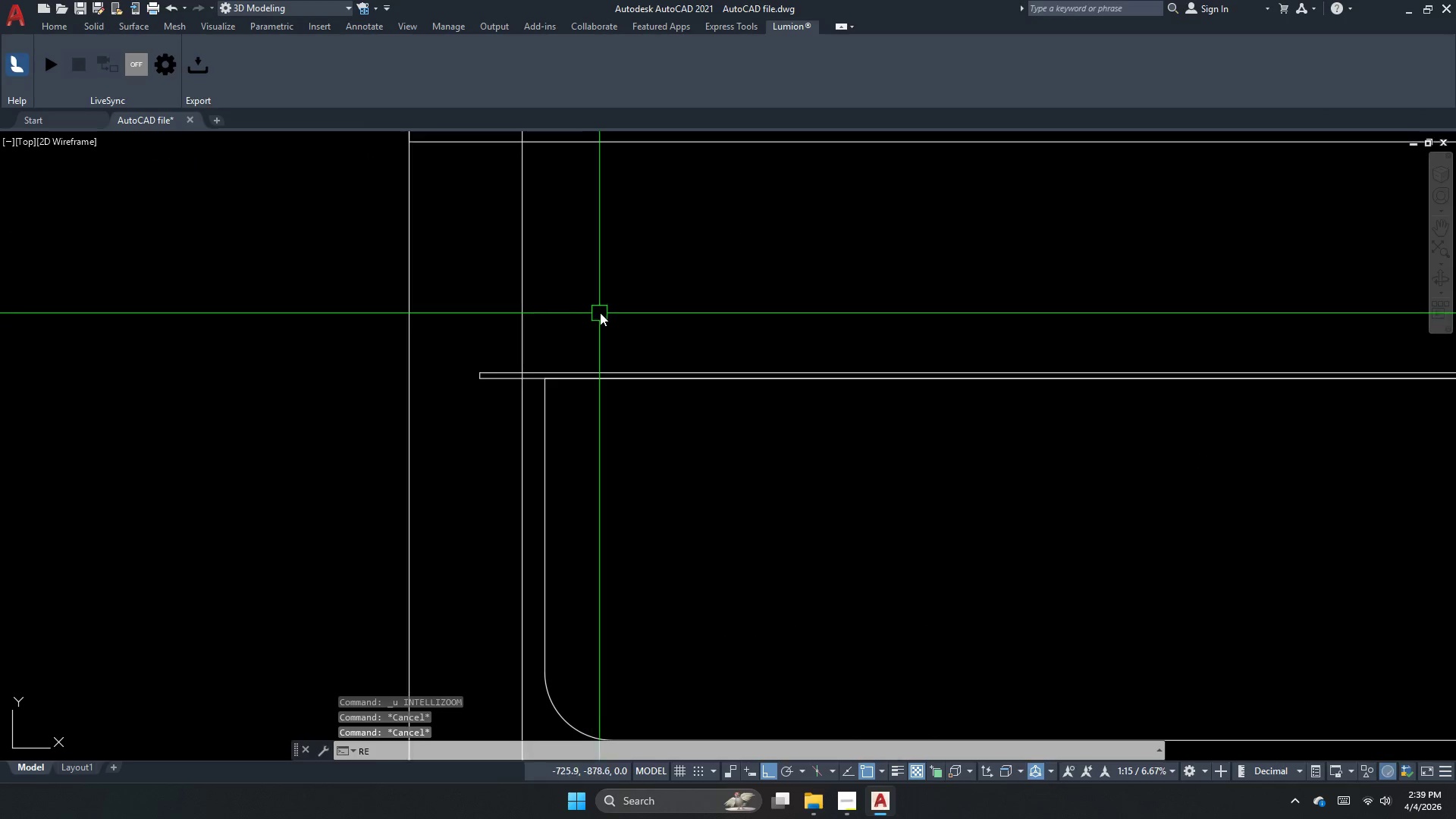 
key(Space)
 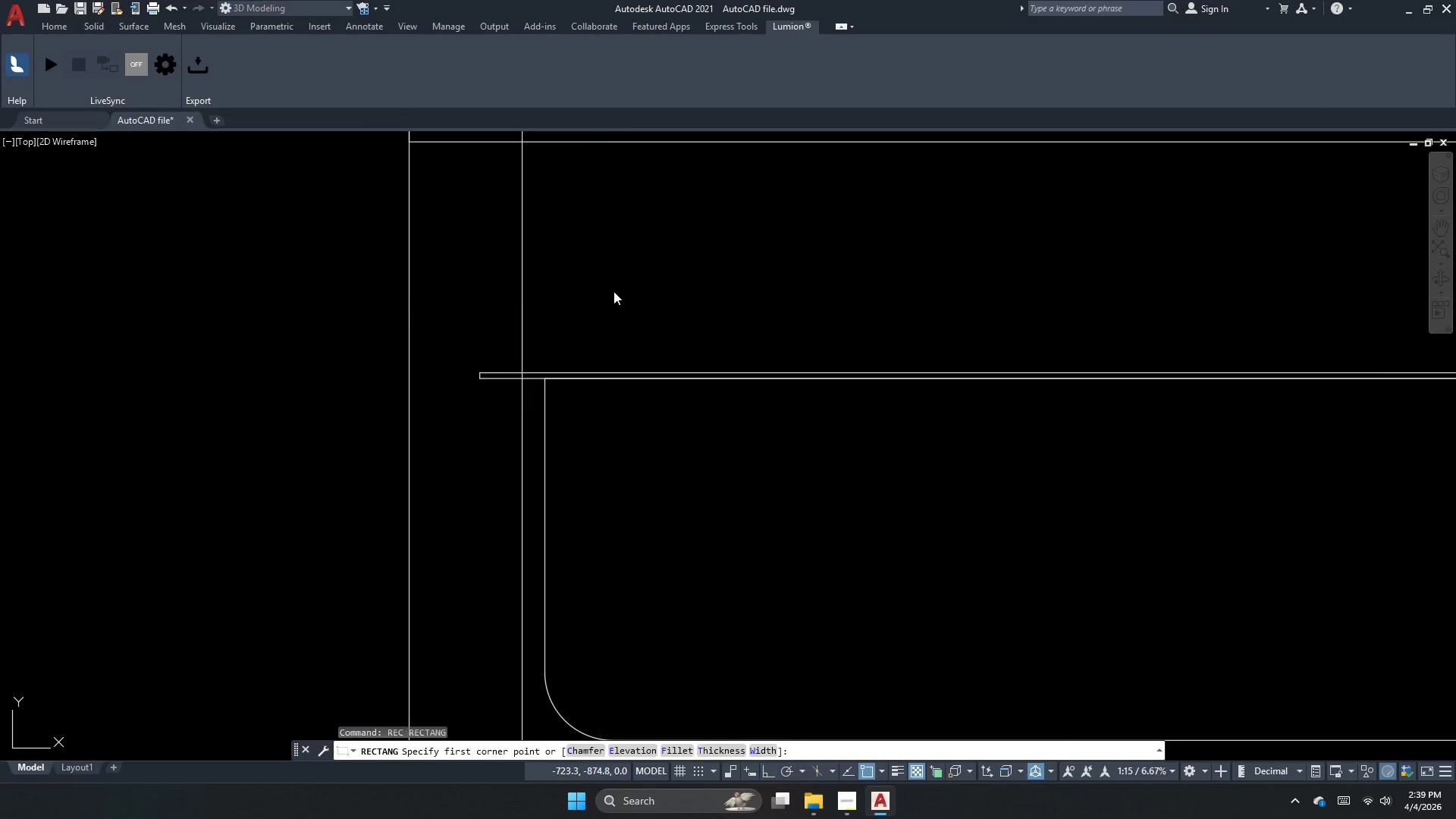 
left_click_drag(start_coordinate=[613, 291], to_coordinate=[671, 304])
 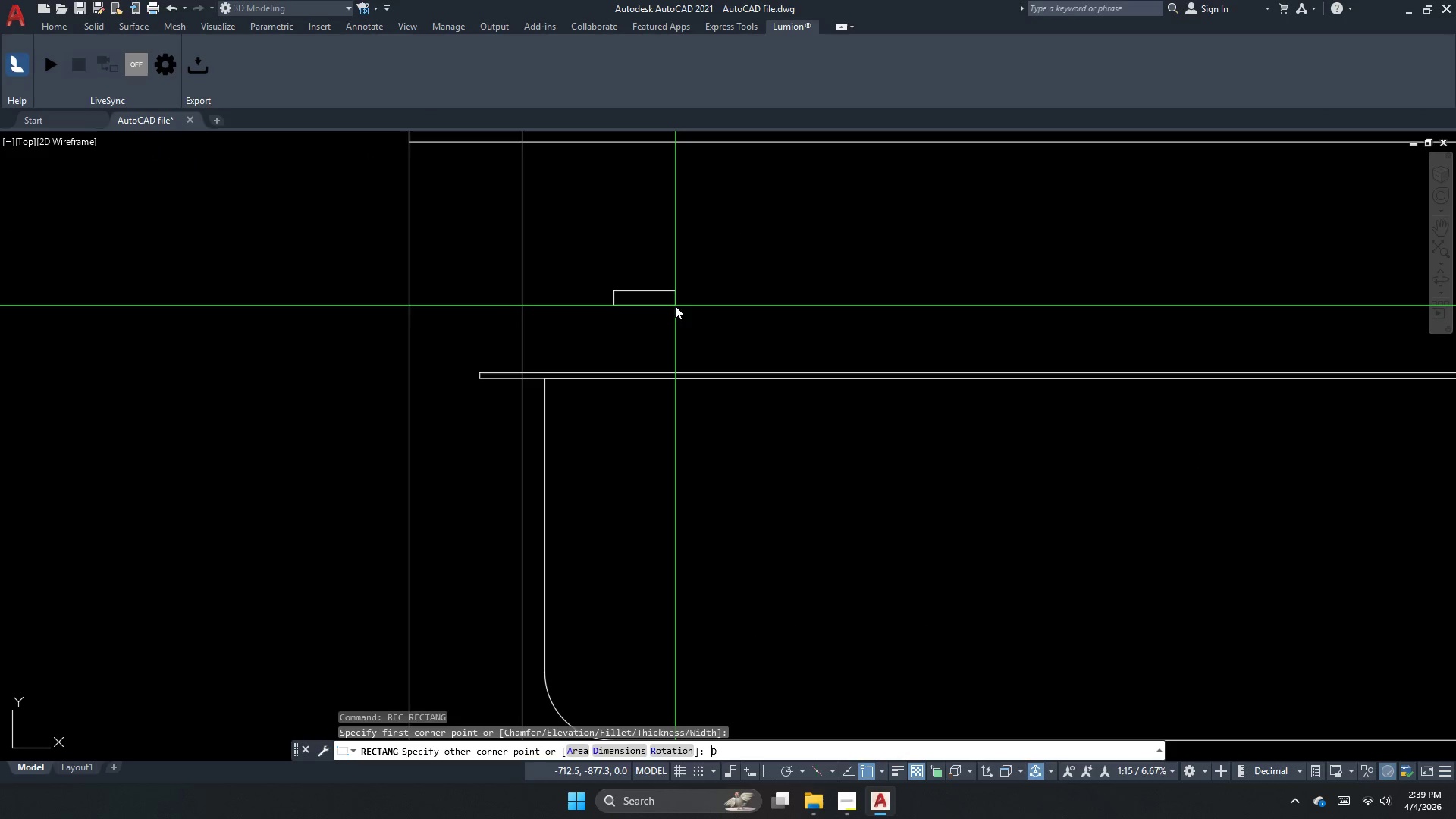 
key(D)
 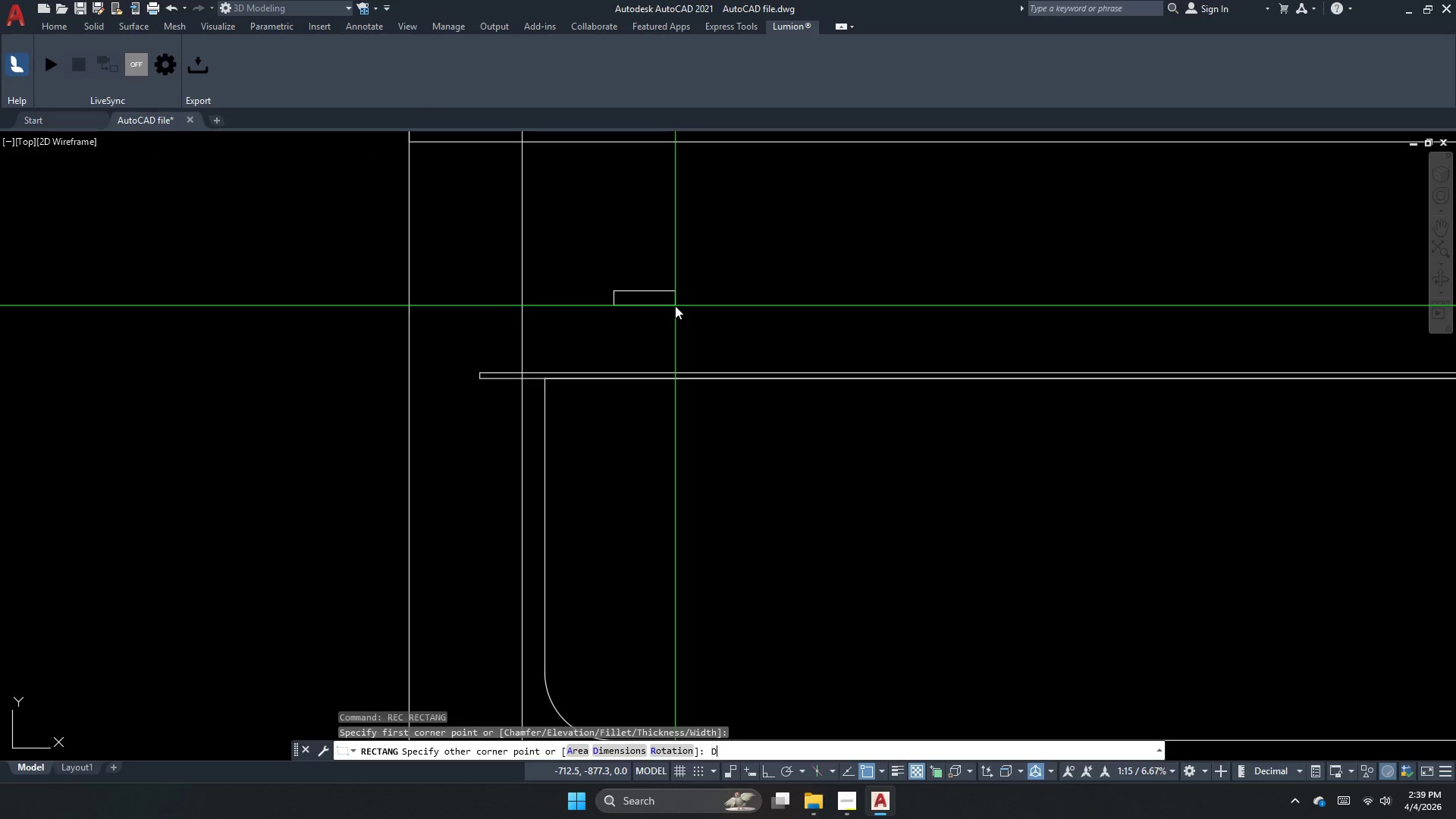 
key(Space)
 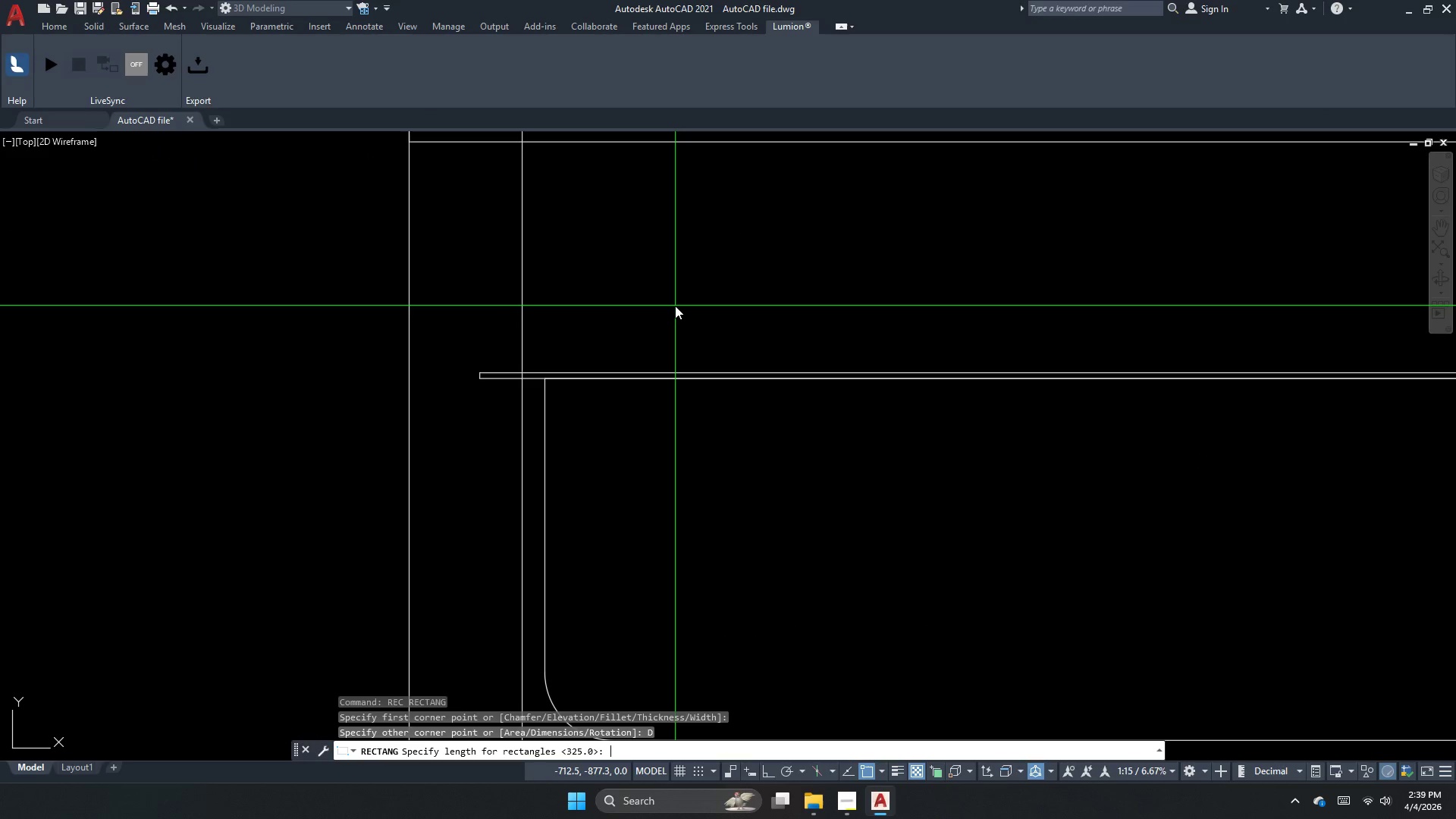 
key(Numpad2)
 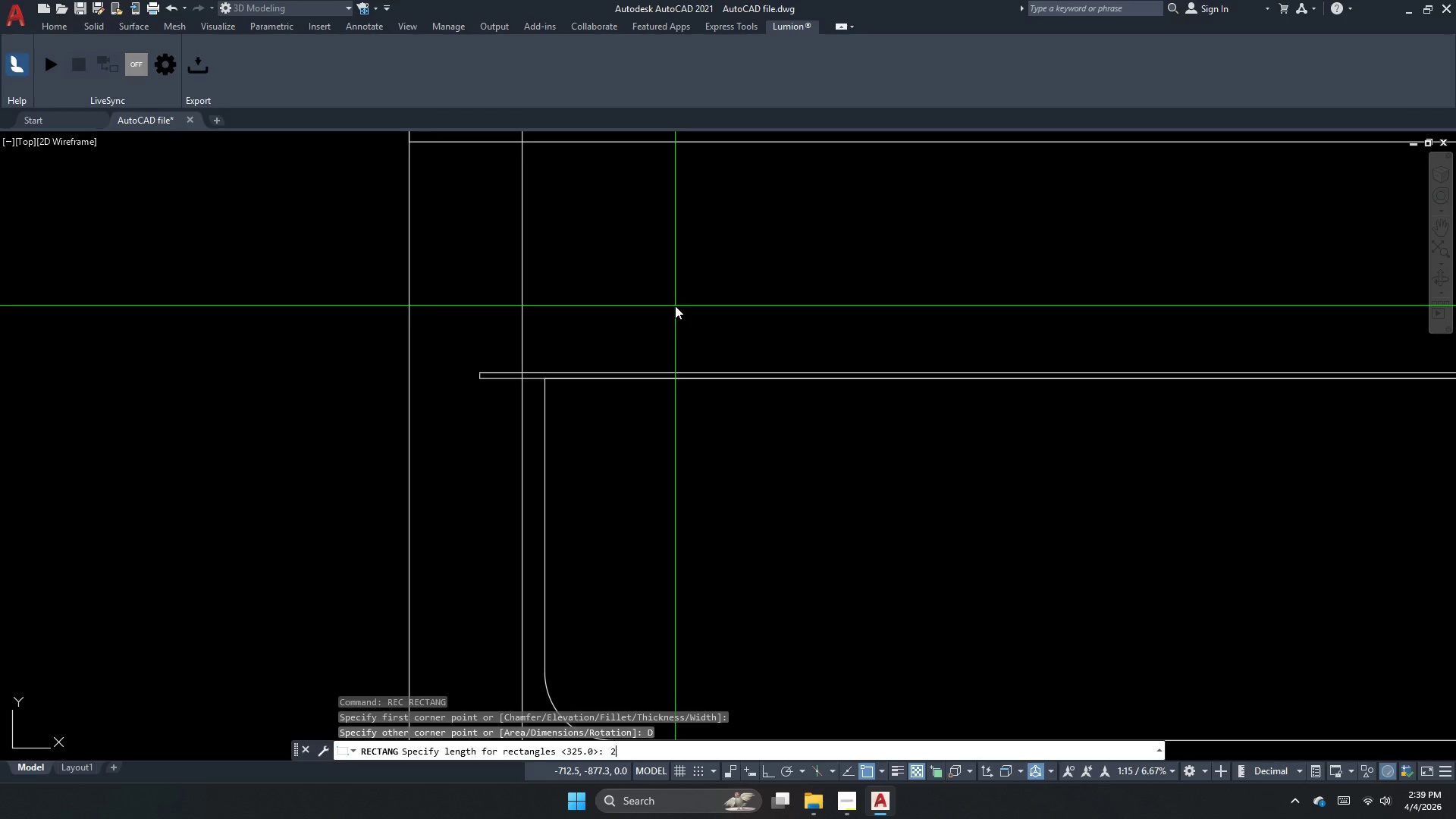 
key(Numpad5)
 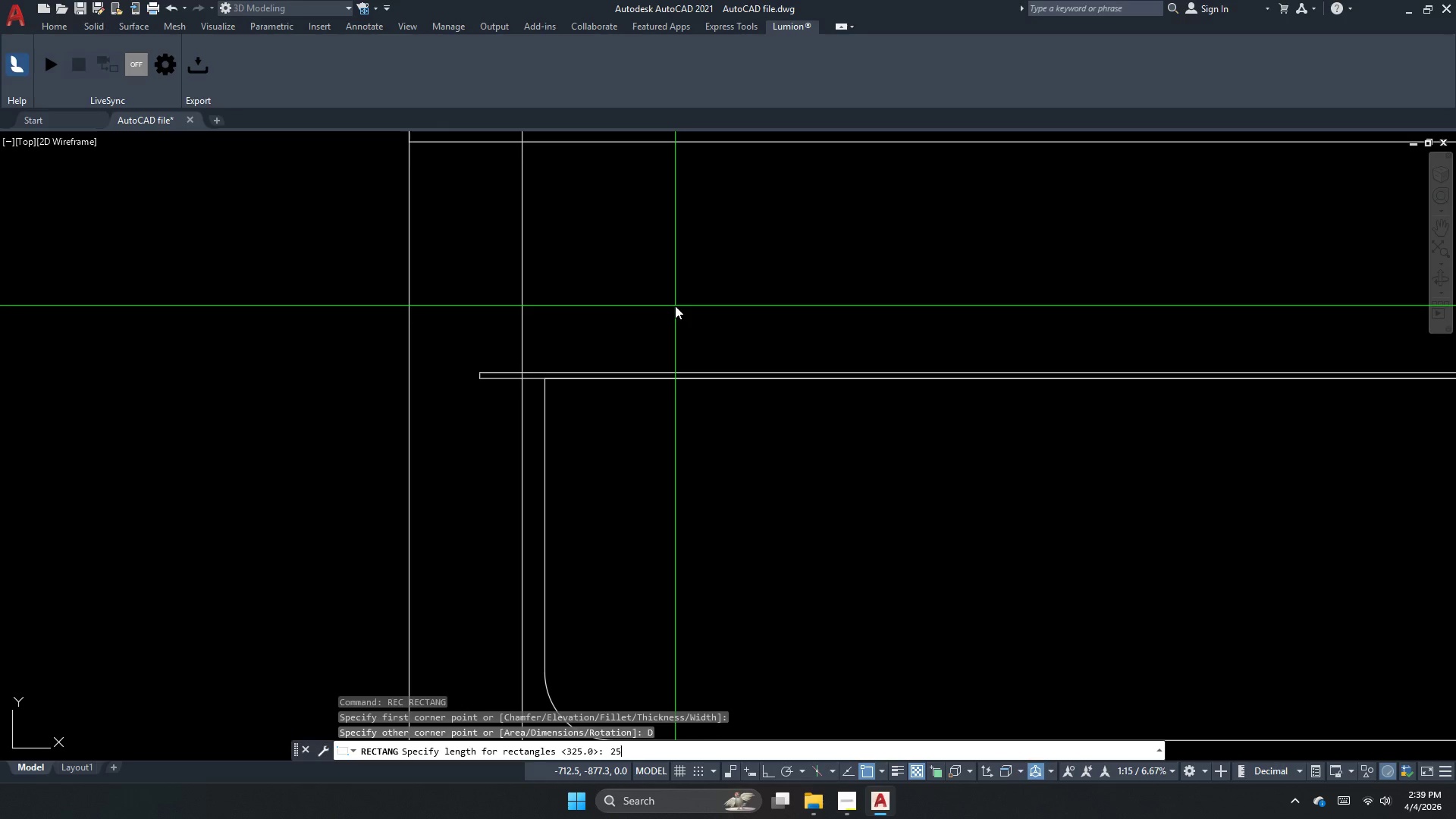 
key(NumpadEnter)
 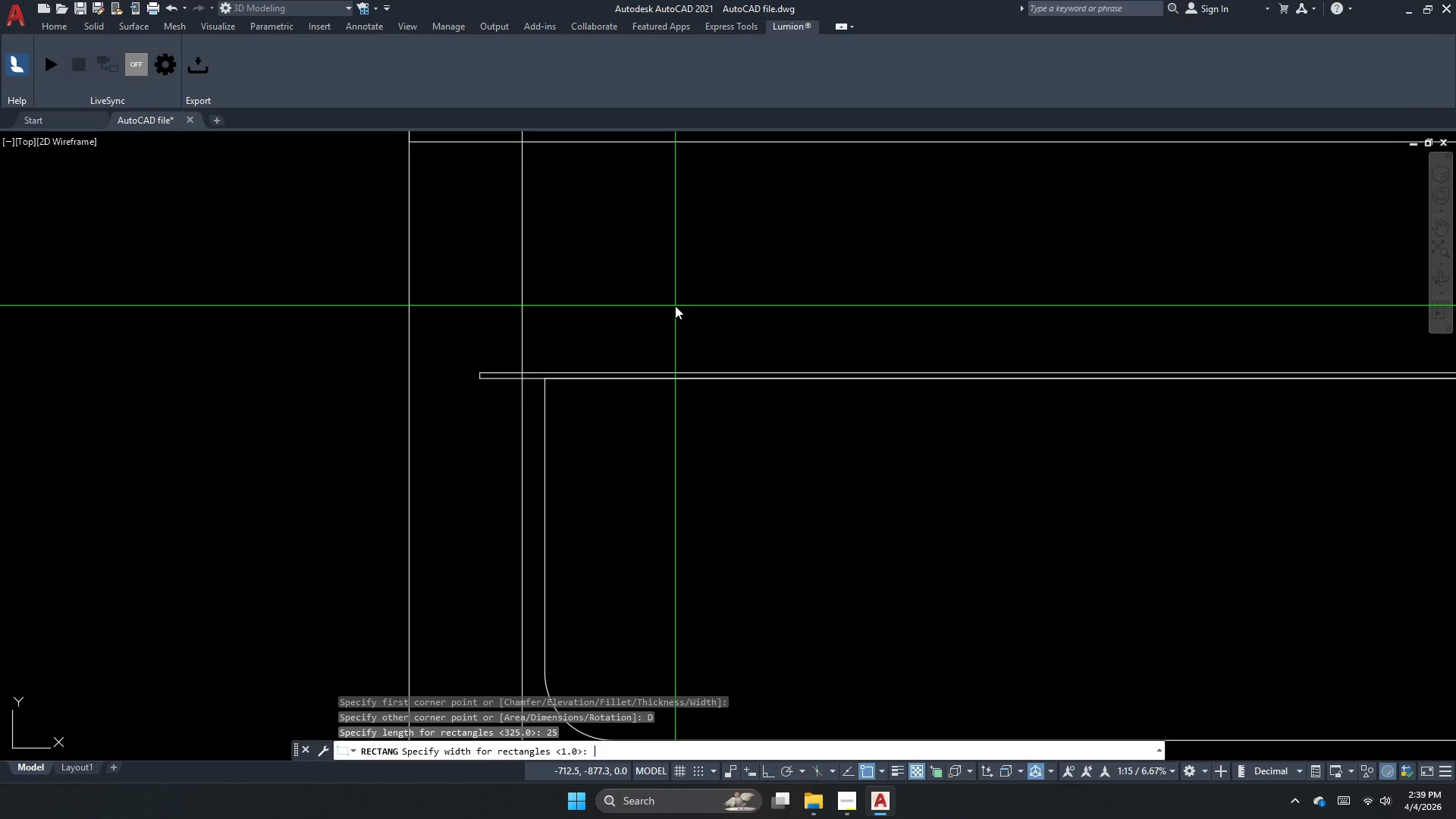 
key(Numpad2)
 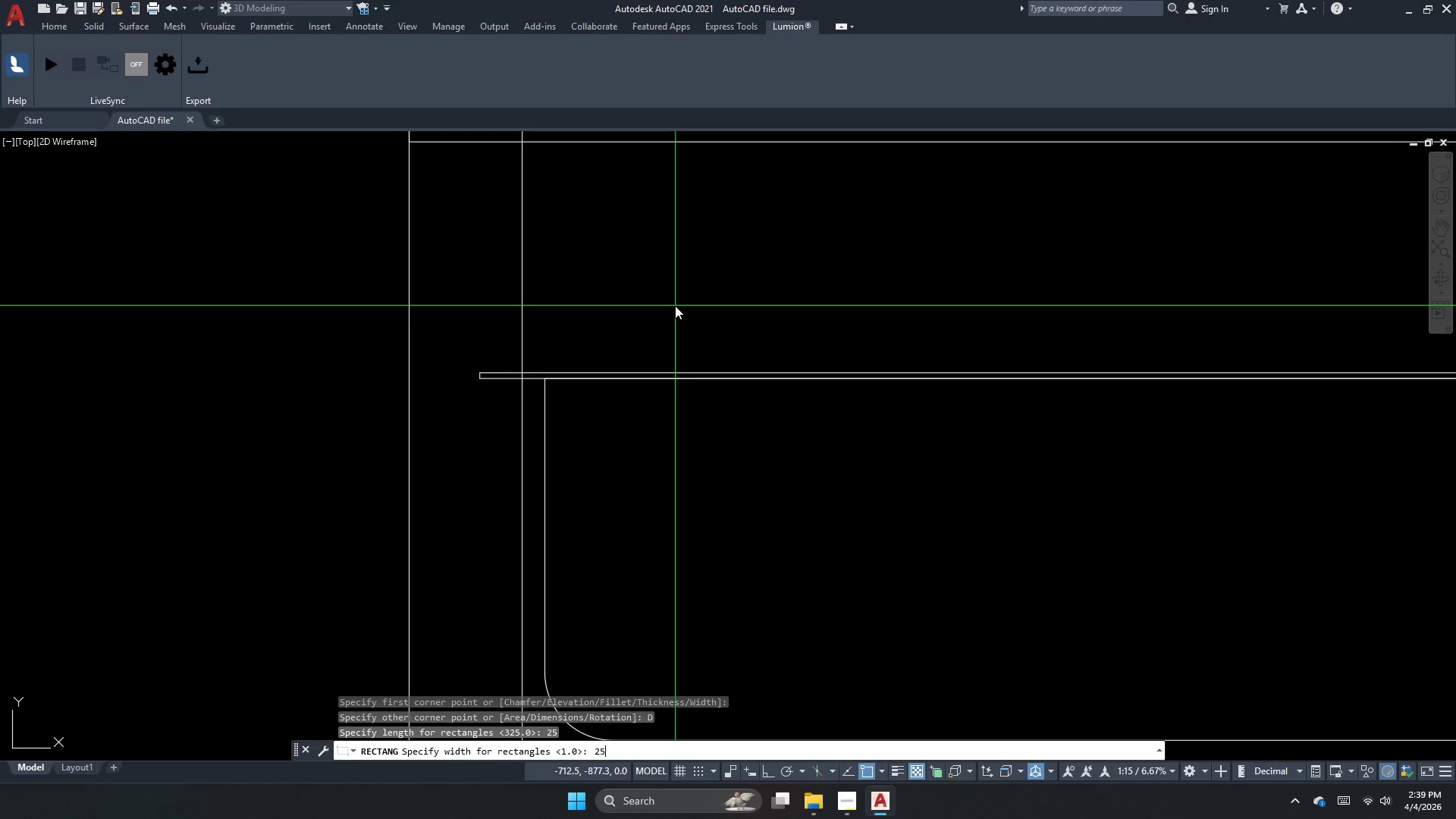 
key(Numpad5)
 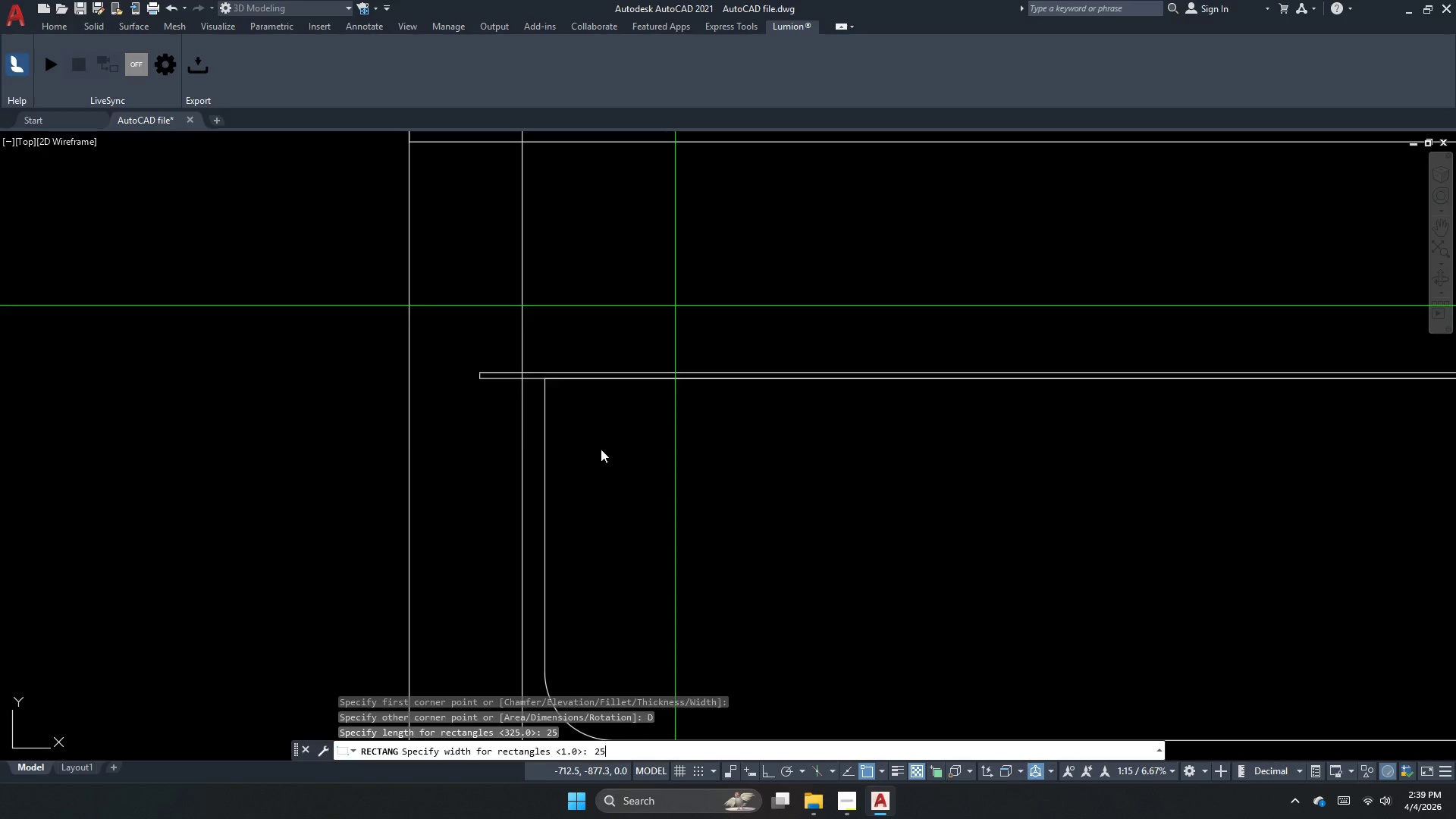 
key(NumpadEnter)
 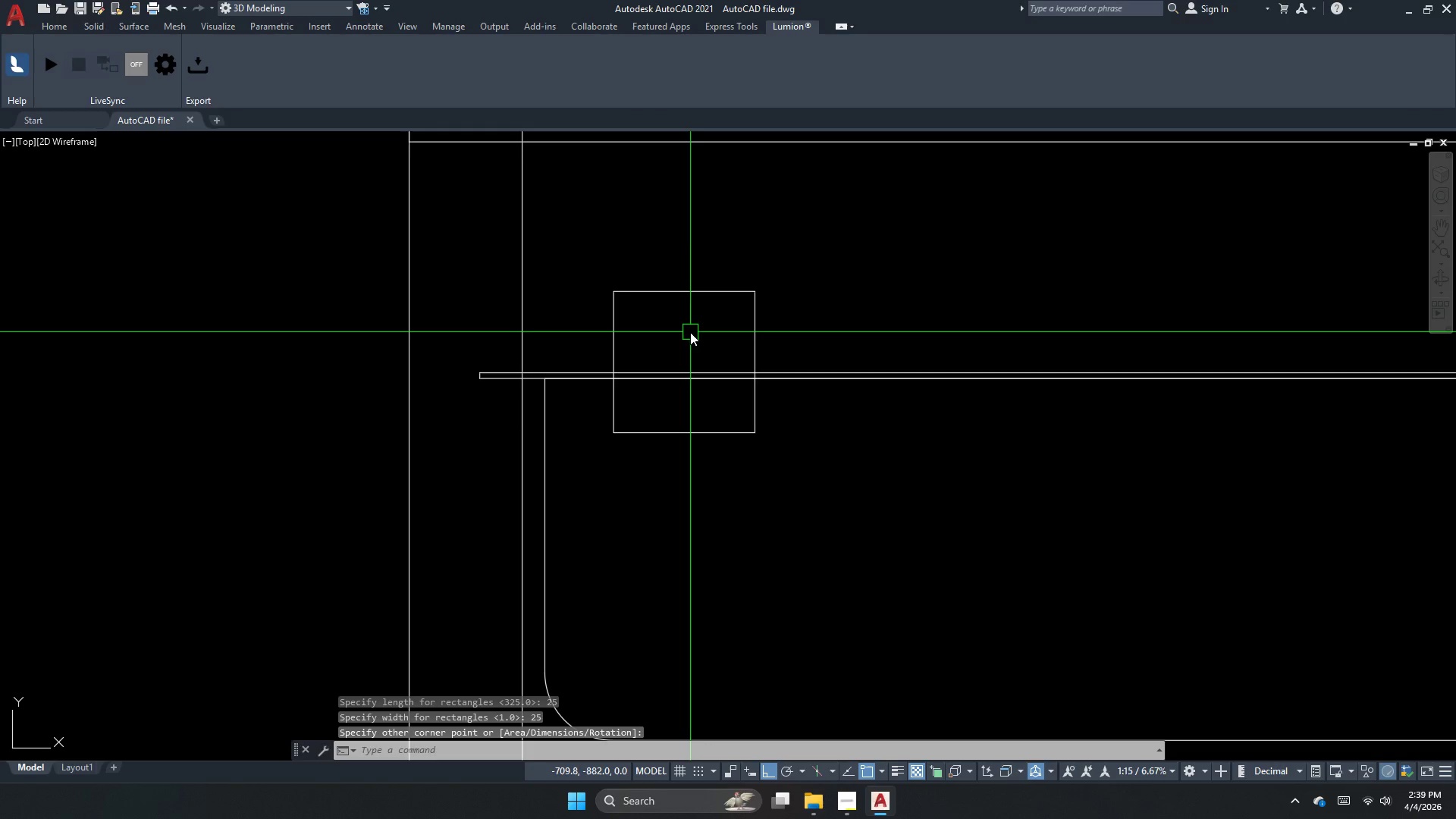 
left_click([690, 332])
 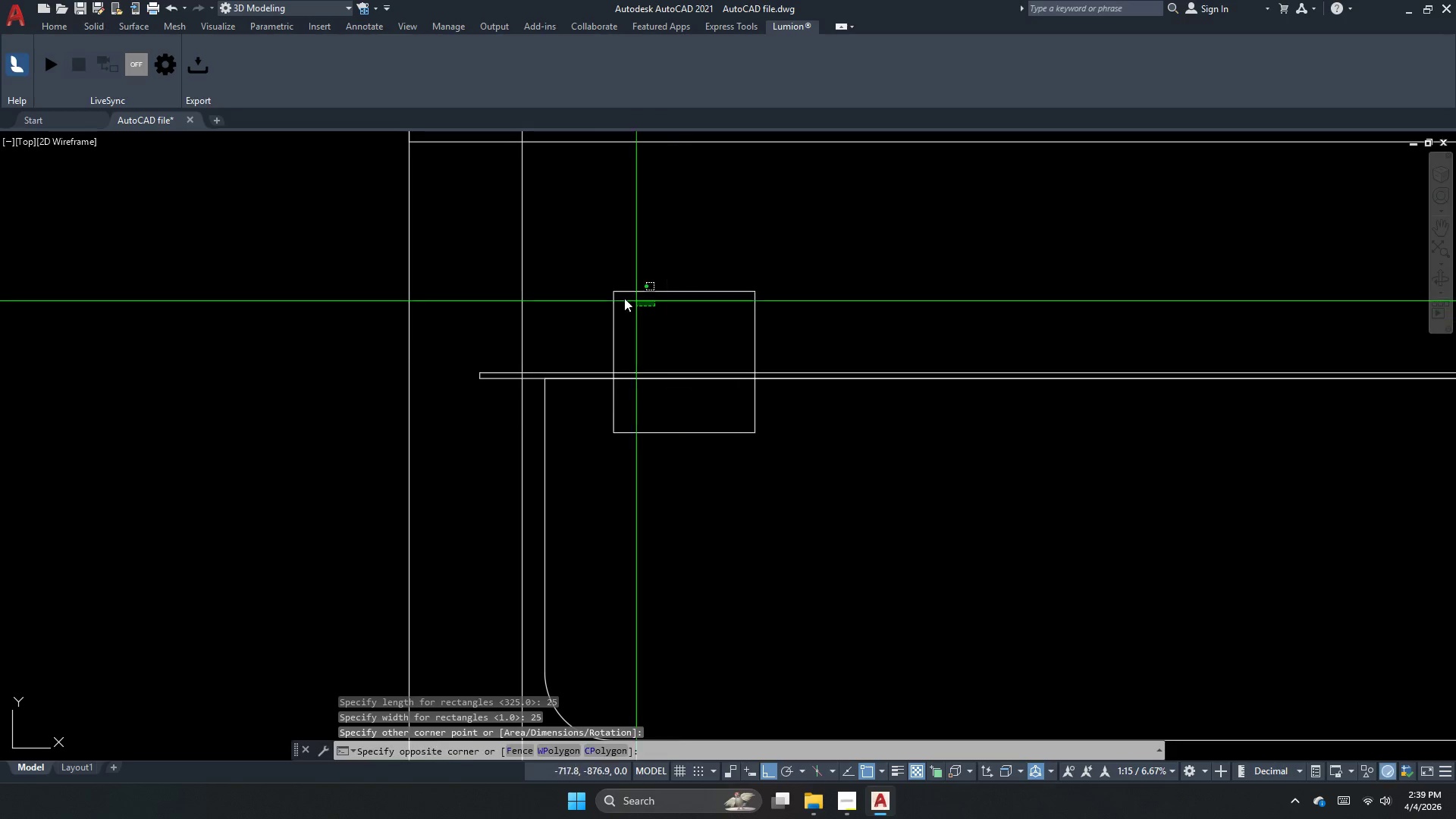 
left_click_drag(start_coordinate=[654, 306], to_coordinate=[585, 281])
 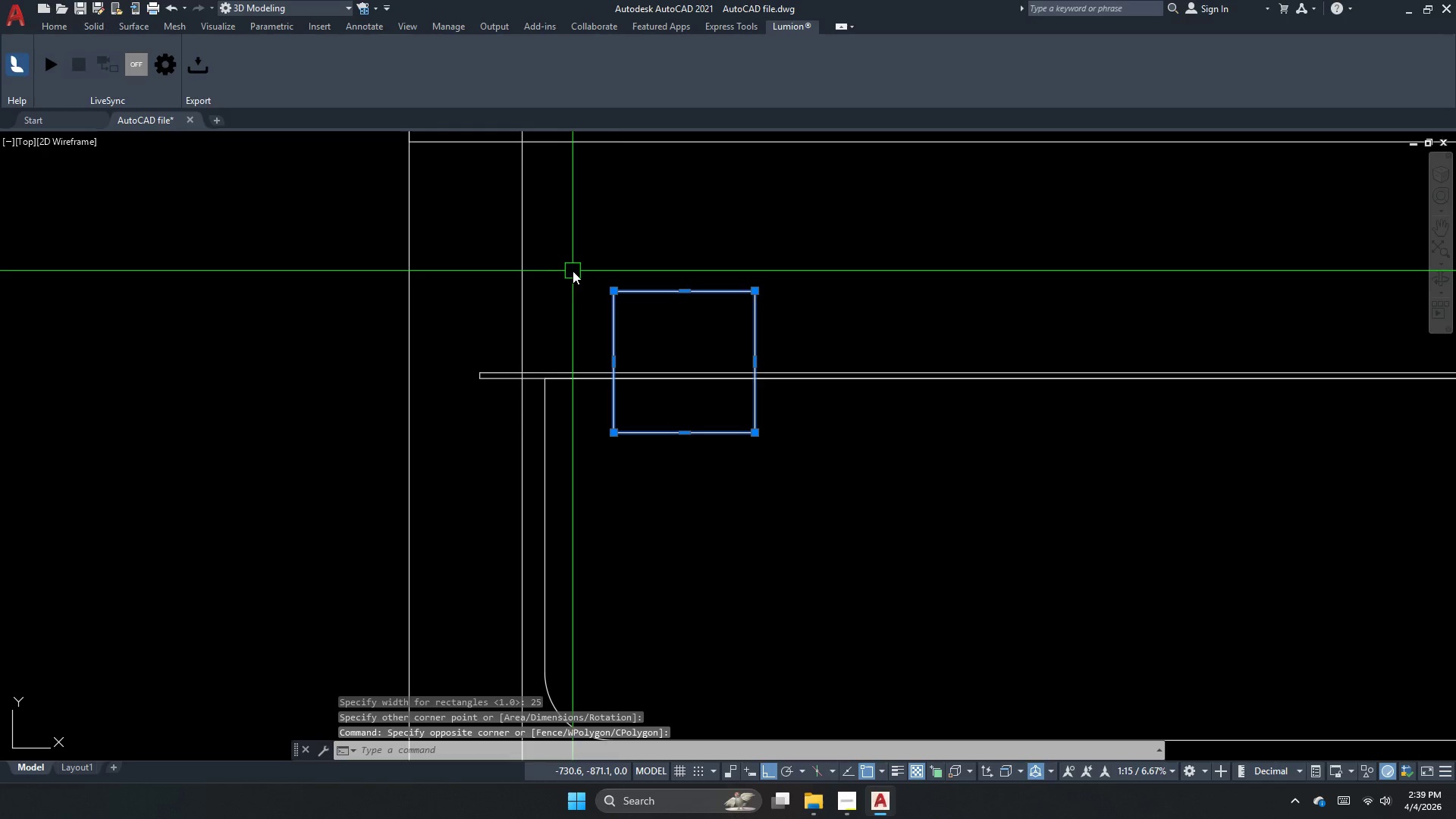 
triple_click([573, 271])
 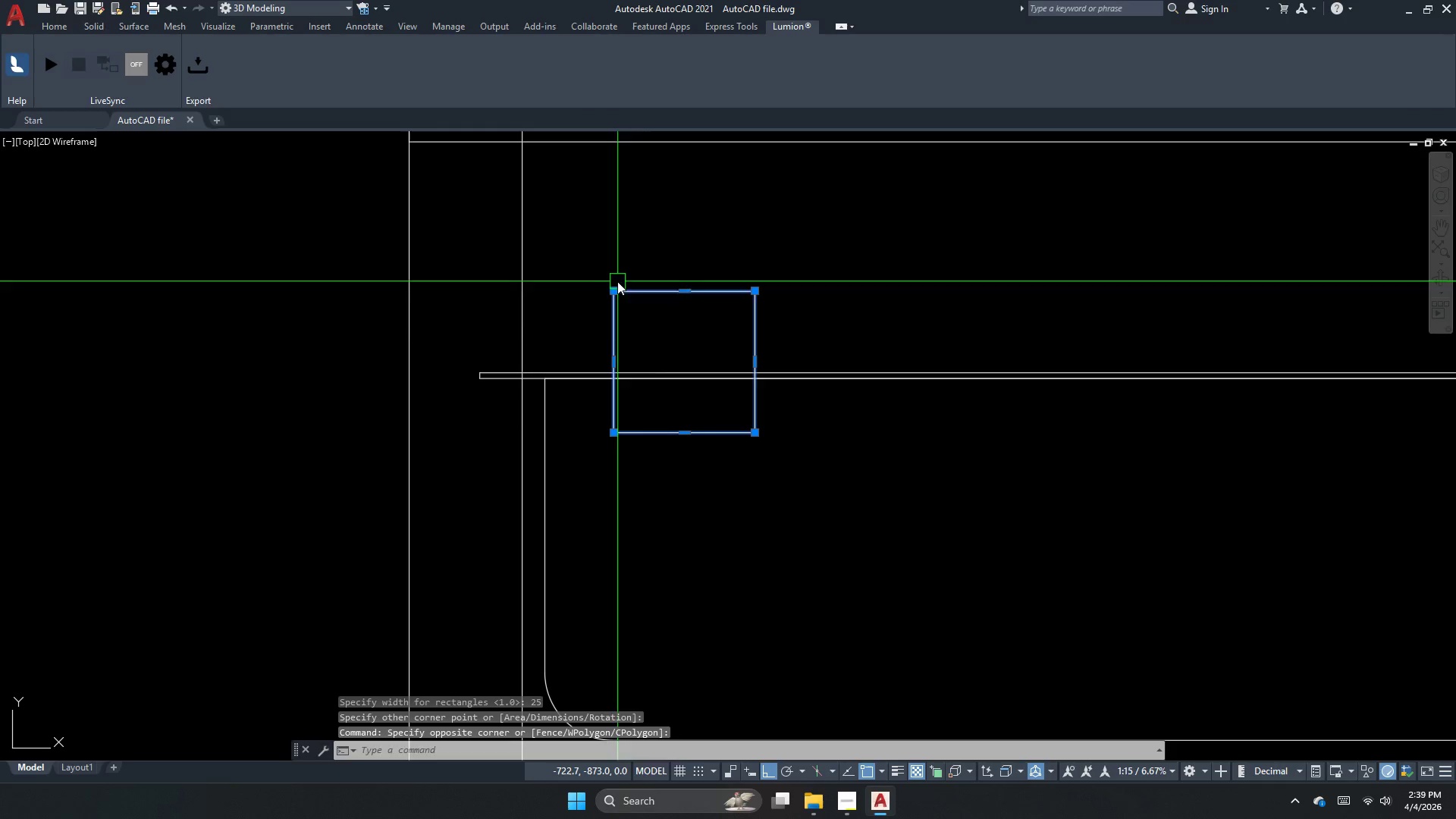 
key(M)
 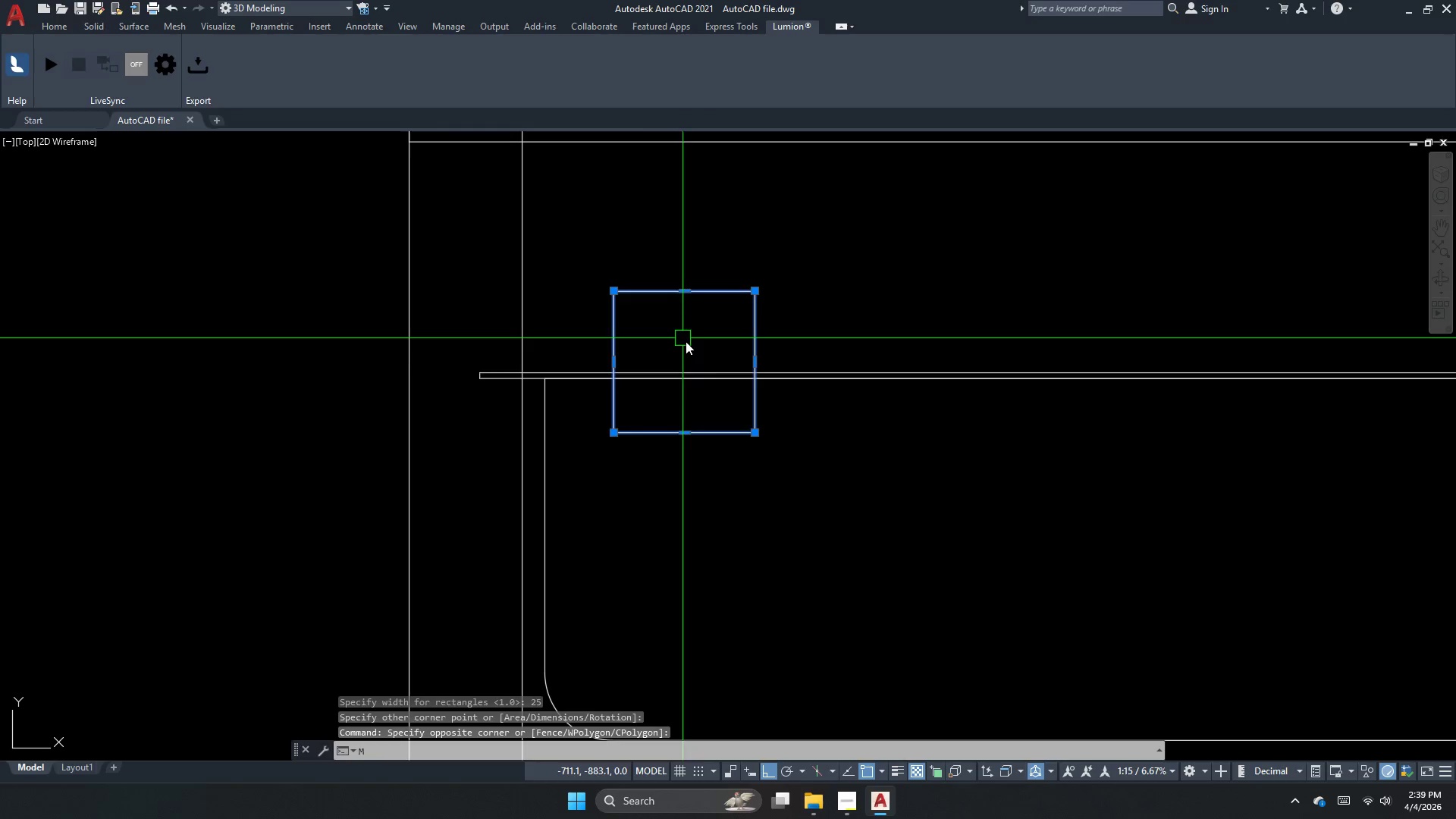 
key(Space)
 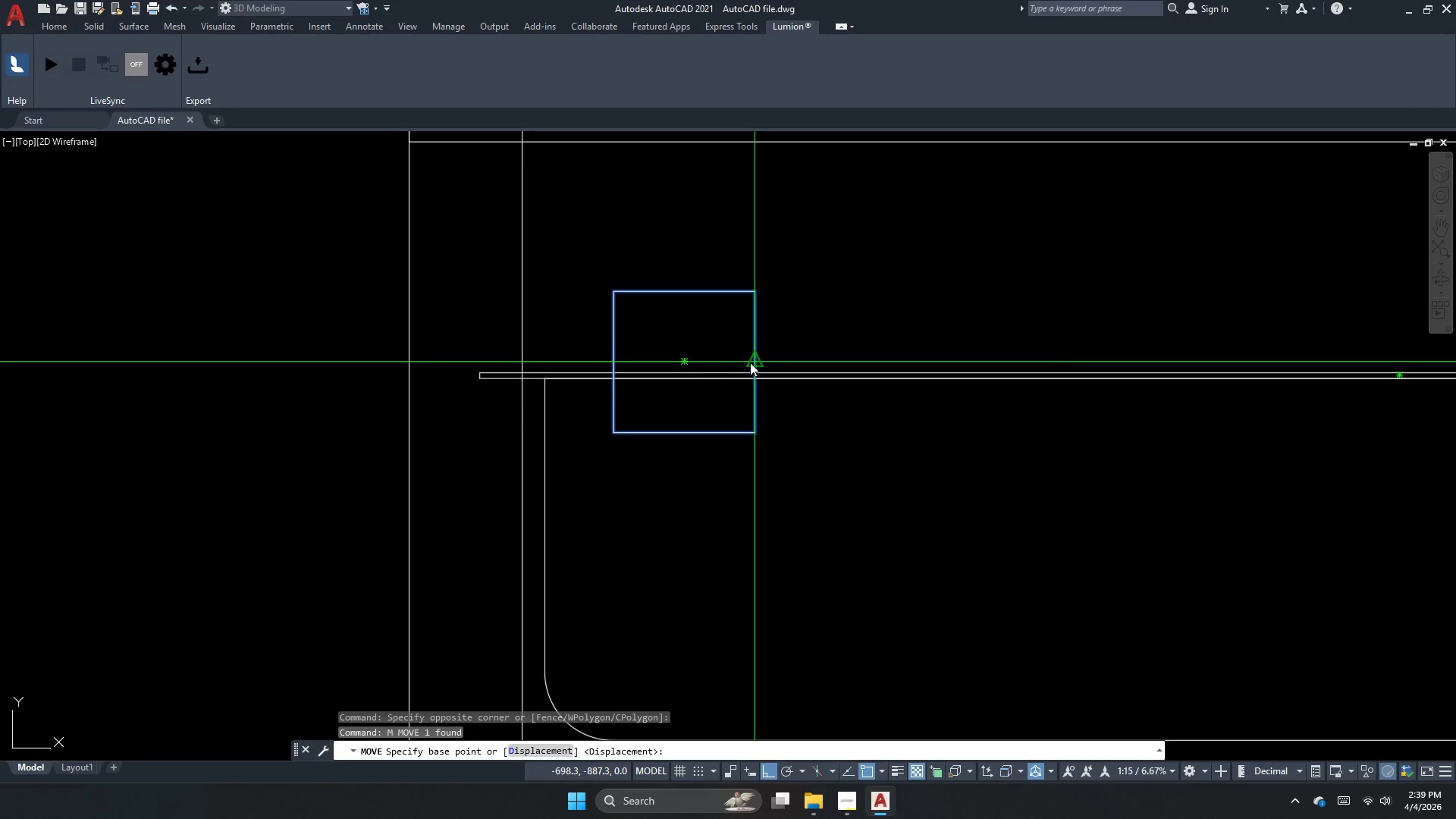 
left_click_drag(start_coordinate=[750, 362], to_coordinate=[736, 361])
 